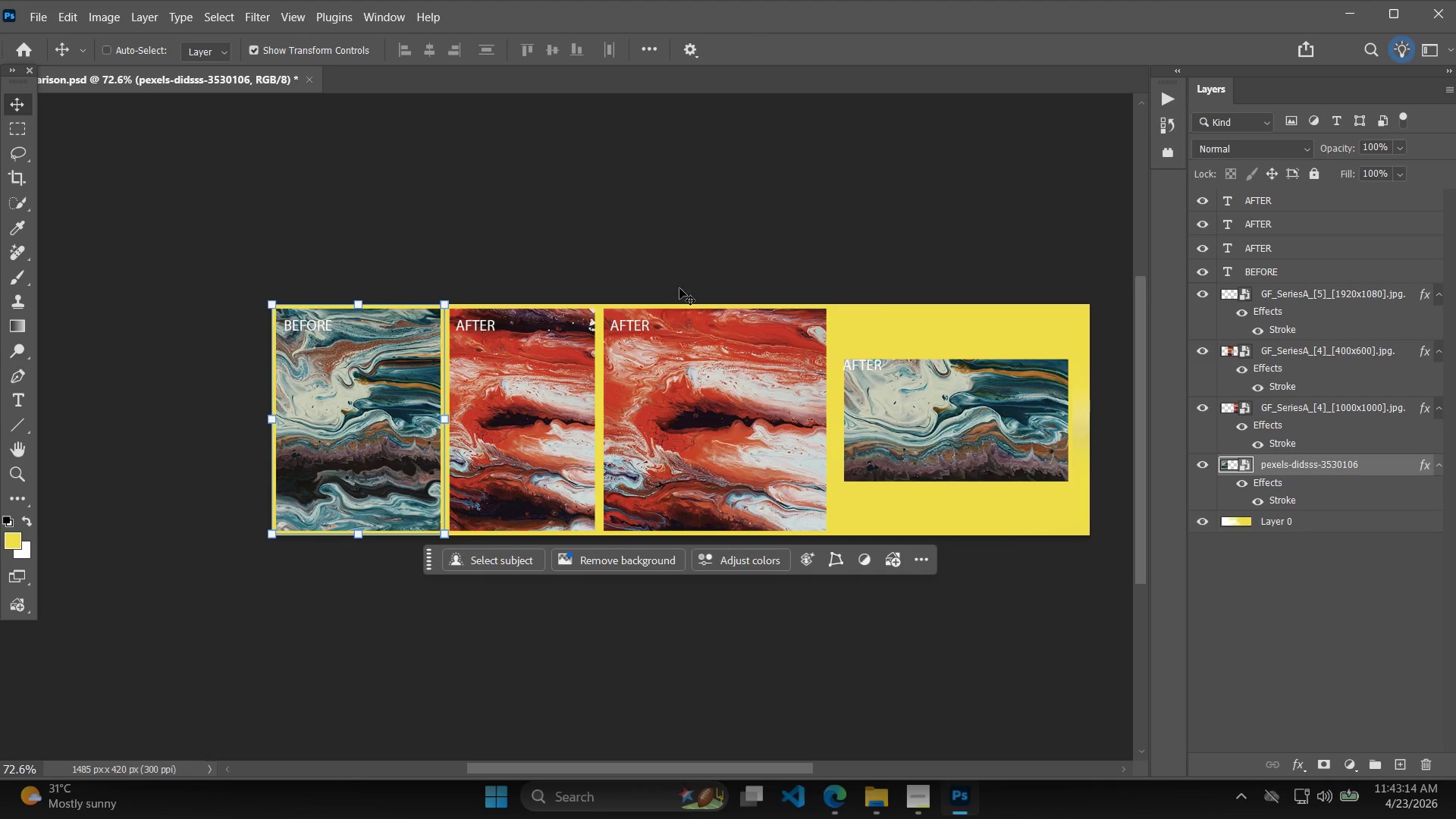 
key(Alt+AltLeft)
 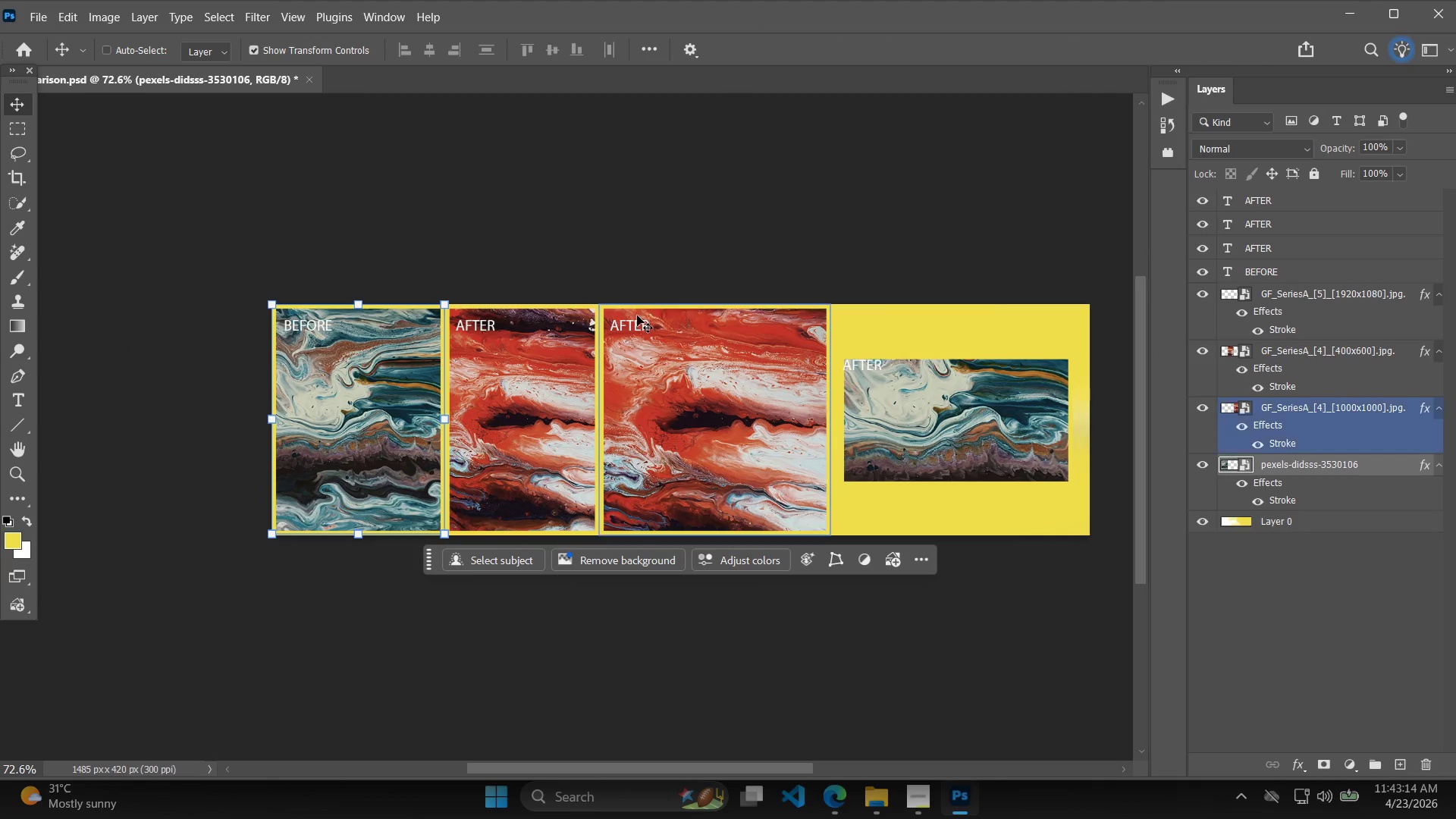 
key(Alt+Tab)
 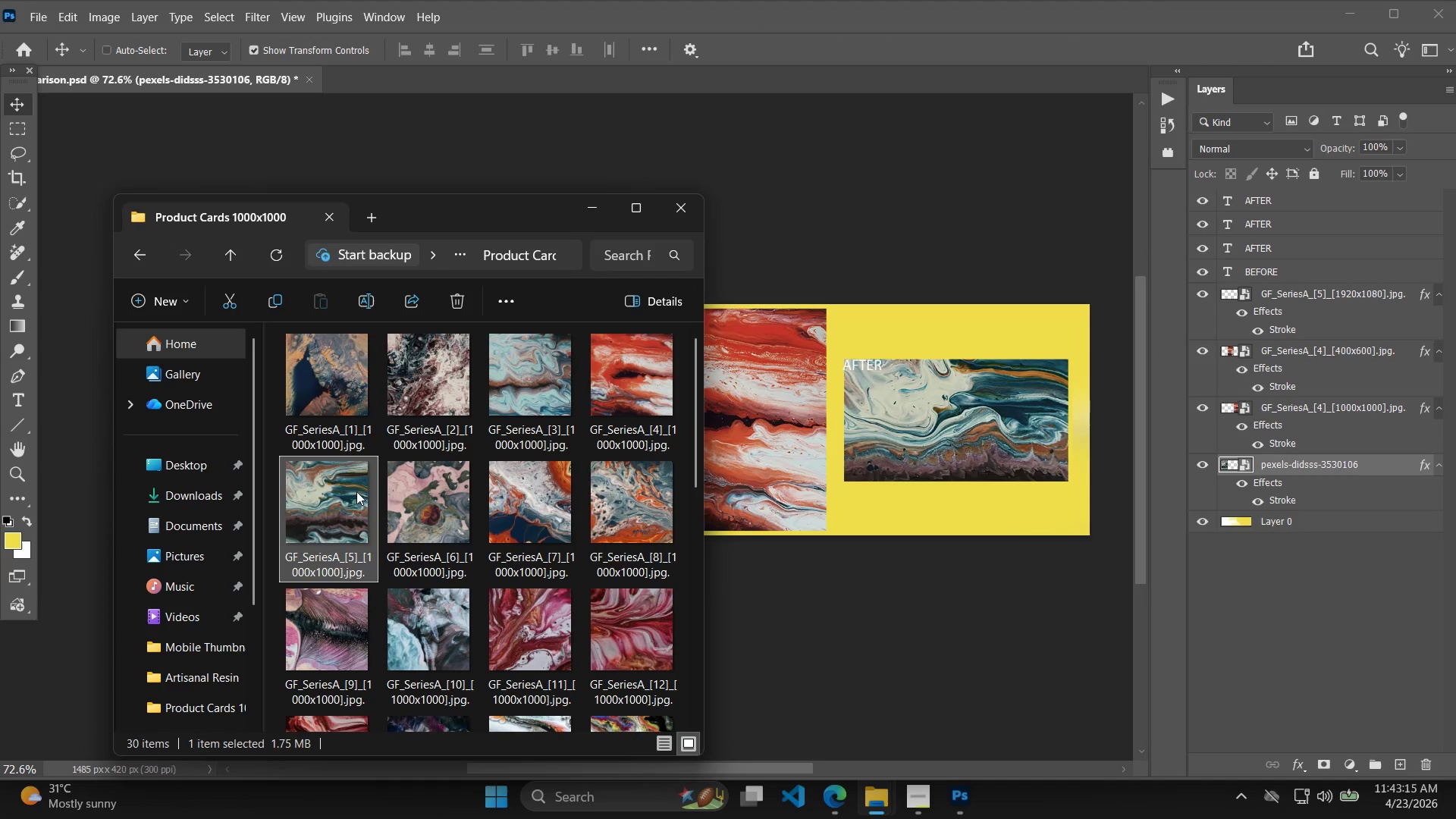 
left_click_drag(start_coordinate=[334, 497], to_coordinate=[772, 412])
 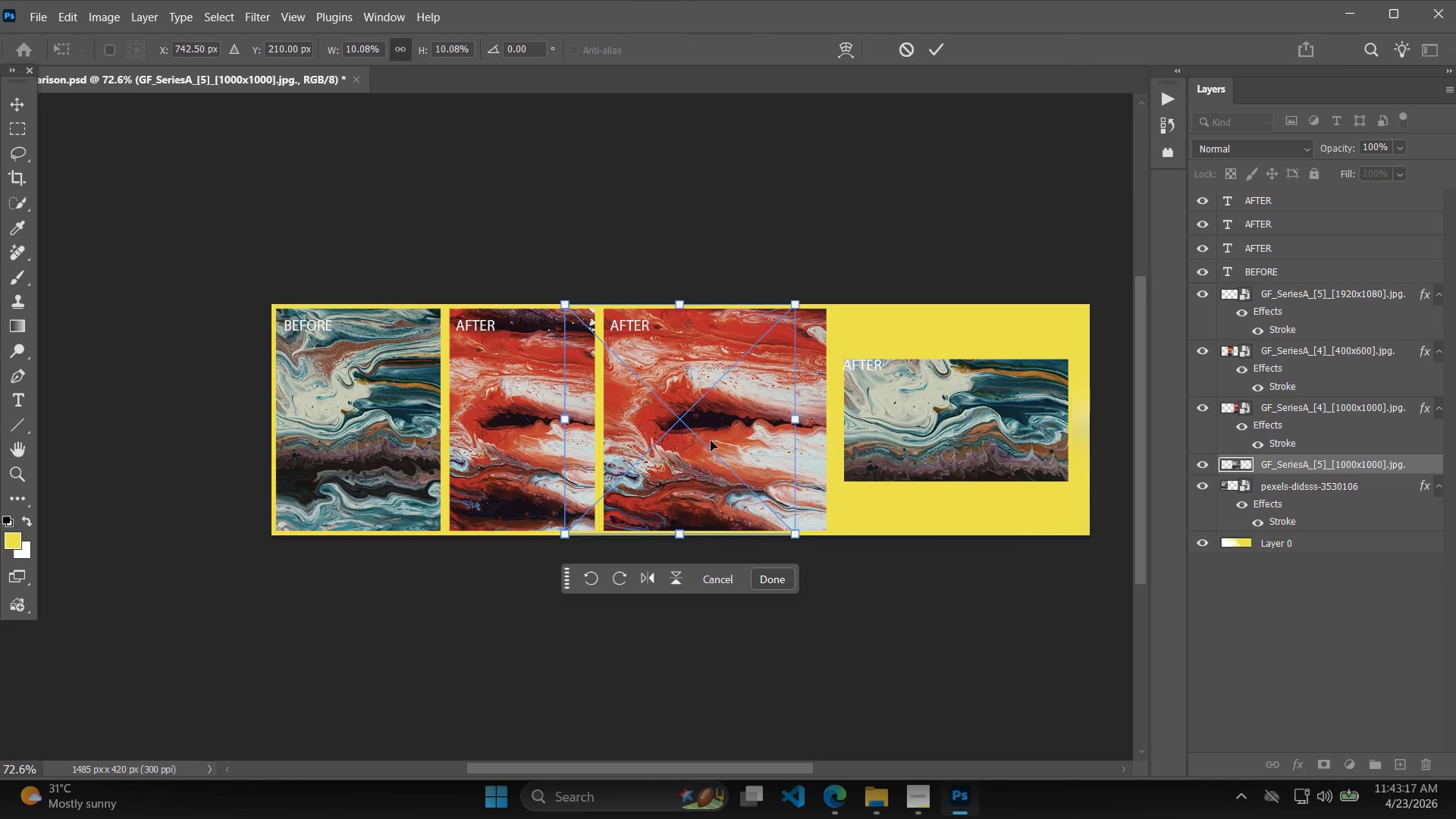 
hold_key(key=ShiftLeft, duration=0.91)
left_click_drag(start_coordinate=[684, 442], to_coordinate=[723, 445])
 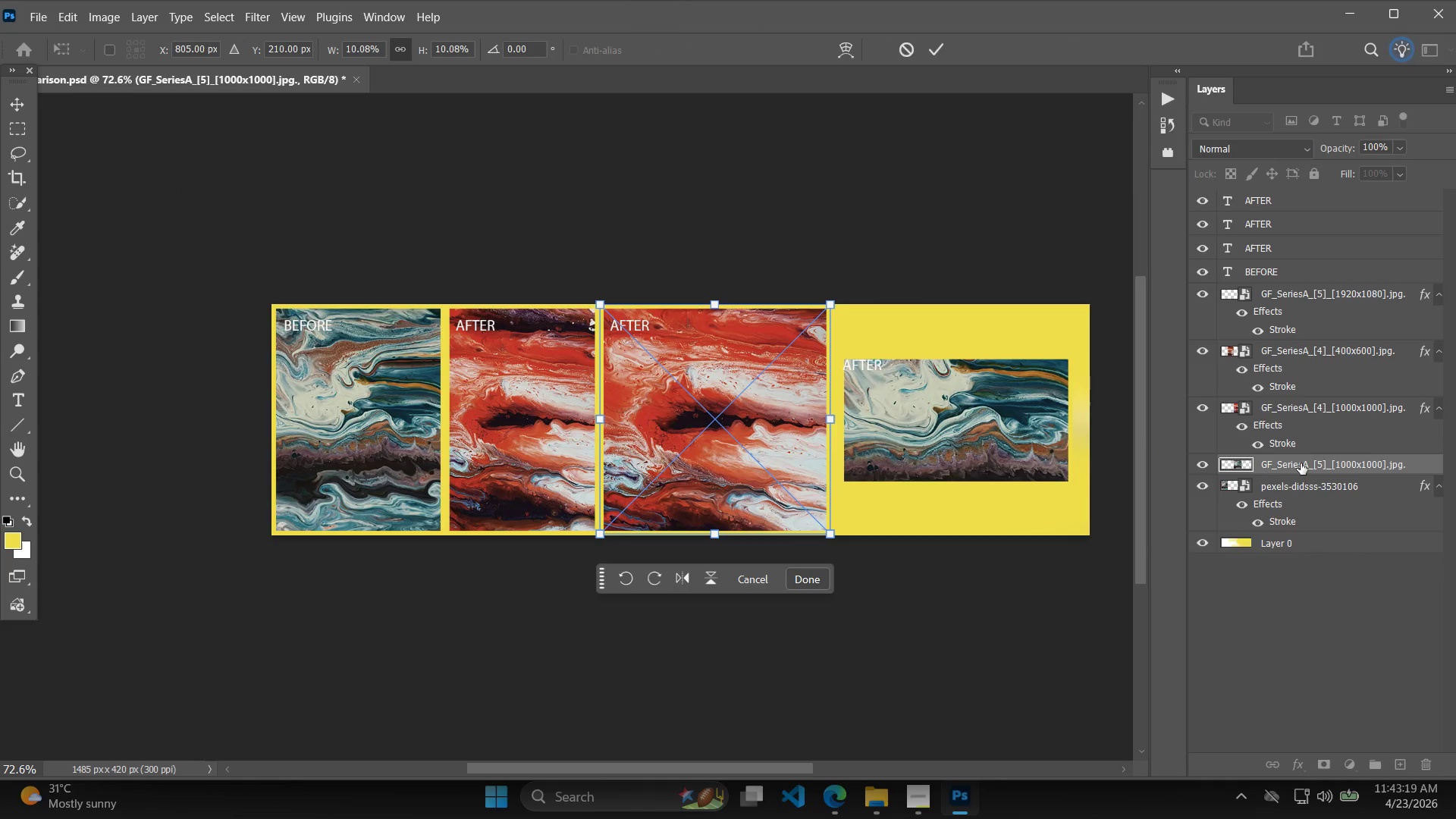 
left_click_drag(start_coordinate=[1301, 465], to_coordinate=[1312, 444])
 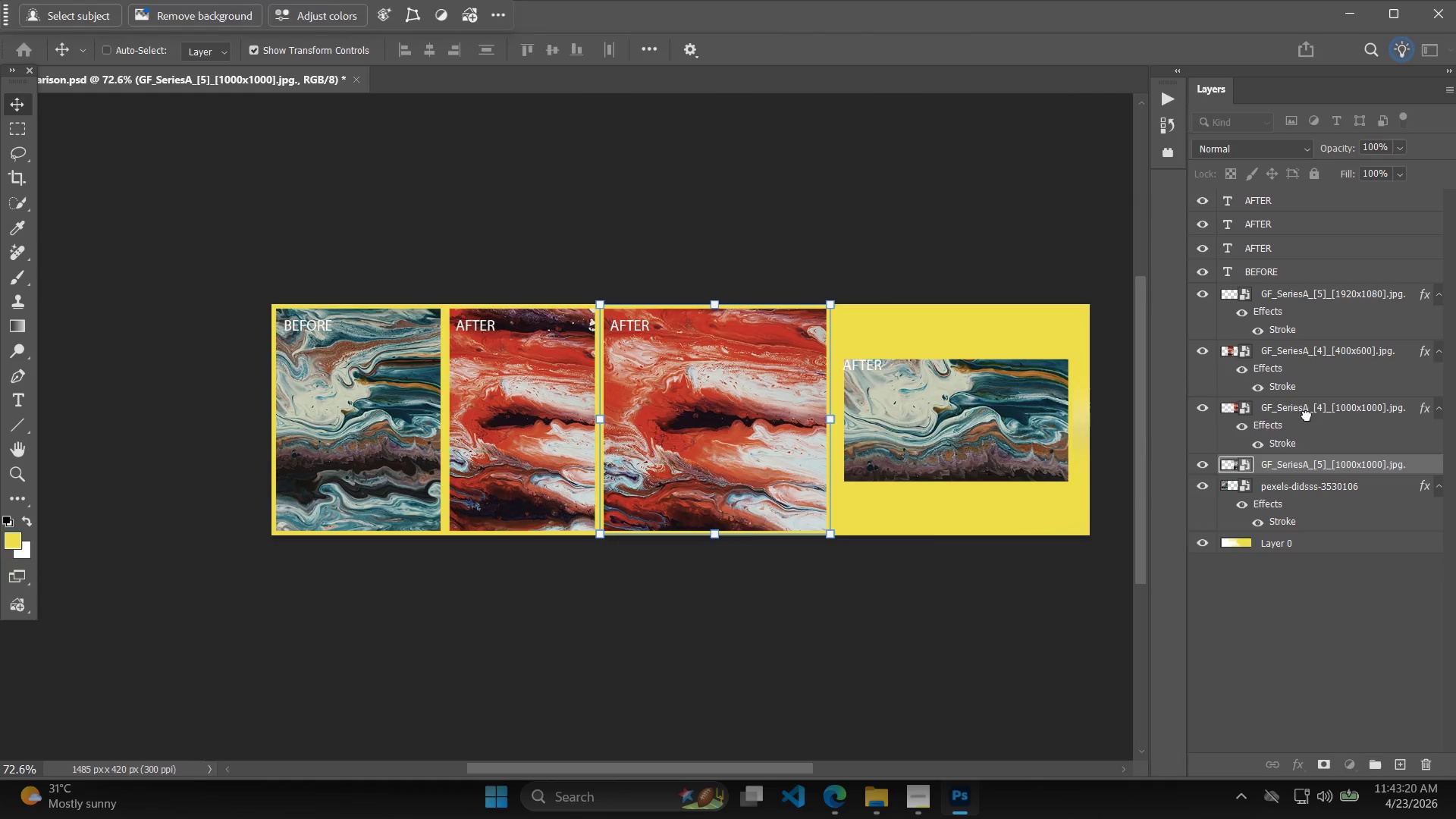 
left_click([1307, 412])
 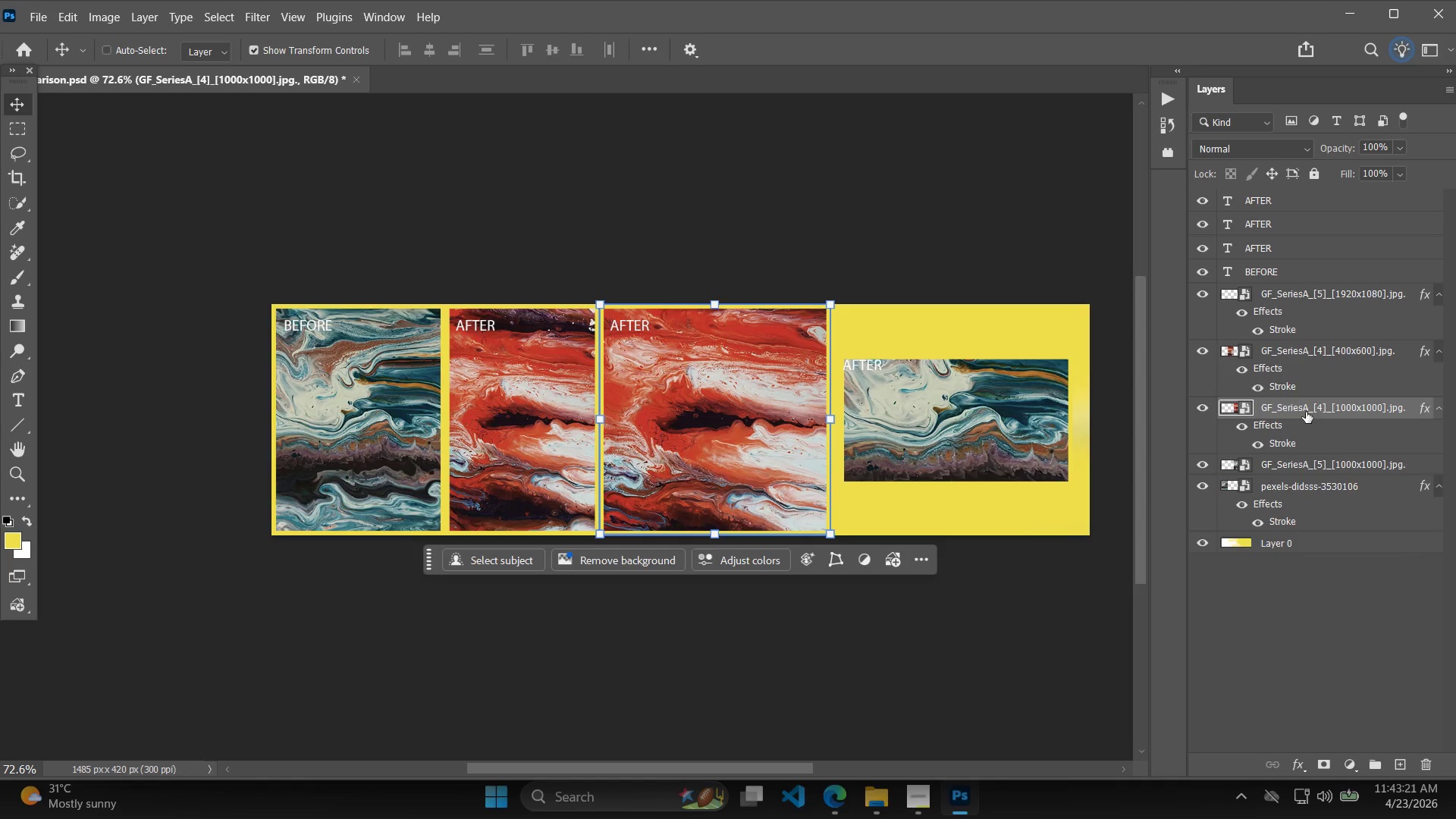 
key(Delete)
 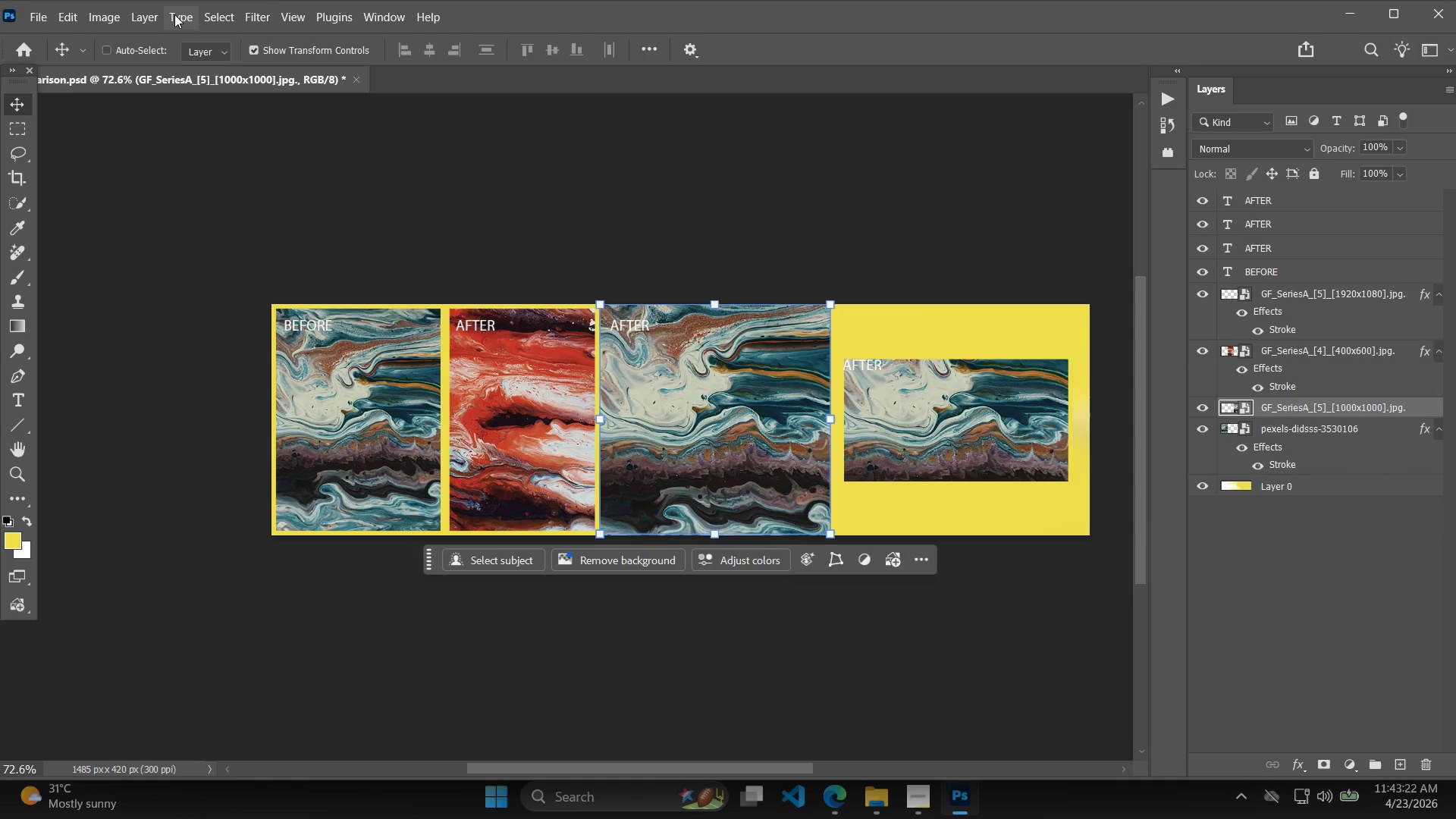 
left_click([134, 13])
 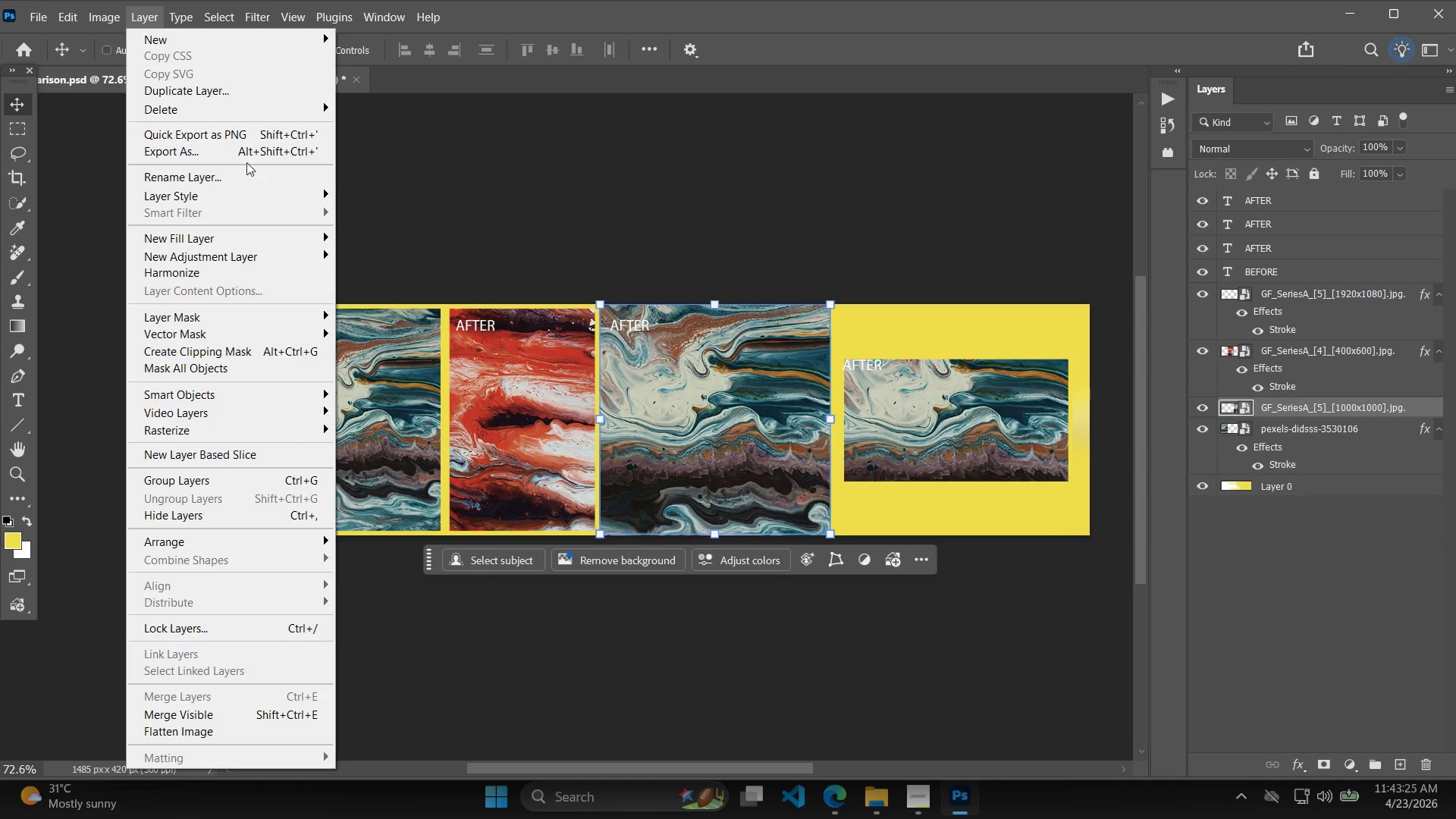 
left_click([224, 195])
 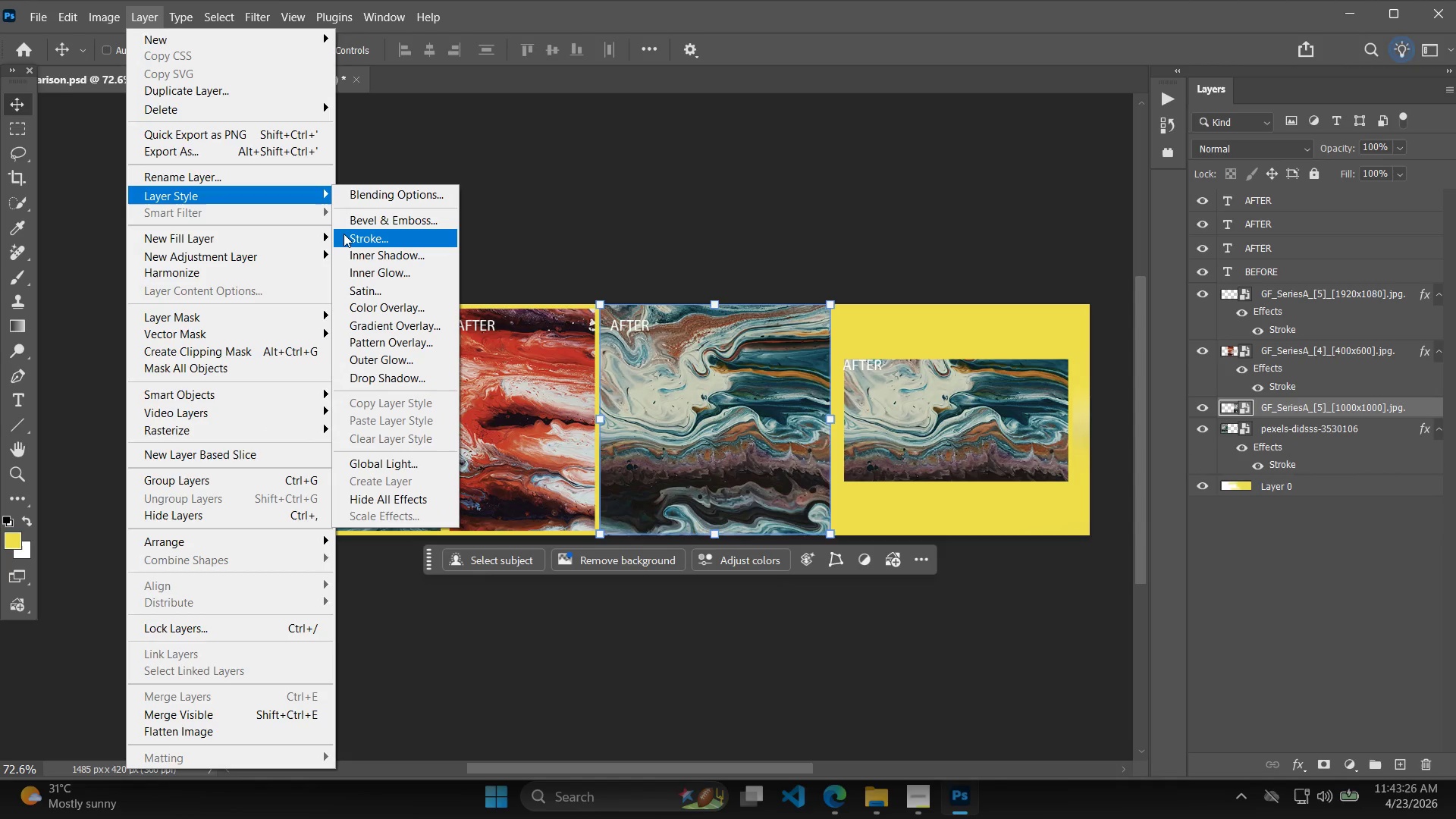 
left_click([344, 234])
 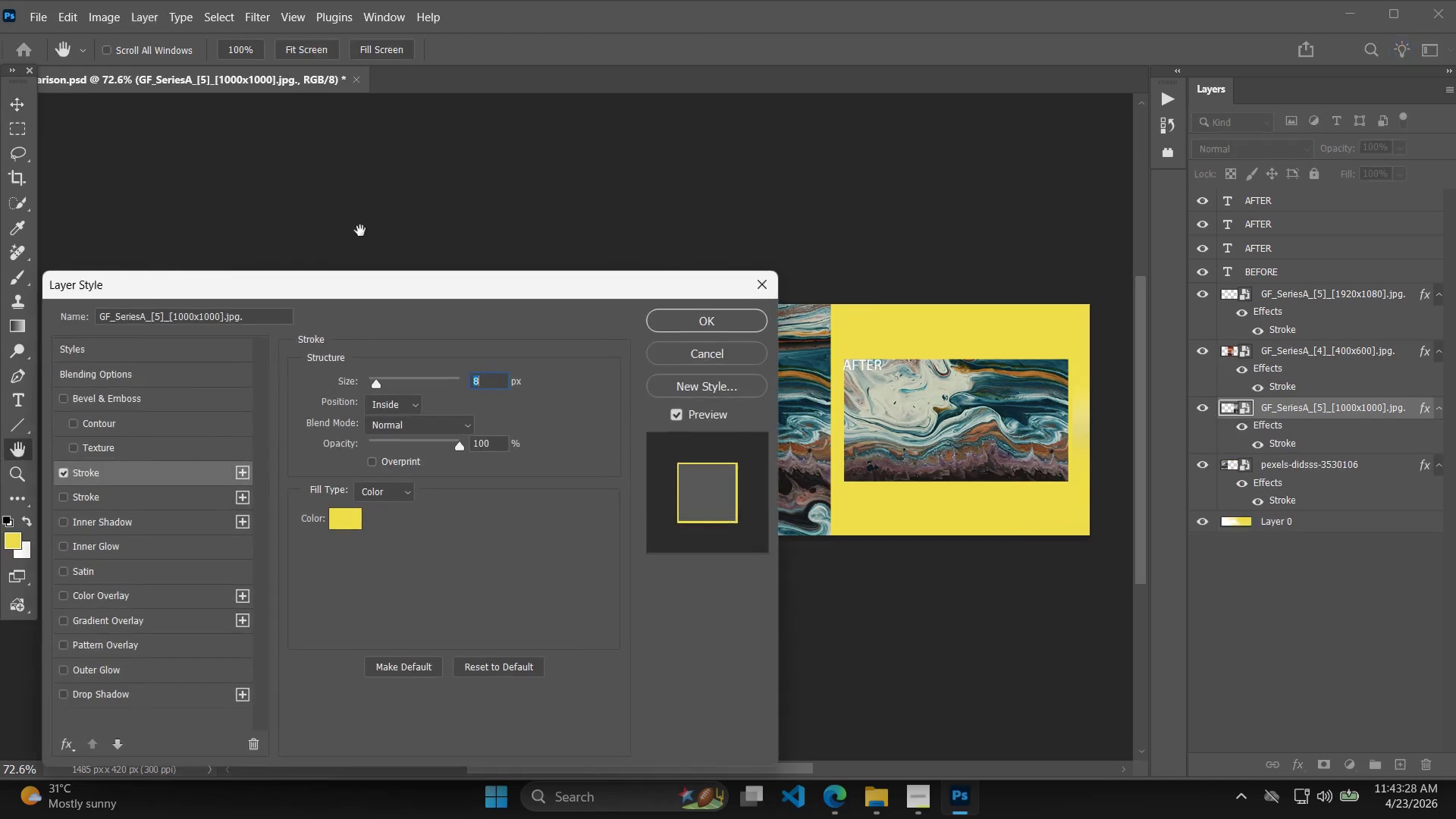 
left_click([692, 315])
 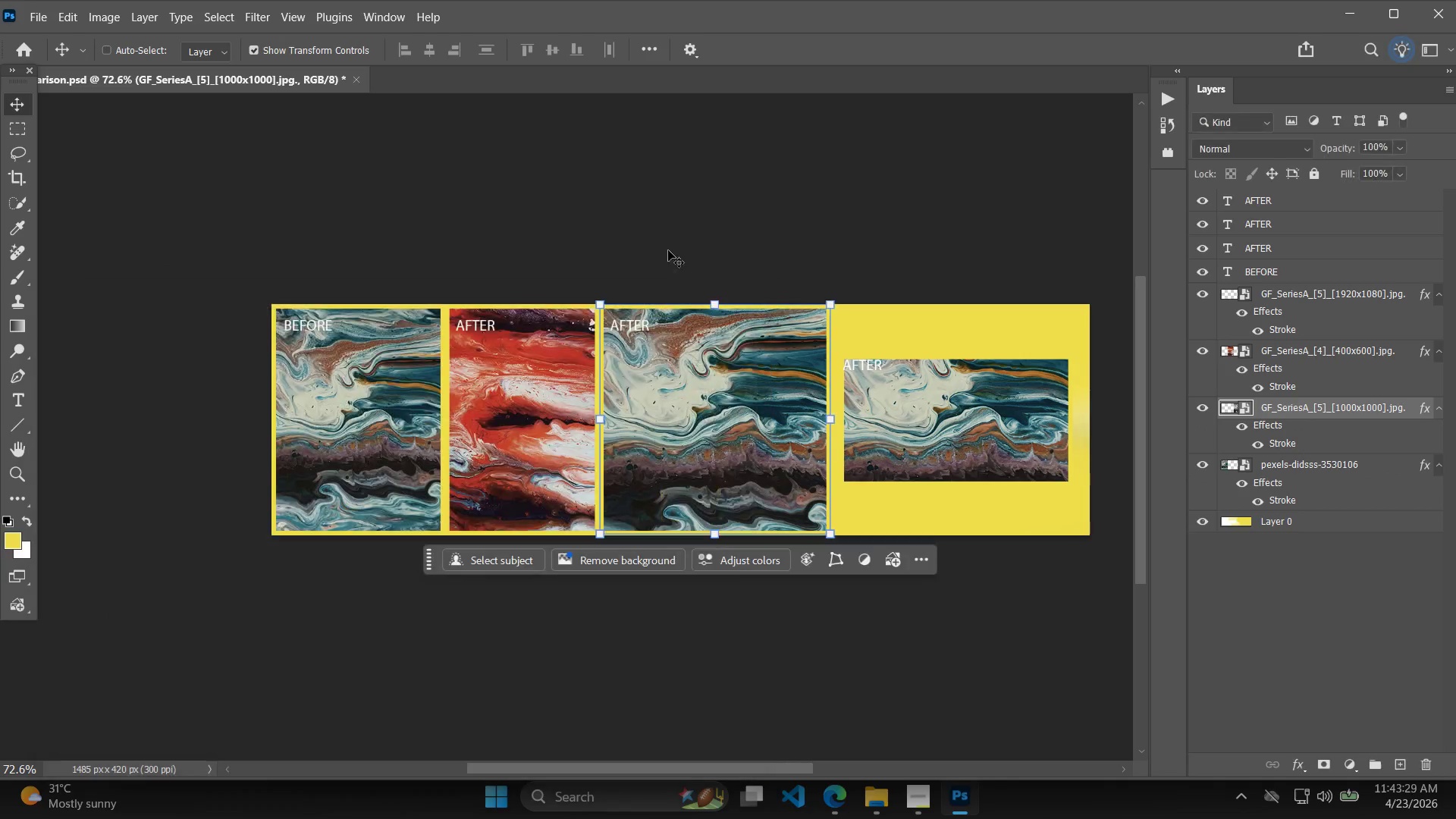 
left_click_drag(start_coordinate=[664, 246], to_coordinate=[705, 264])
 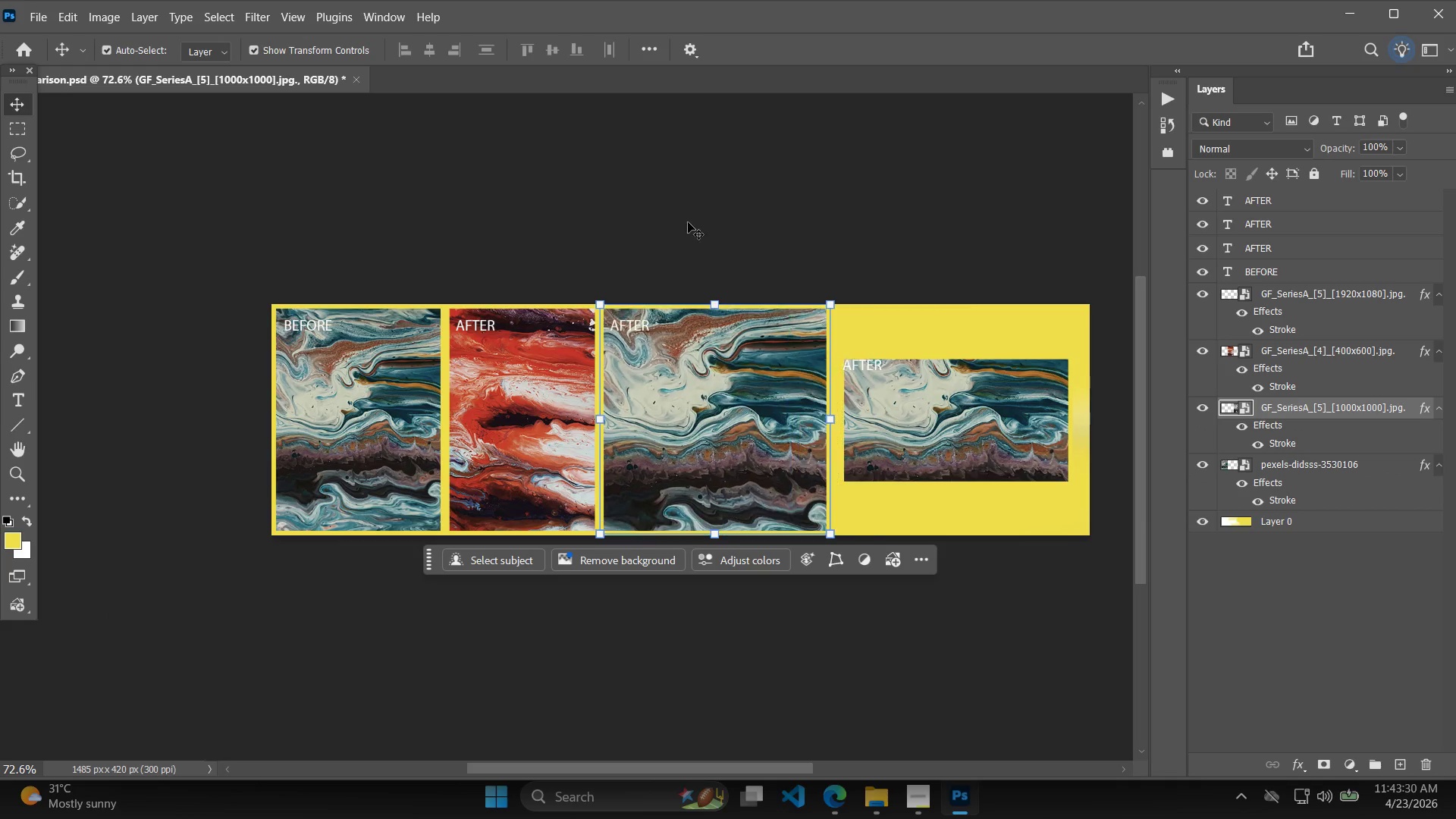 
hold_key(key=Space, duration=0.48)
 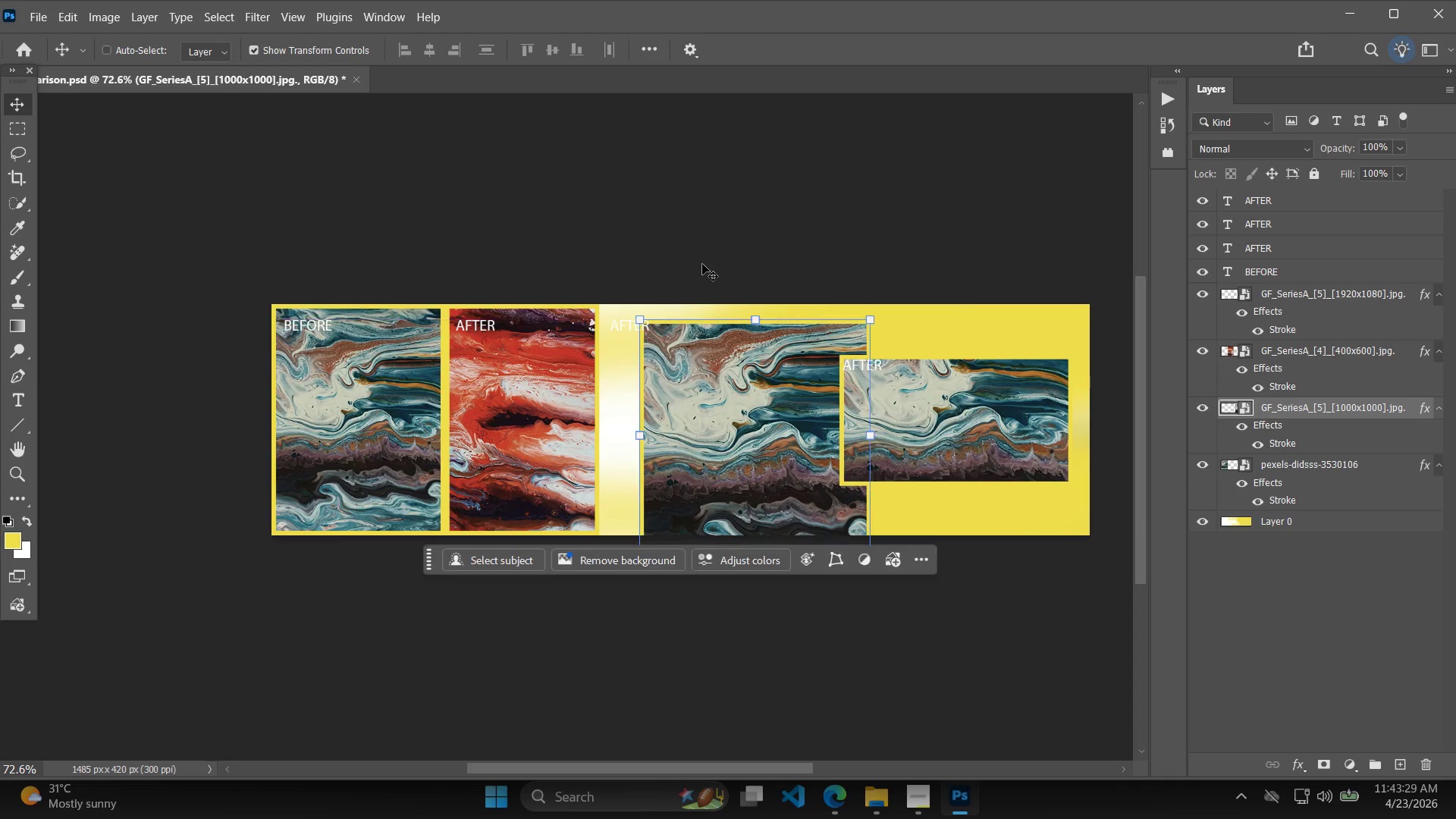 
key(Control+Z)
 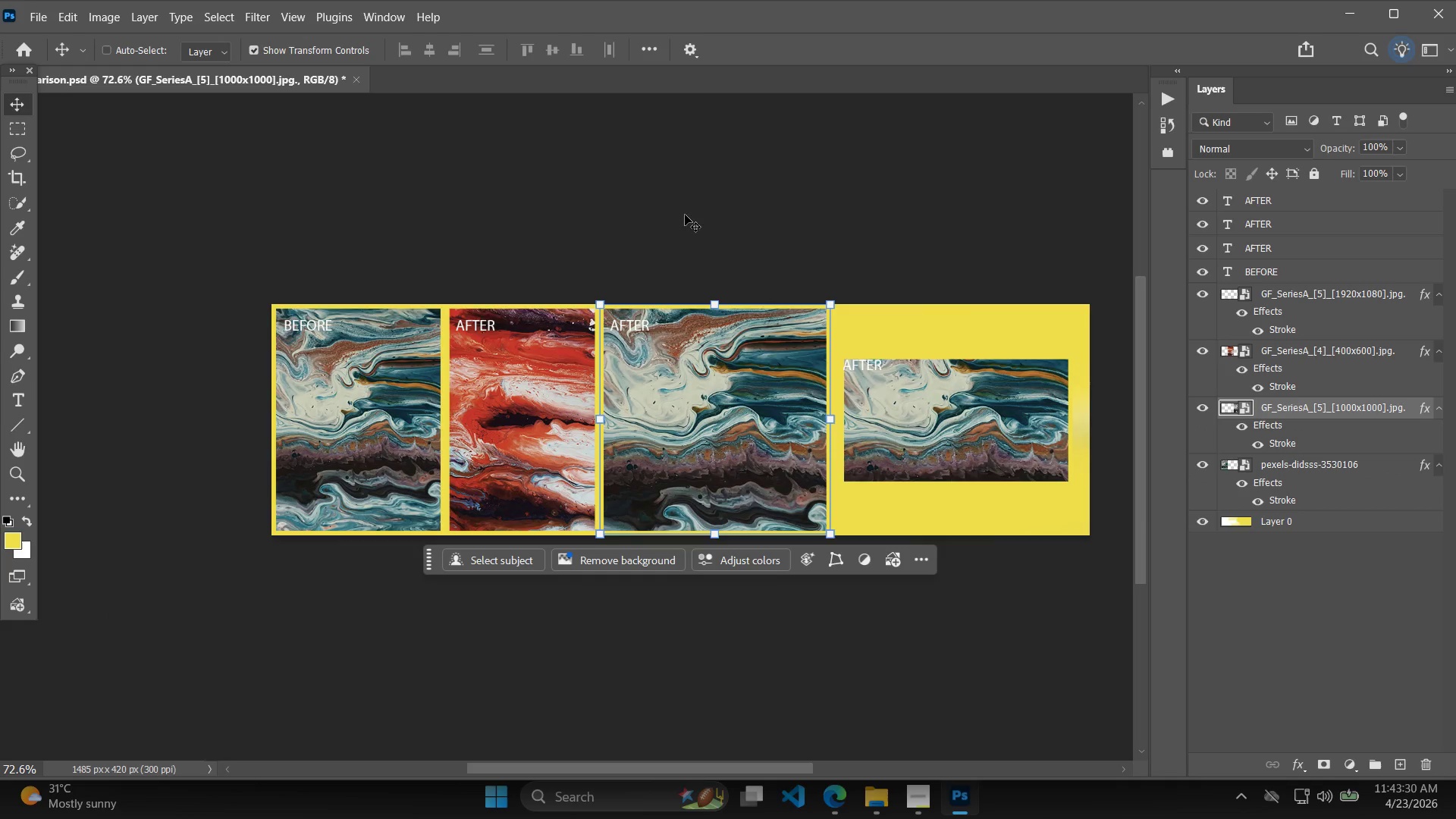 
left_click([676, 174])
 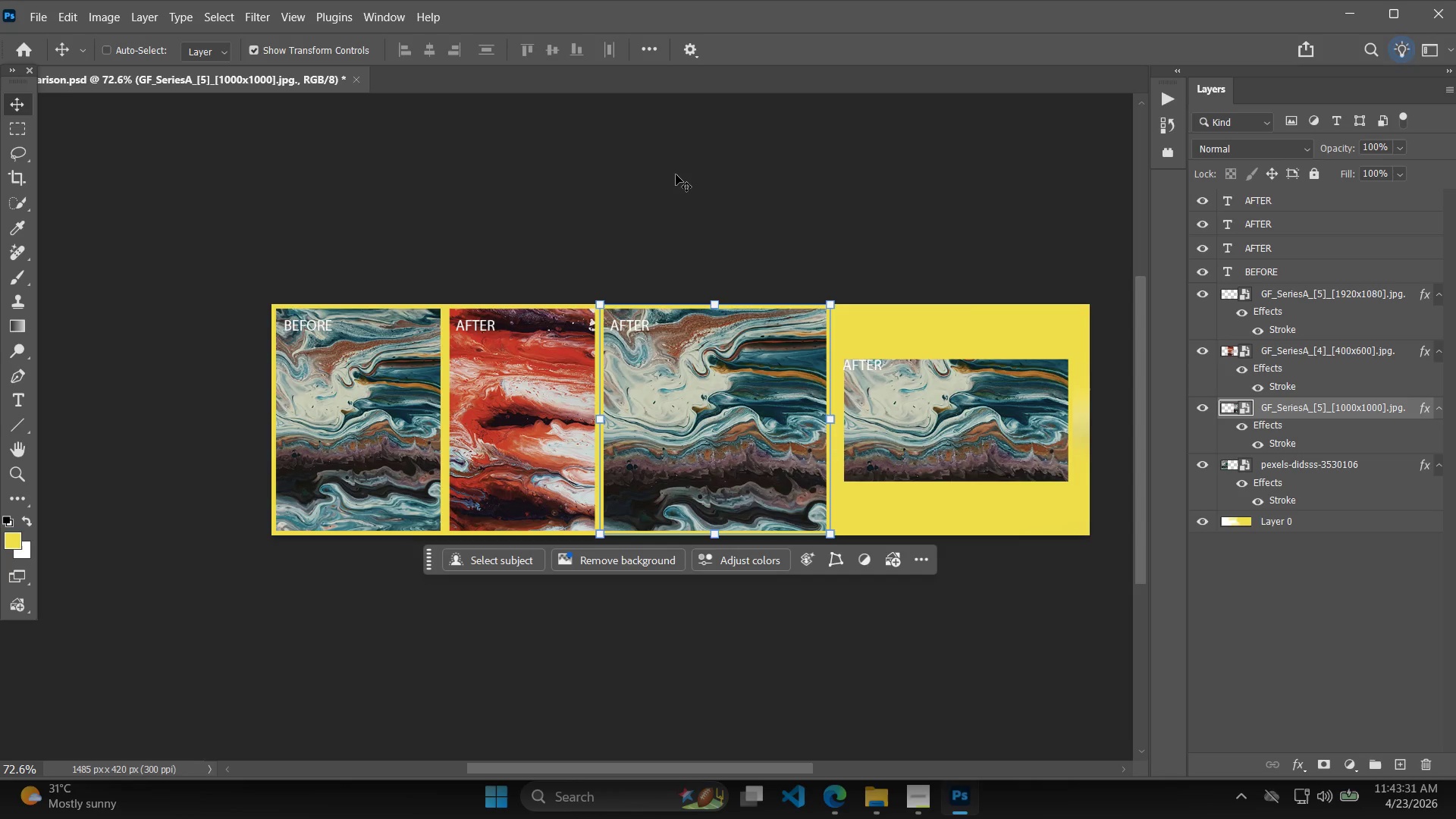 
key(Alt+AltLeft)
 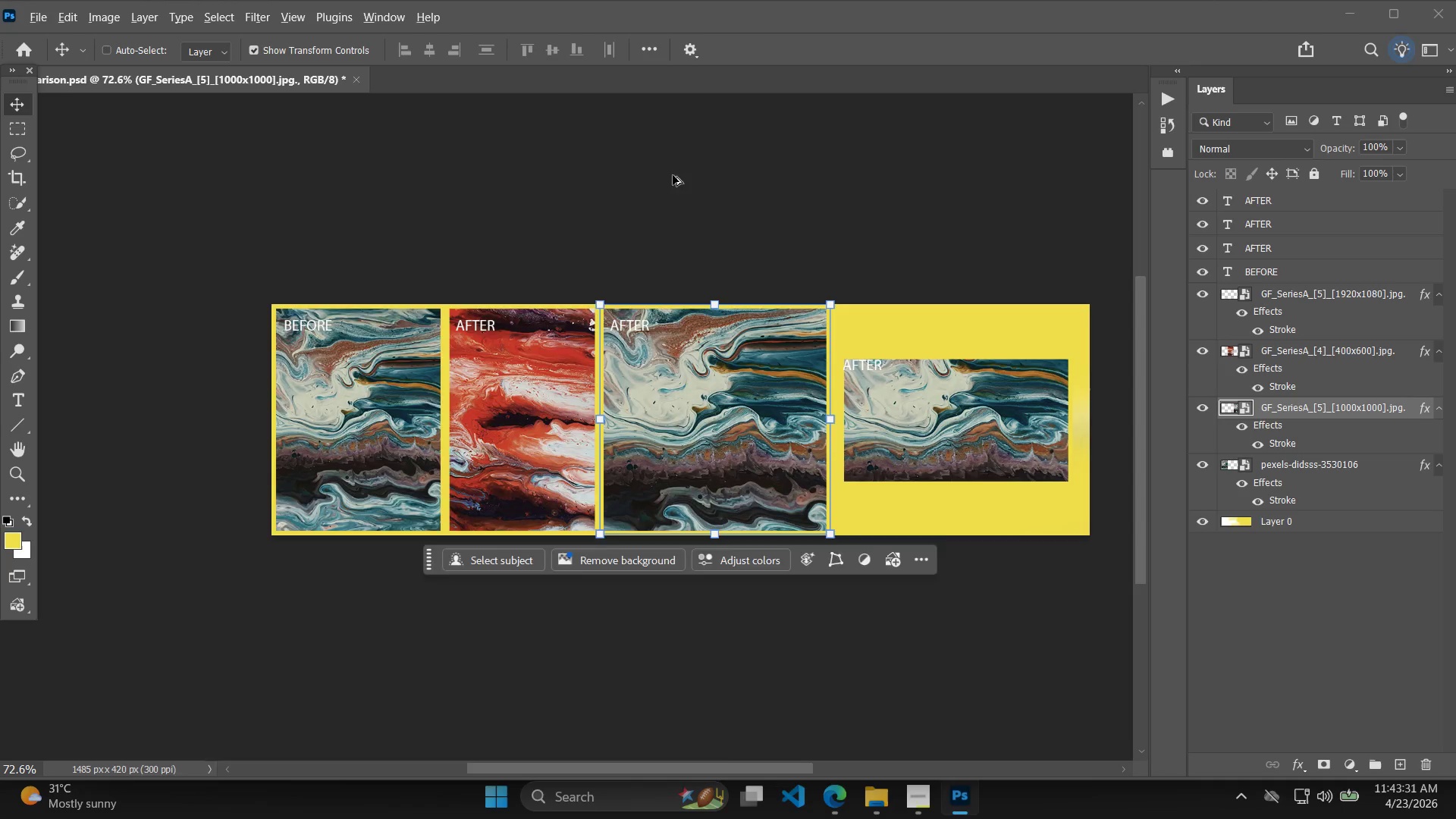 
key(Alt+Tab)
 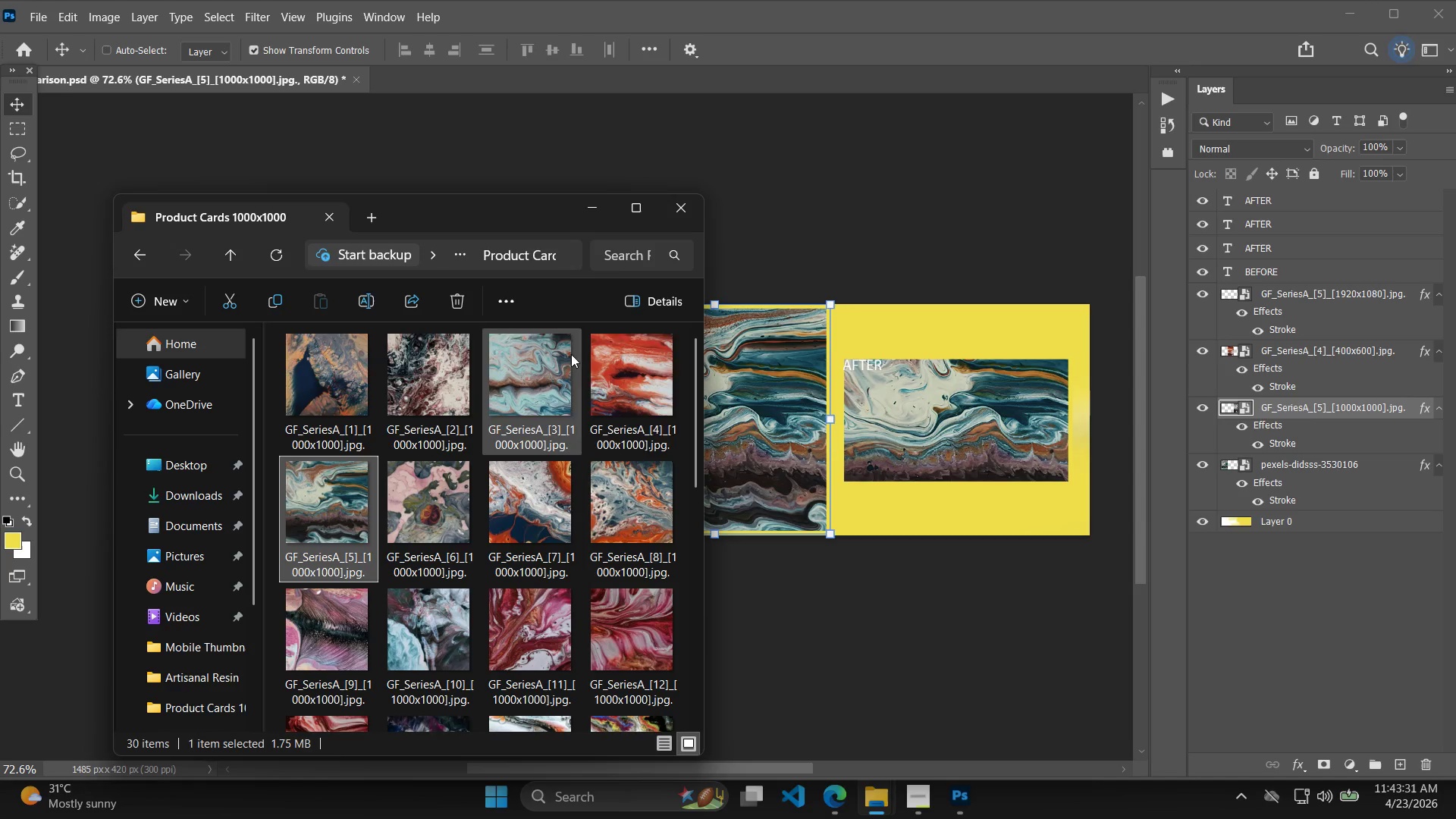 
key(Alt+Tab)
 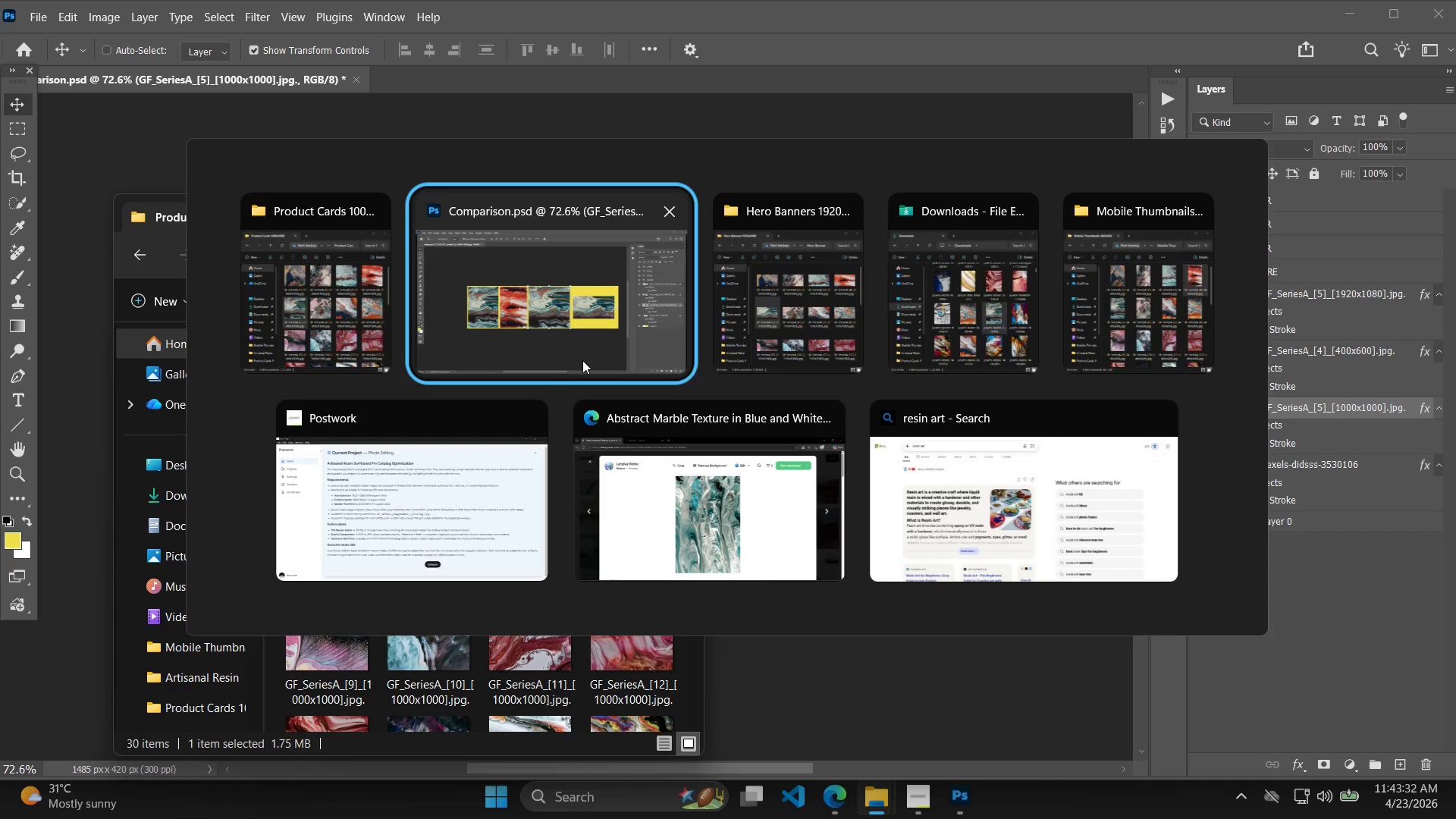 
key(Alt+Tab)
 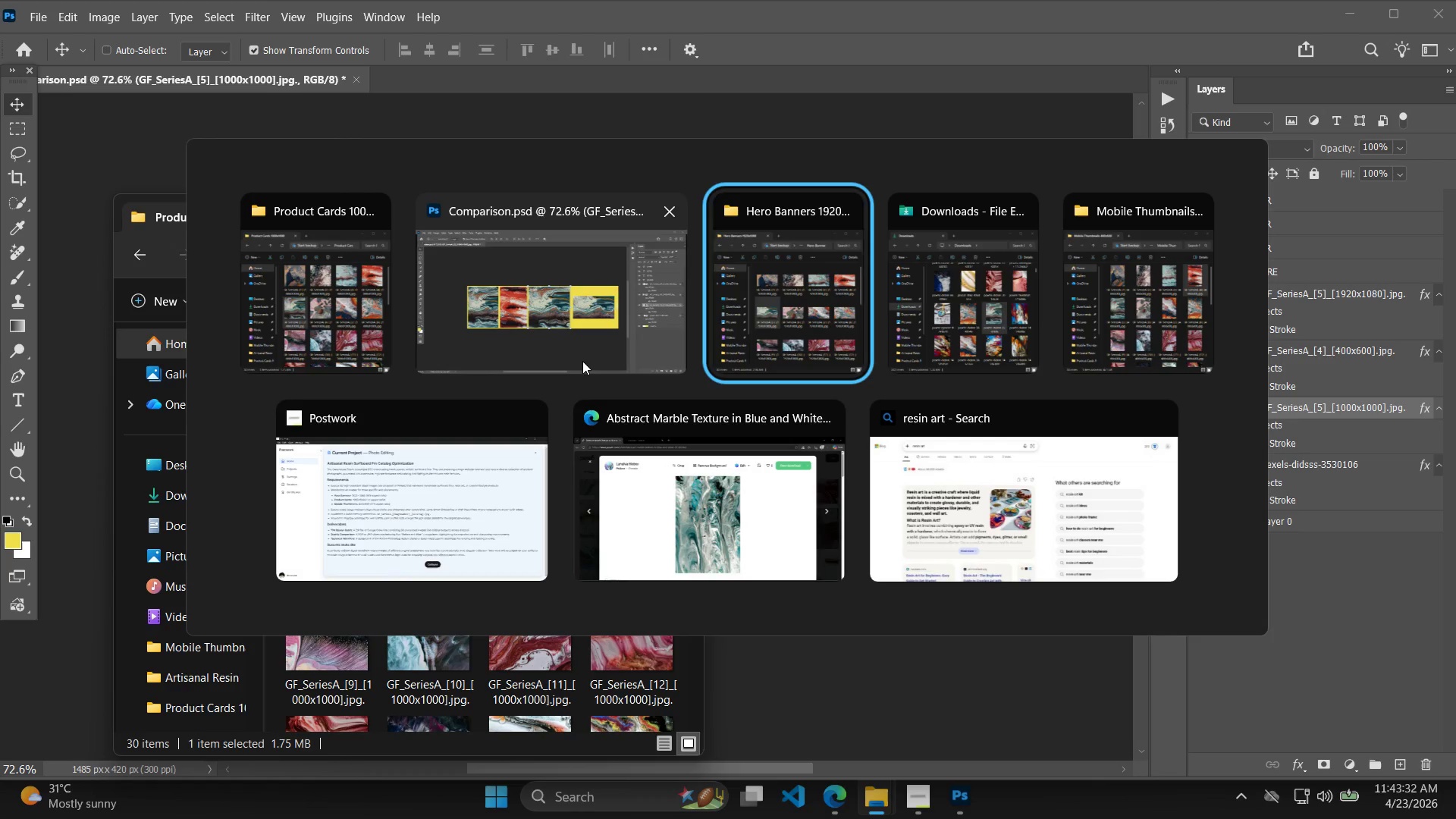 
key(Alt+Tab)
 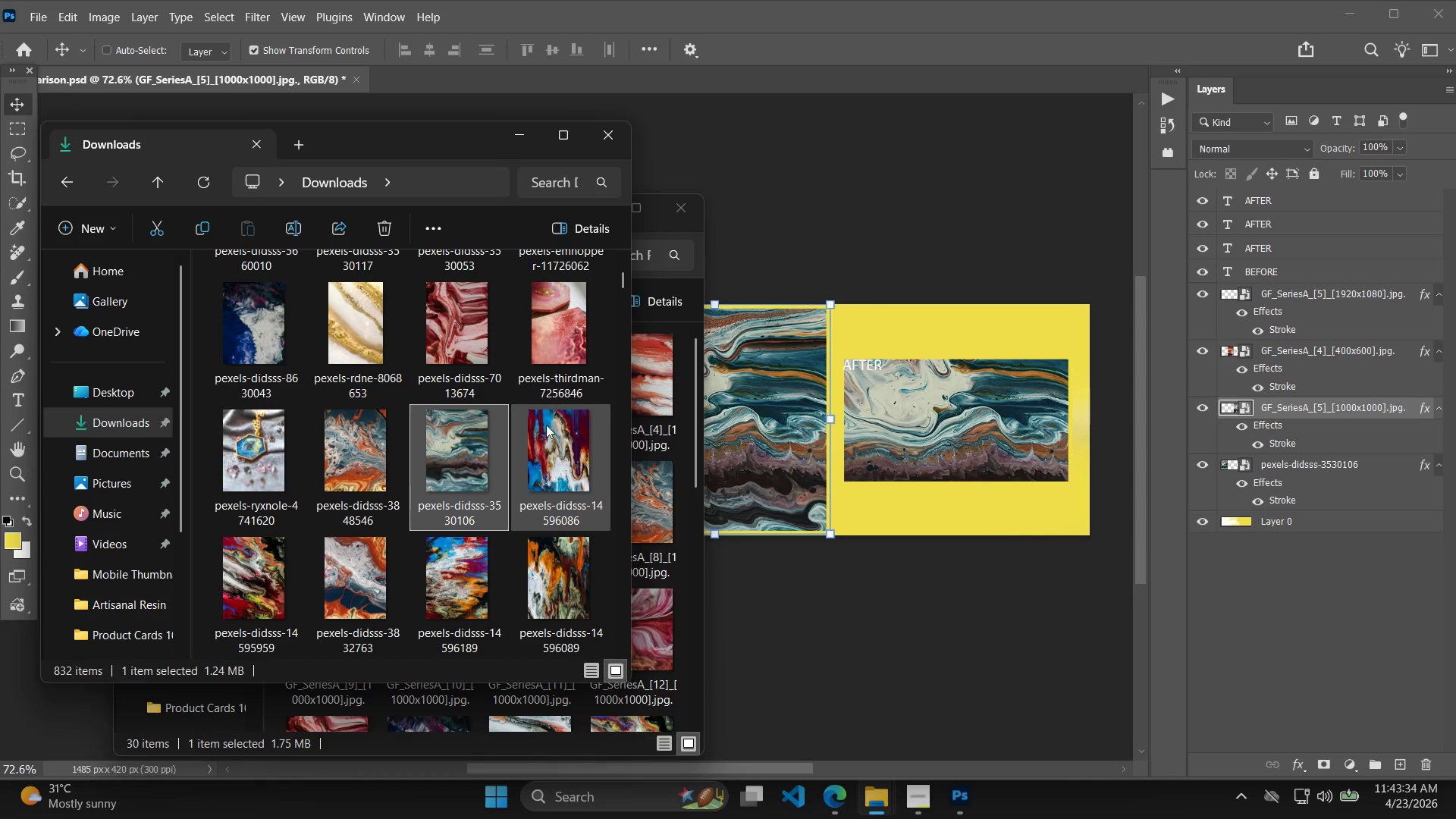 
key(Alt+Tab)
 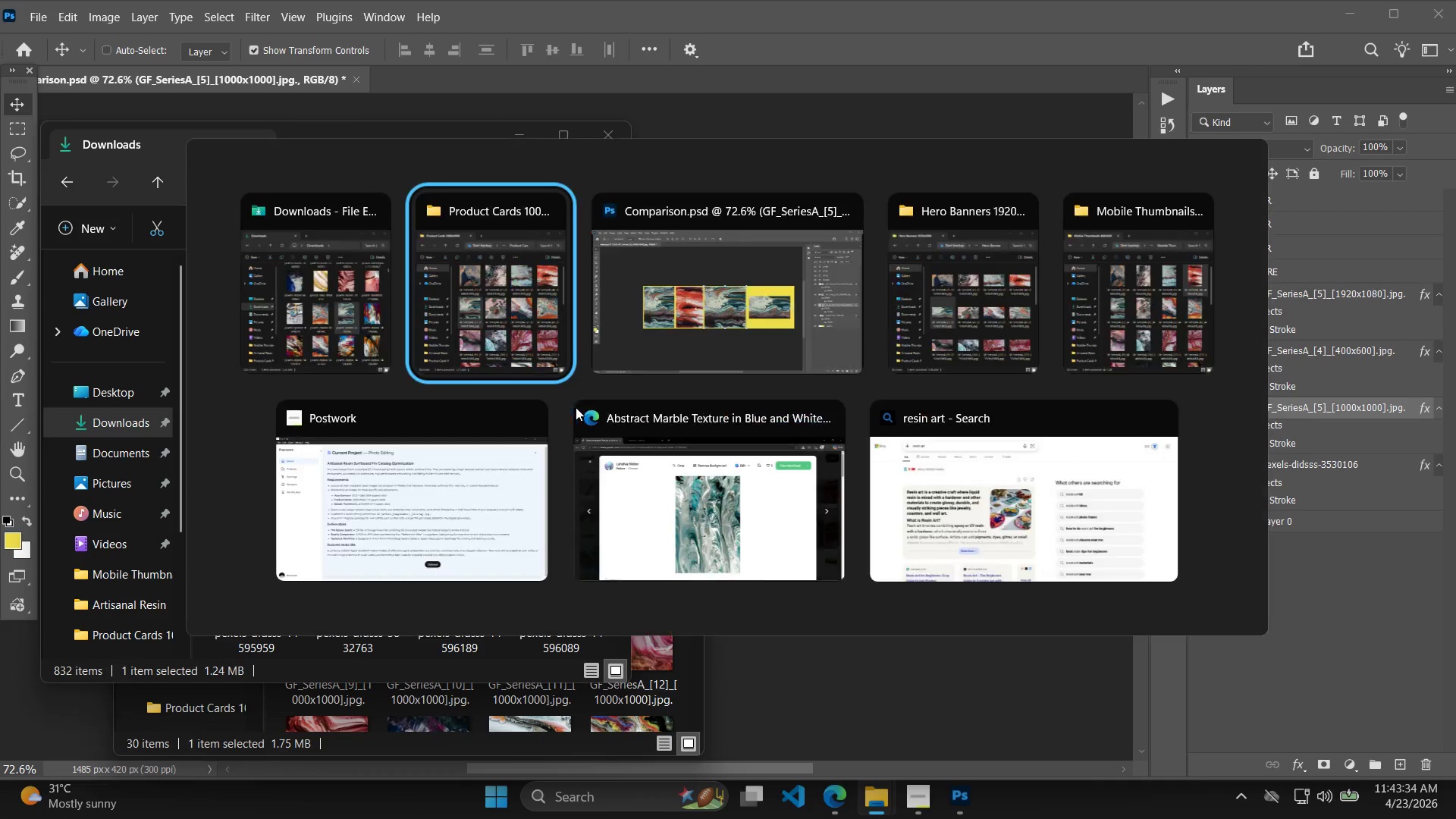 
key(Alt+Tab)
 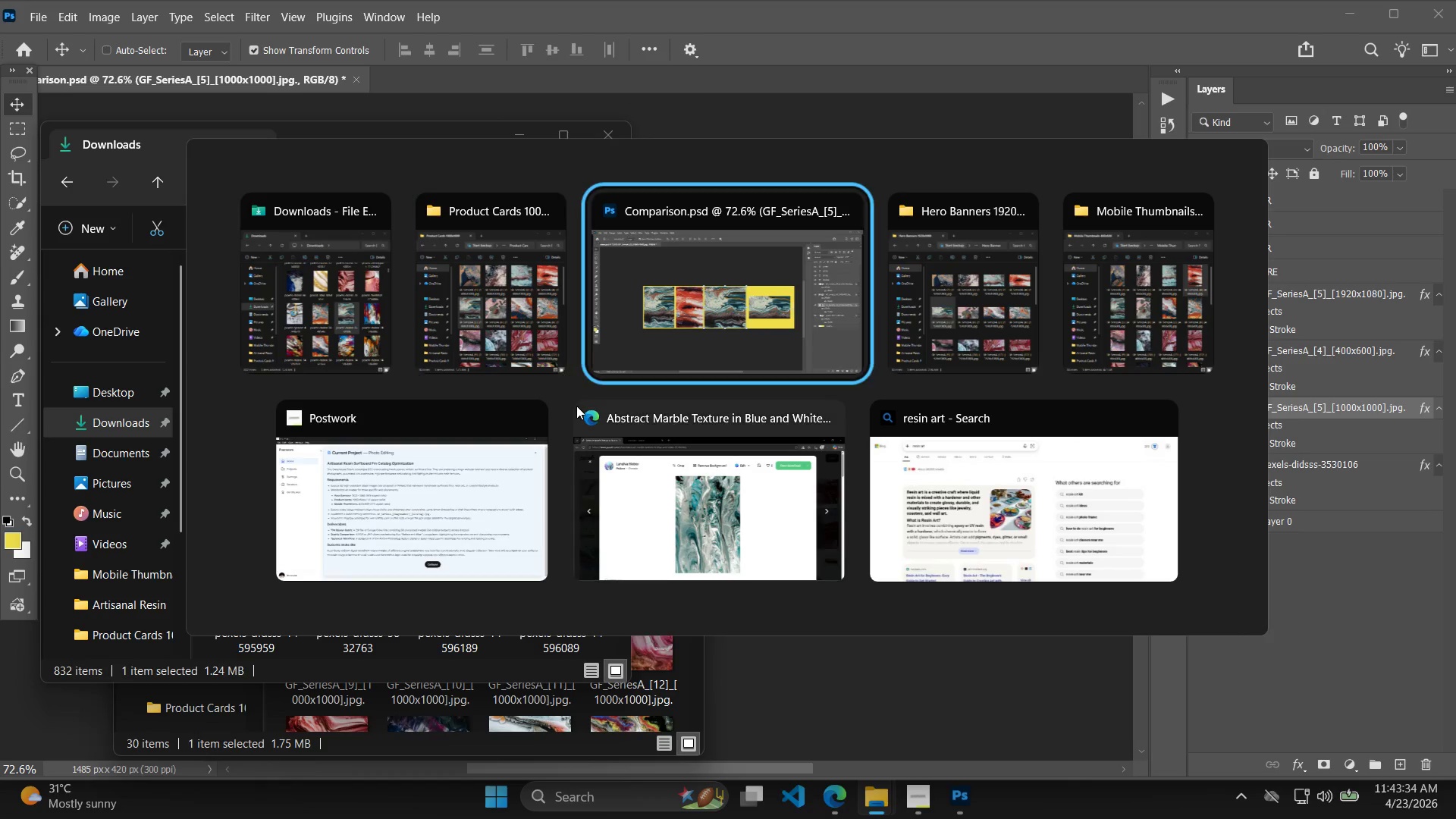 
key(Alt+Tab)
 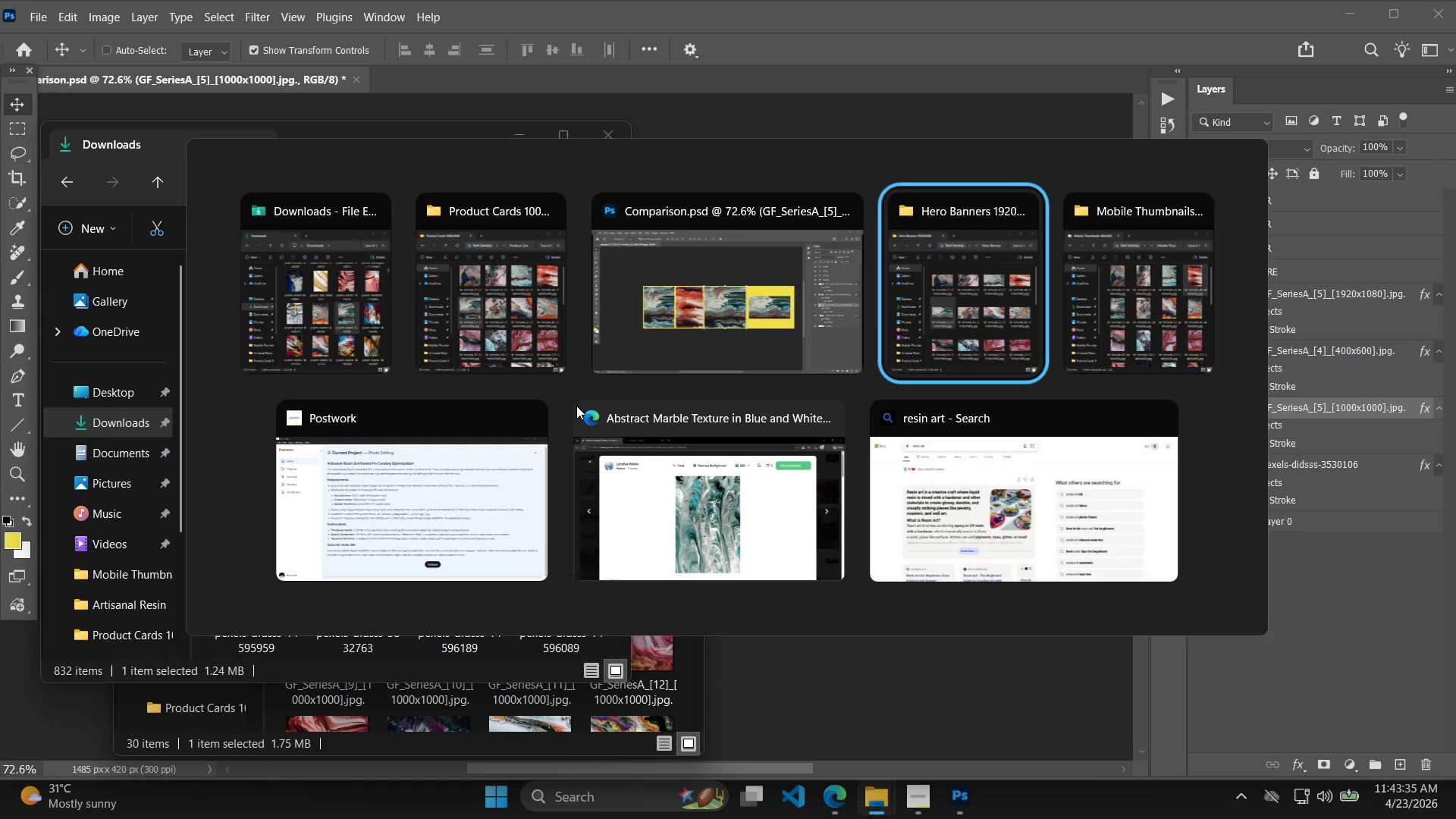 
key(Alt+Tab)
 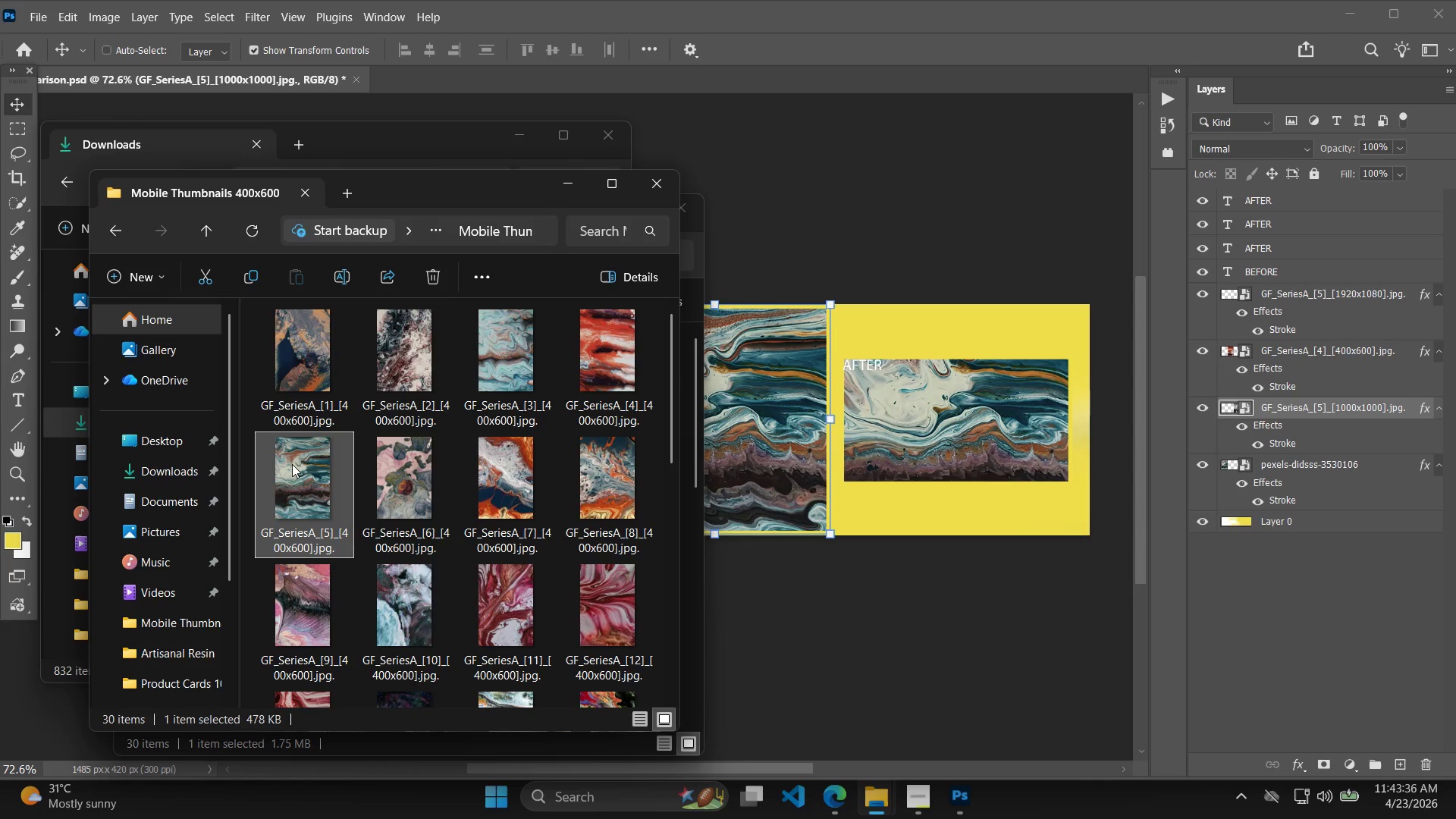 
left_click_drag(start_coordinate=[312, 459], to_coordinate=[761, 453])
 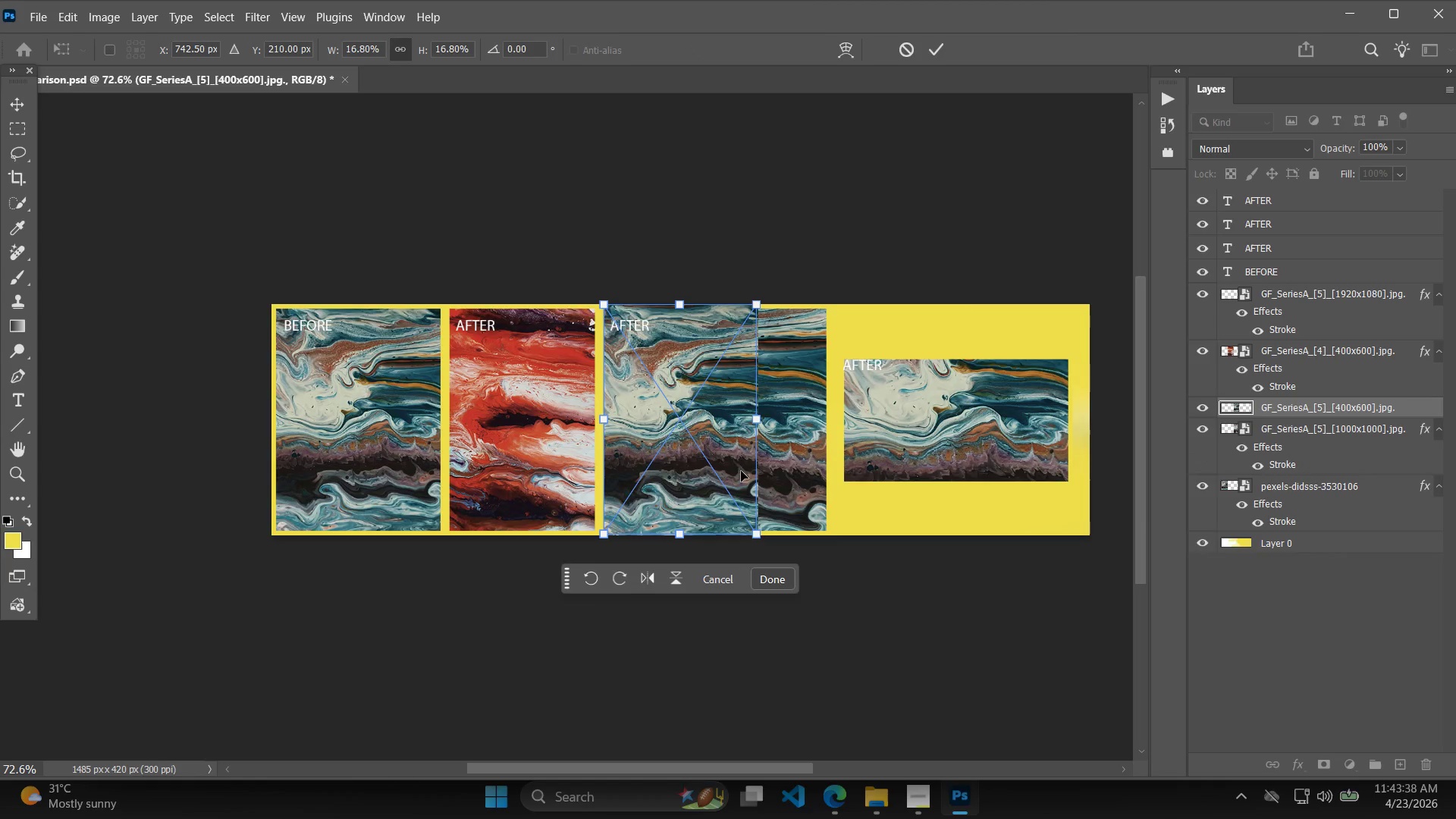 
hold_key(key=ShiftLeft, duration=1.64)
left_click_drag(start_coordinate=[719, 472], to_coordinate=[561, 470])
 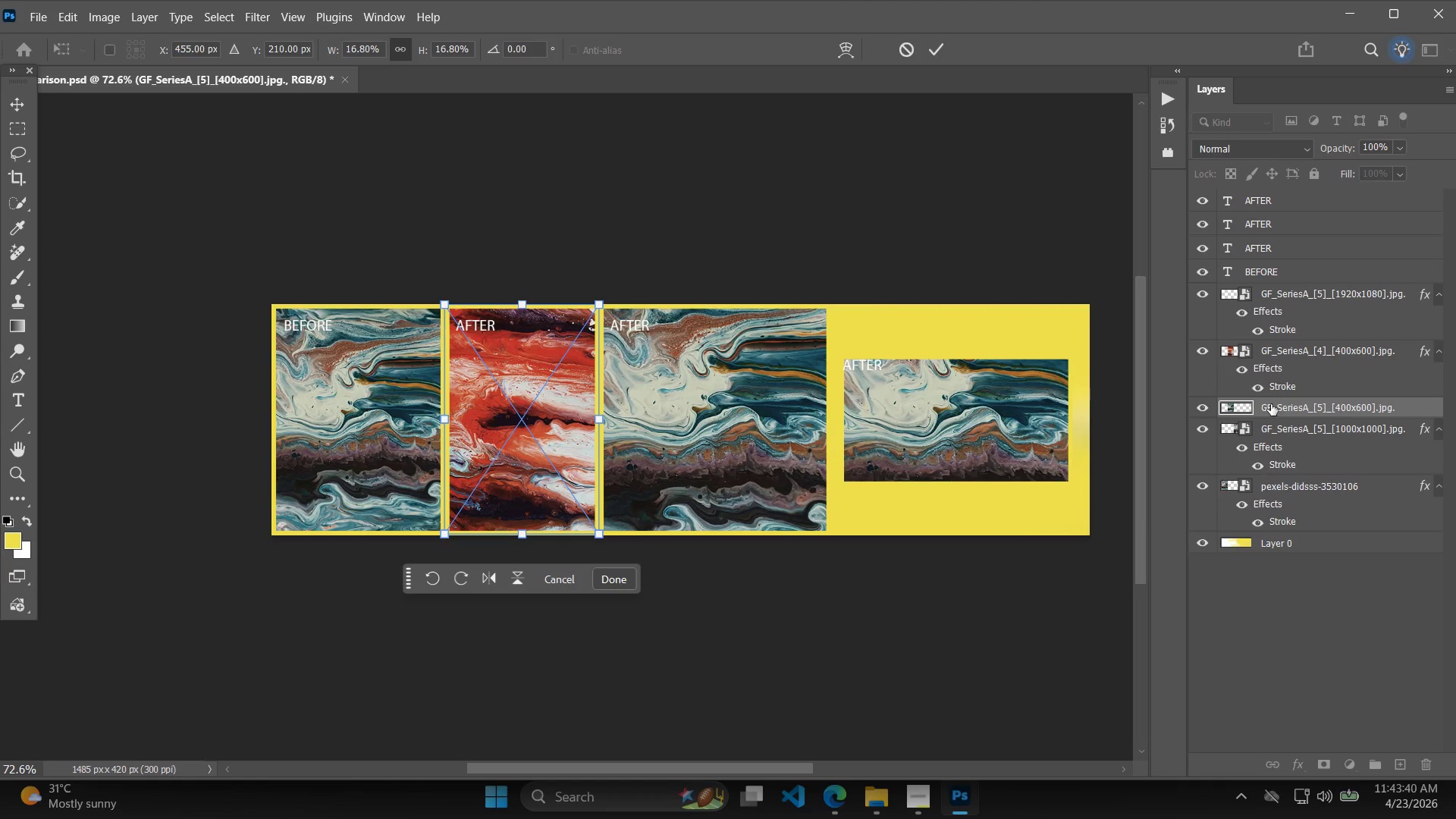 
left_click_drag(start_coordinate=[1275, 406], to_coordinate=[1290, 352])
 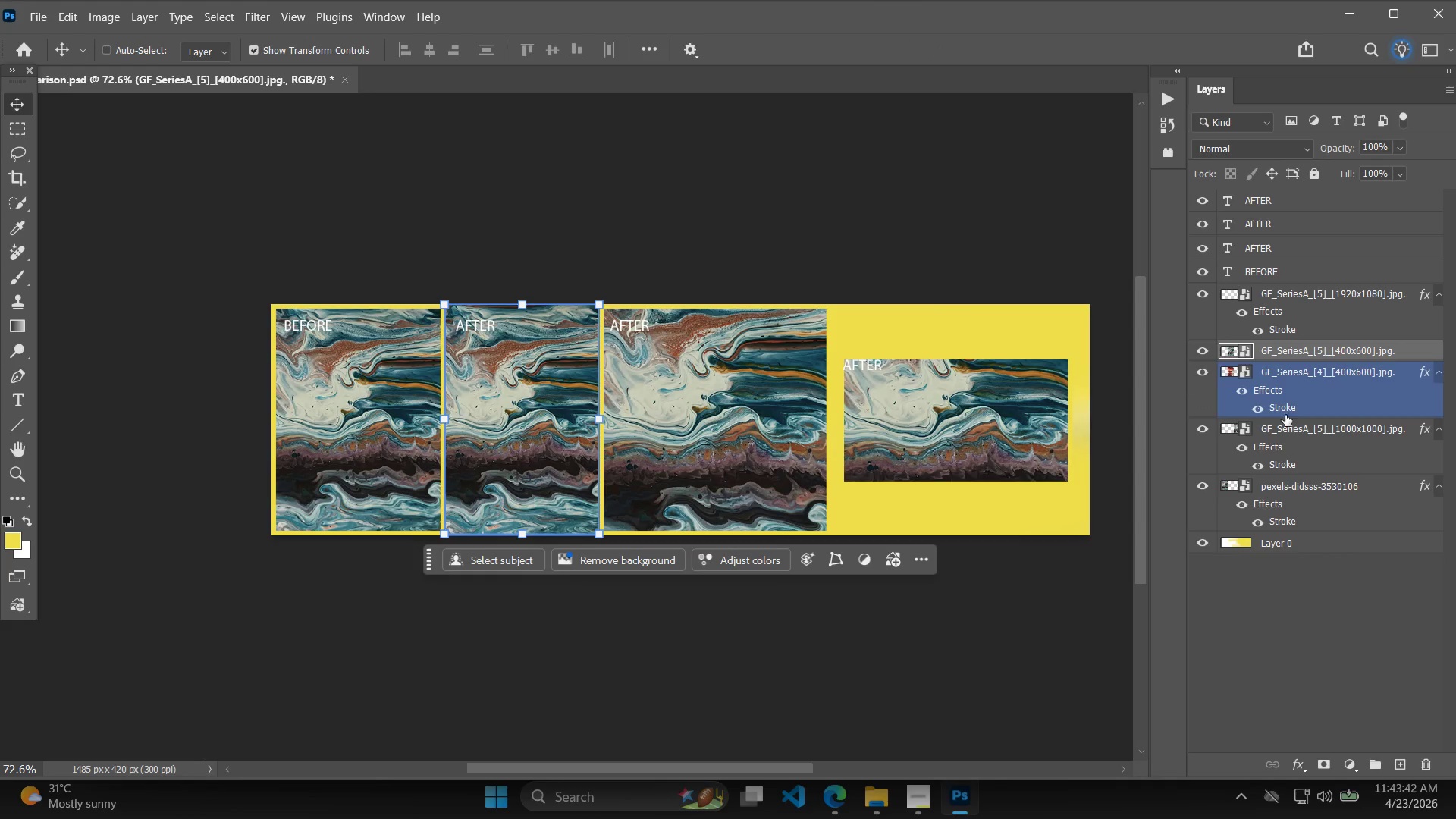 
left_click([1289, 378])
 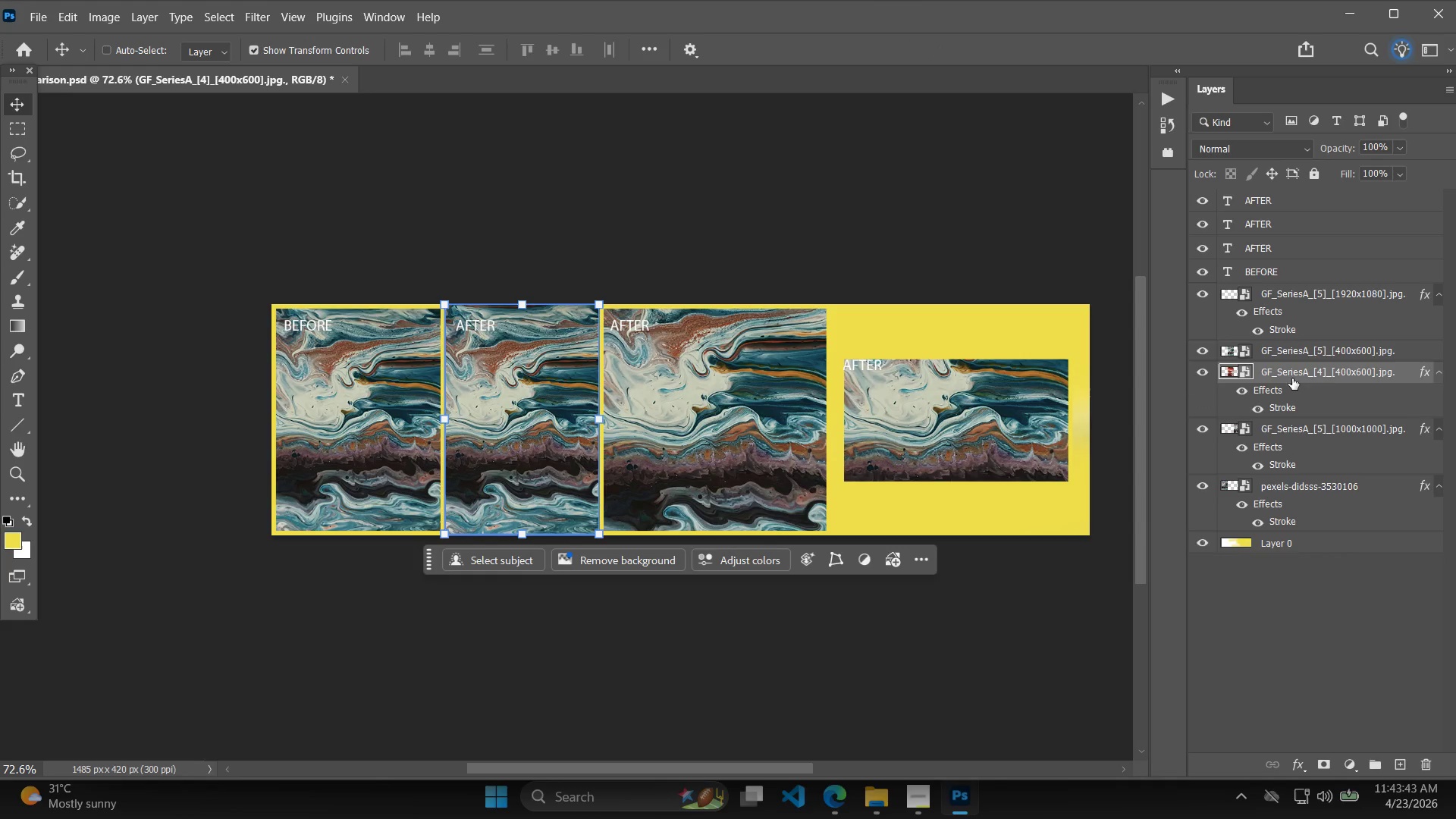 
key(Delete)
 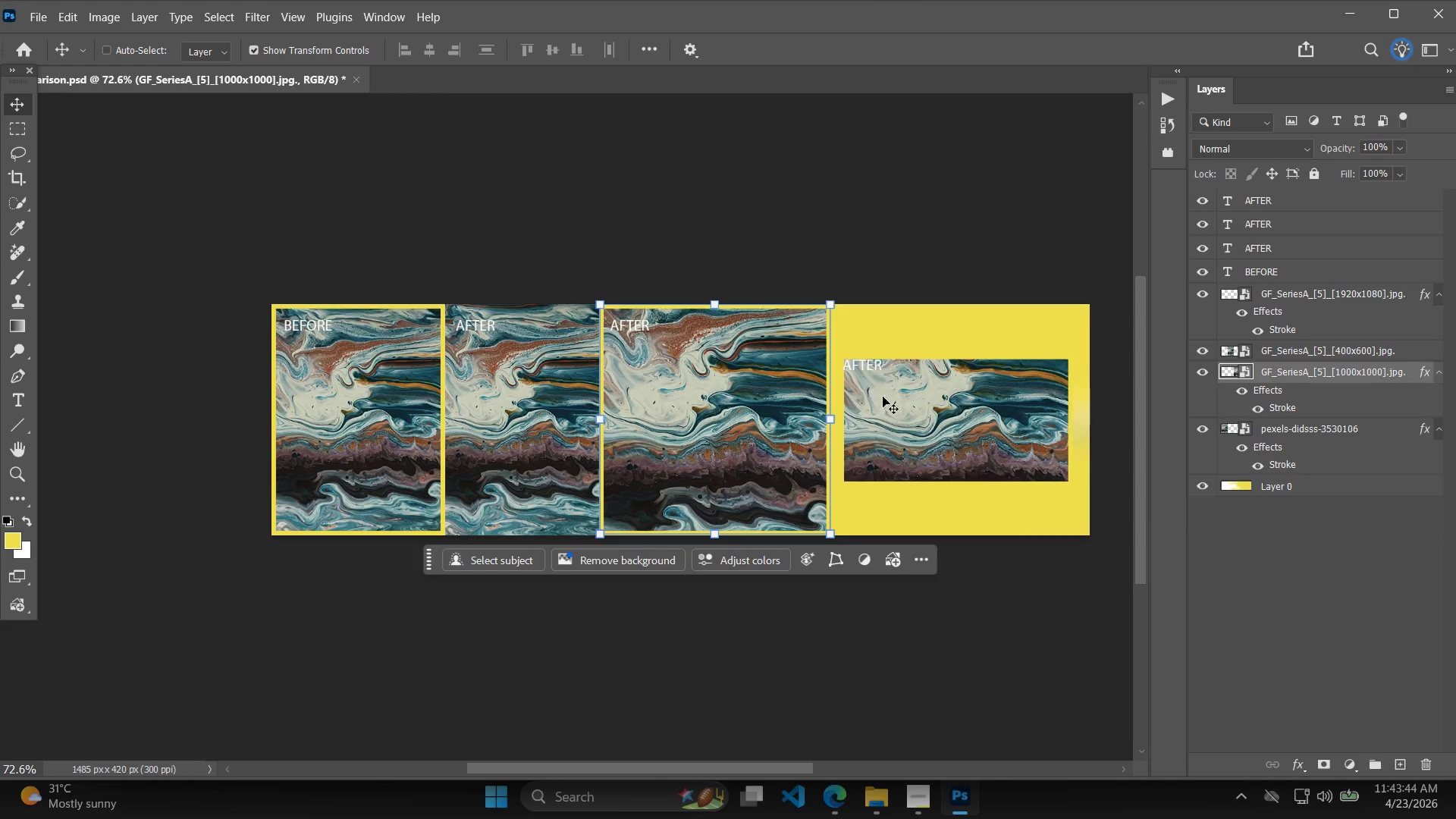 
left_click([1301, 345])
 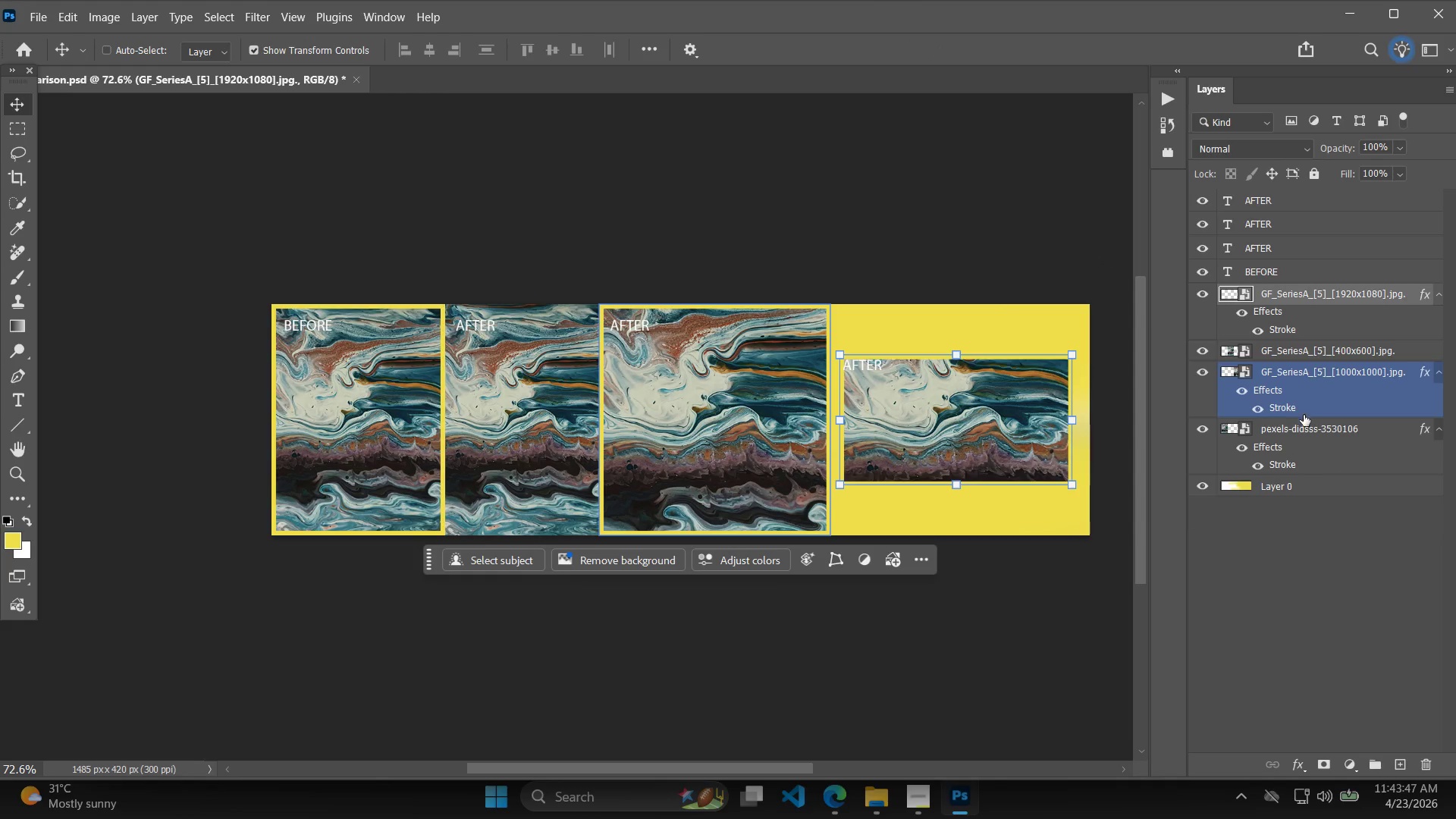 
left_click([1330, 353])
 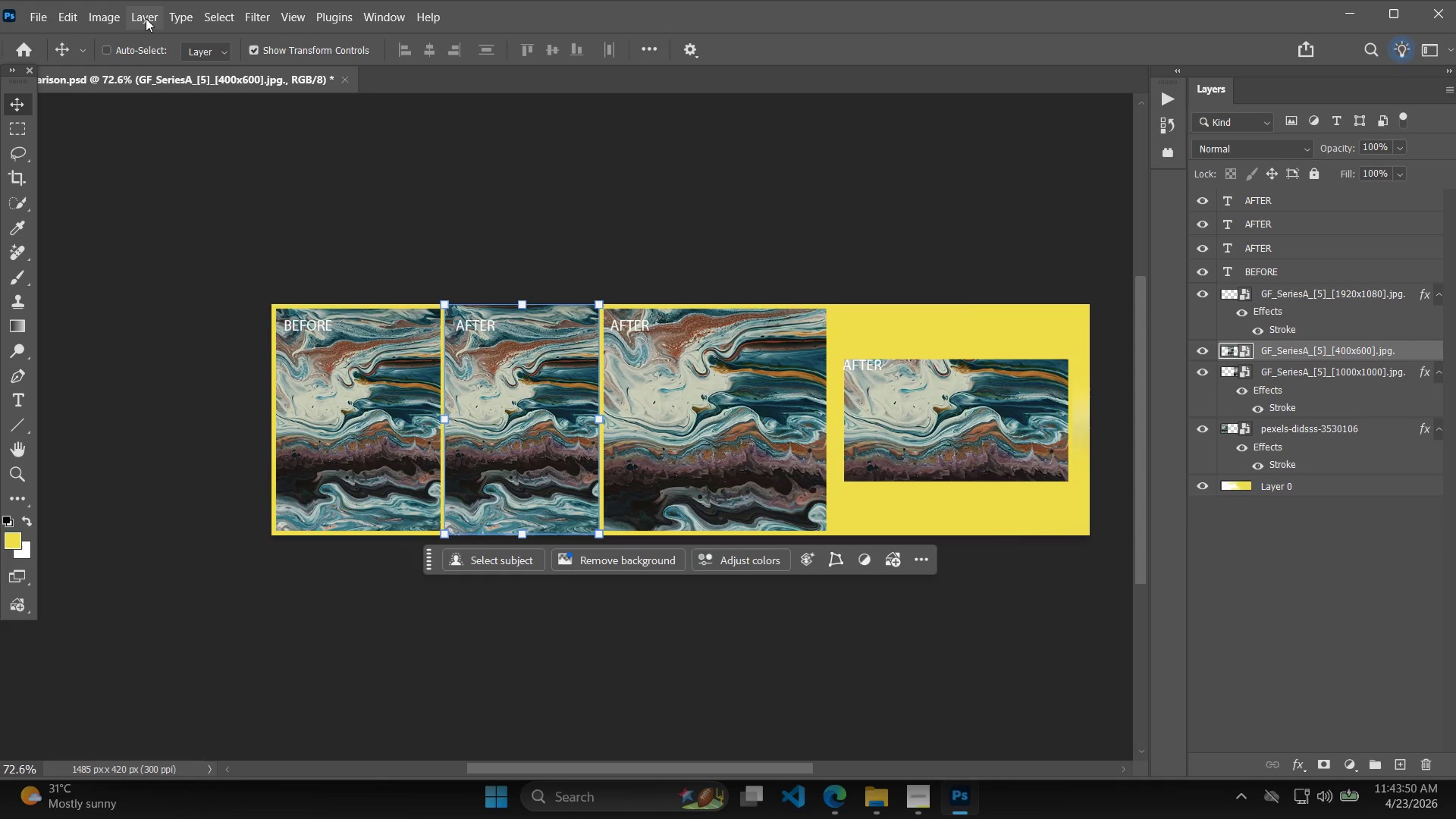 
left_click([146, 18])
 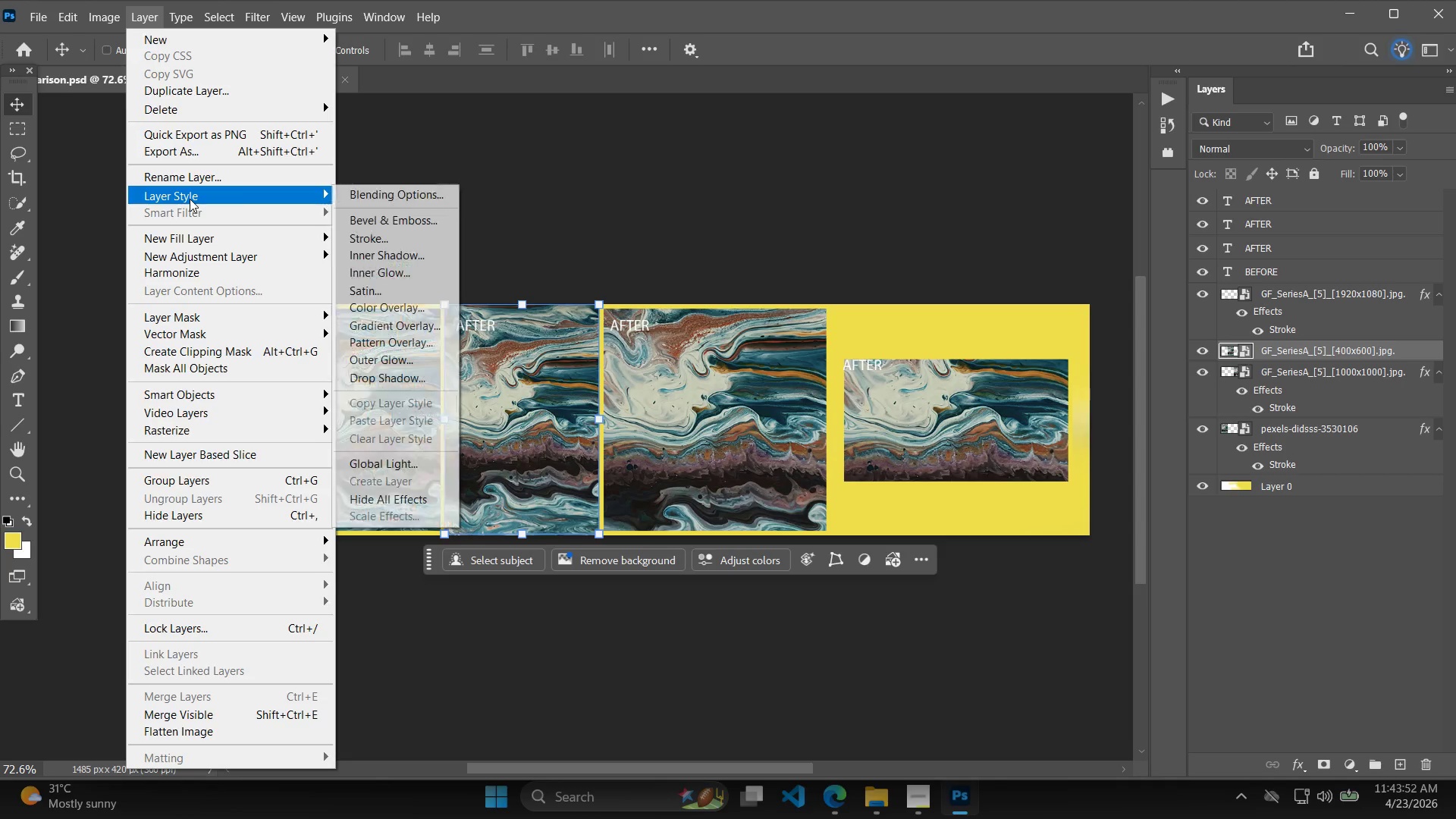 
left_click([366, 237])
 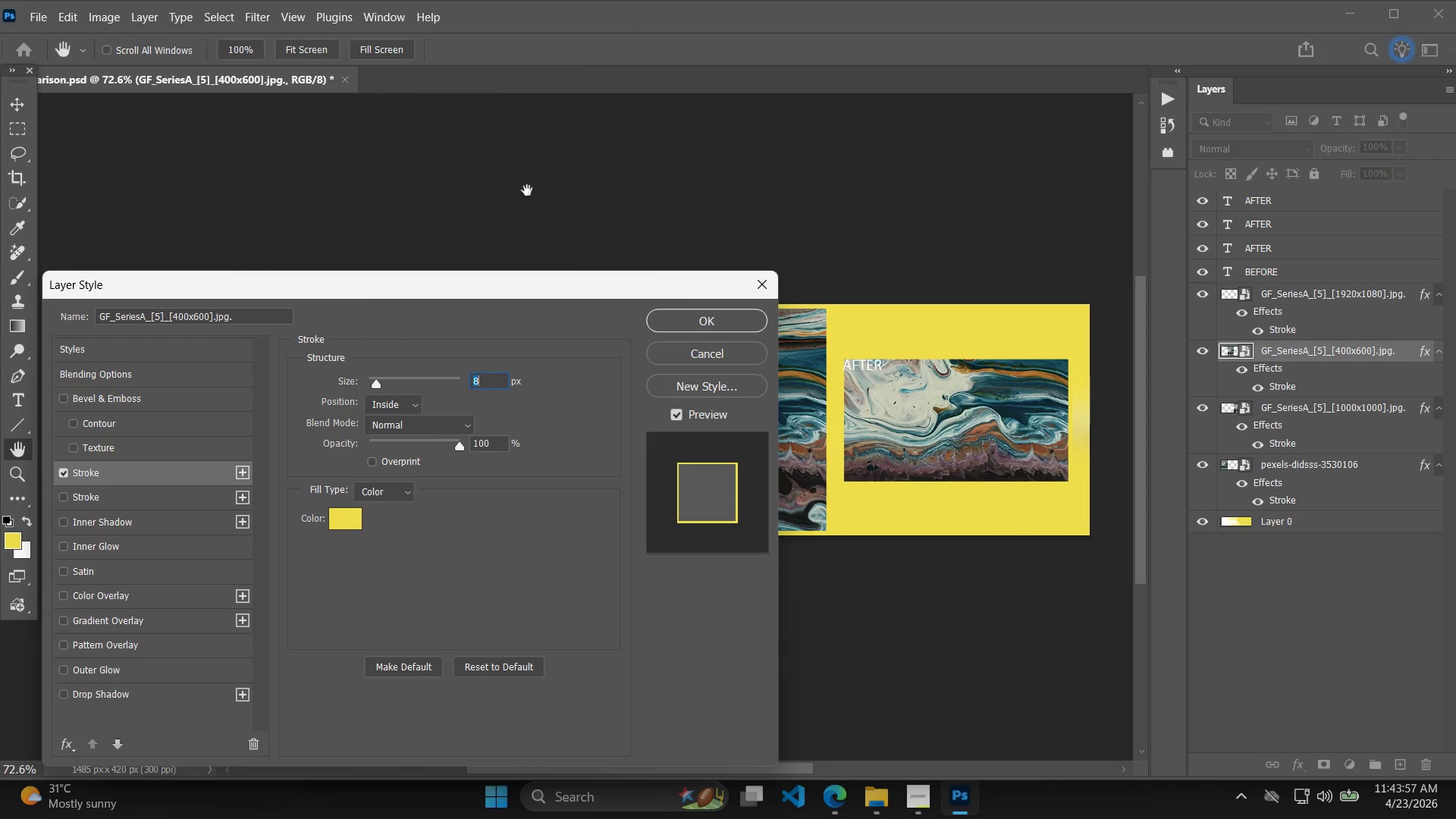 
wait(6.97)
 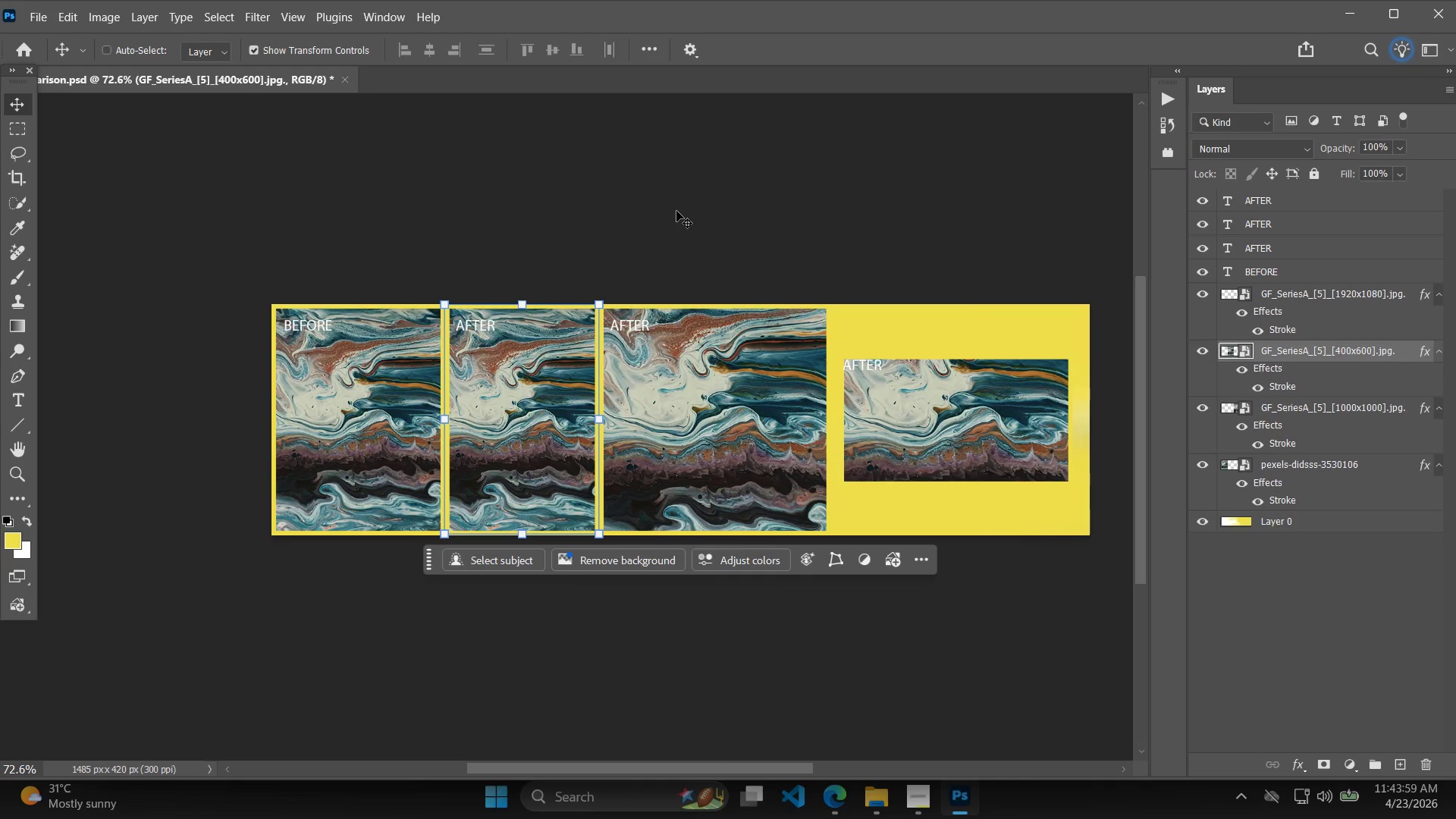 
key(Alt+Control+Shift+W)
 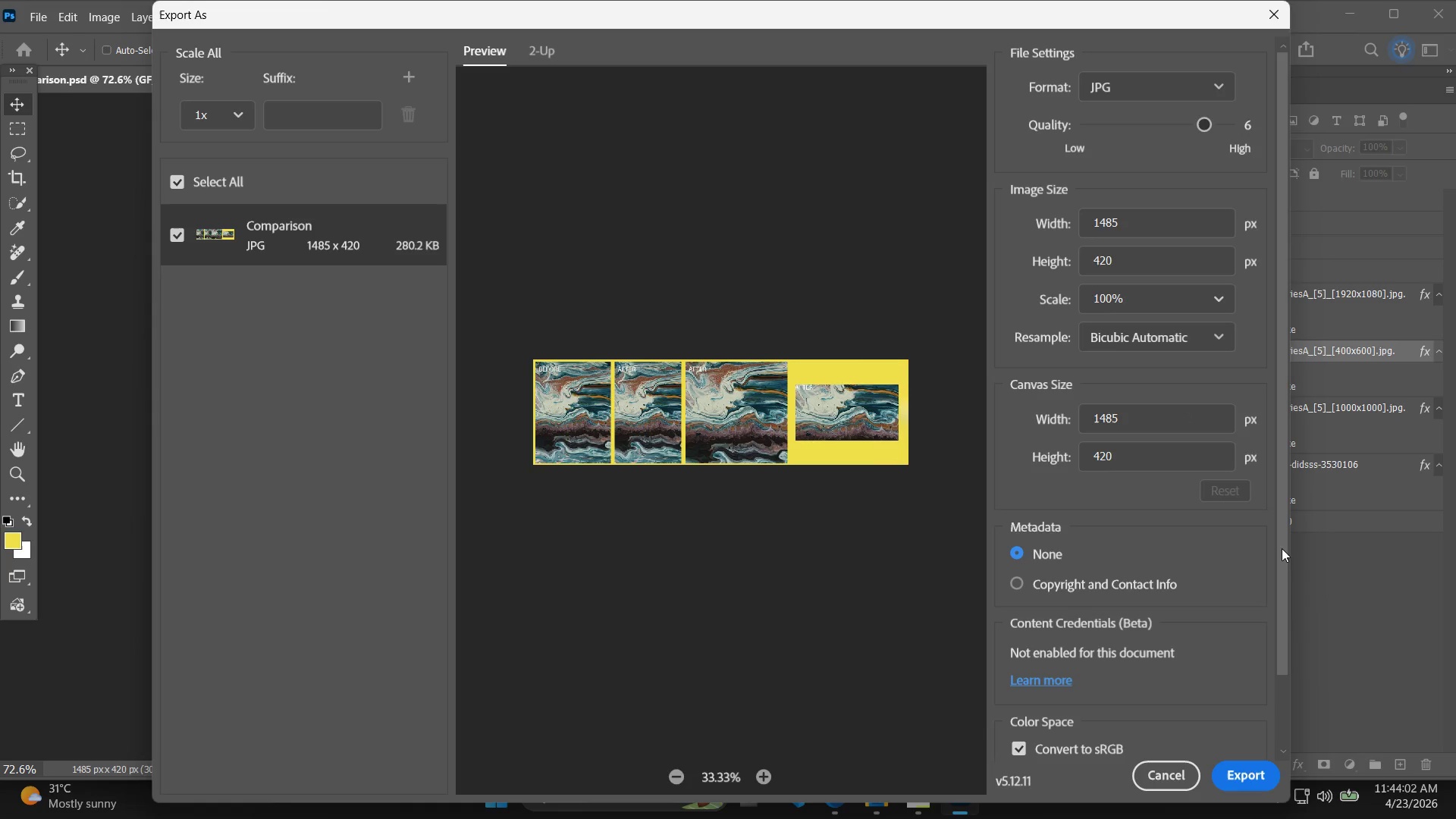 
left_click([1260, 781])
 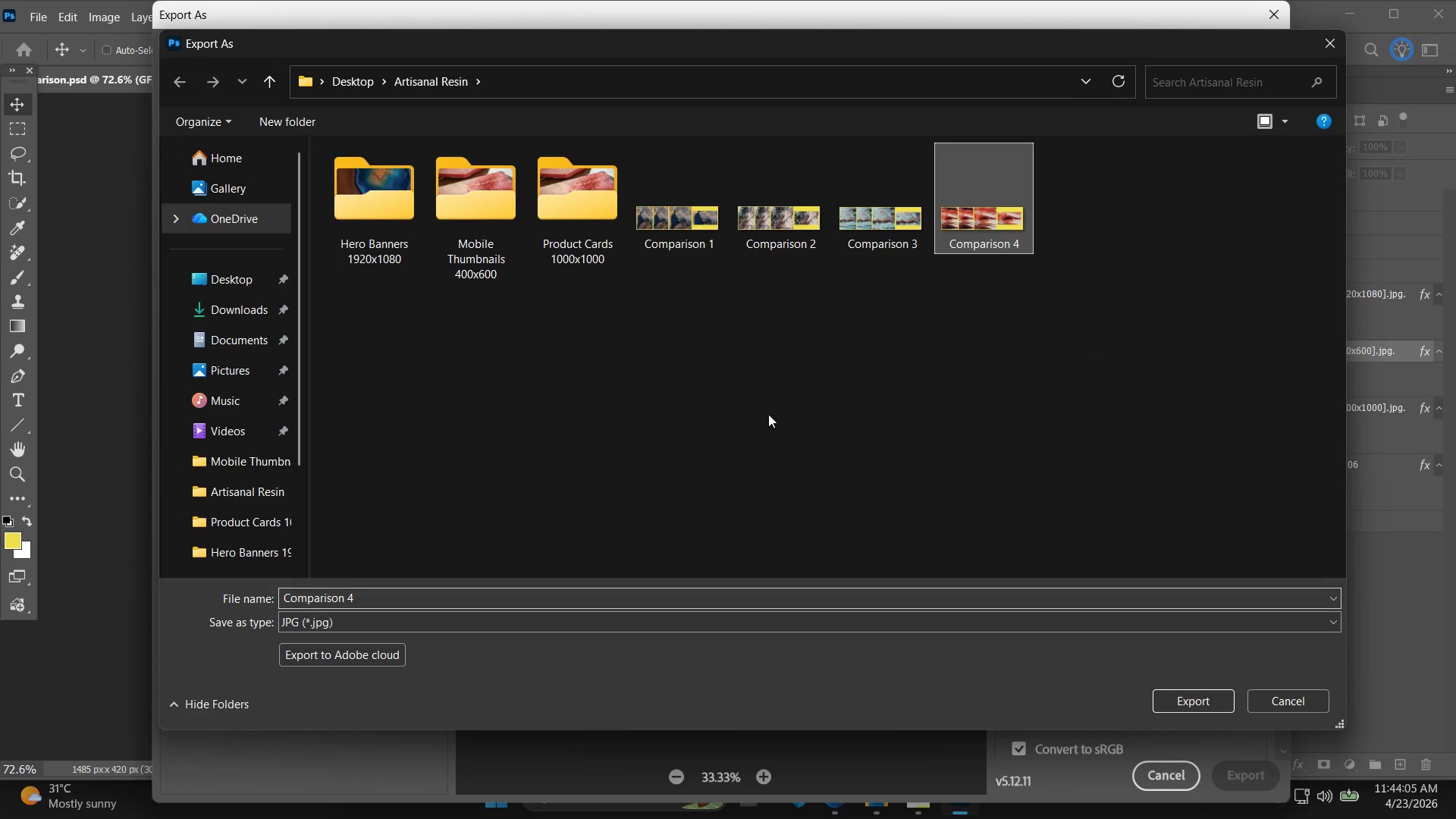 
double_click([431, 598])
 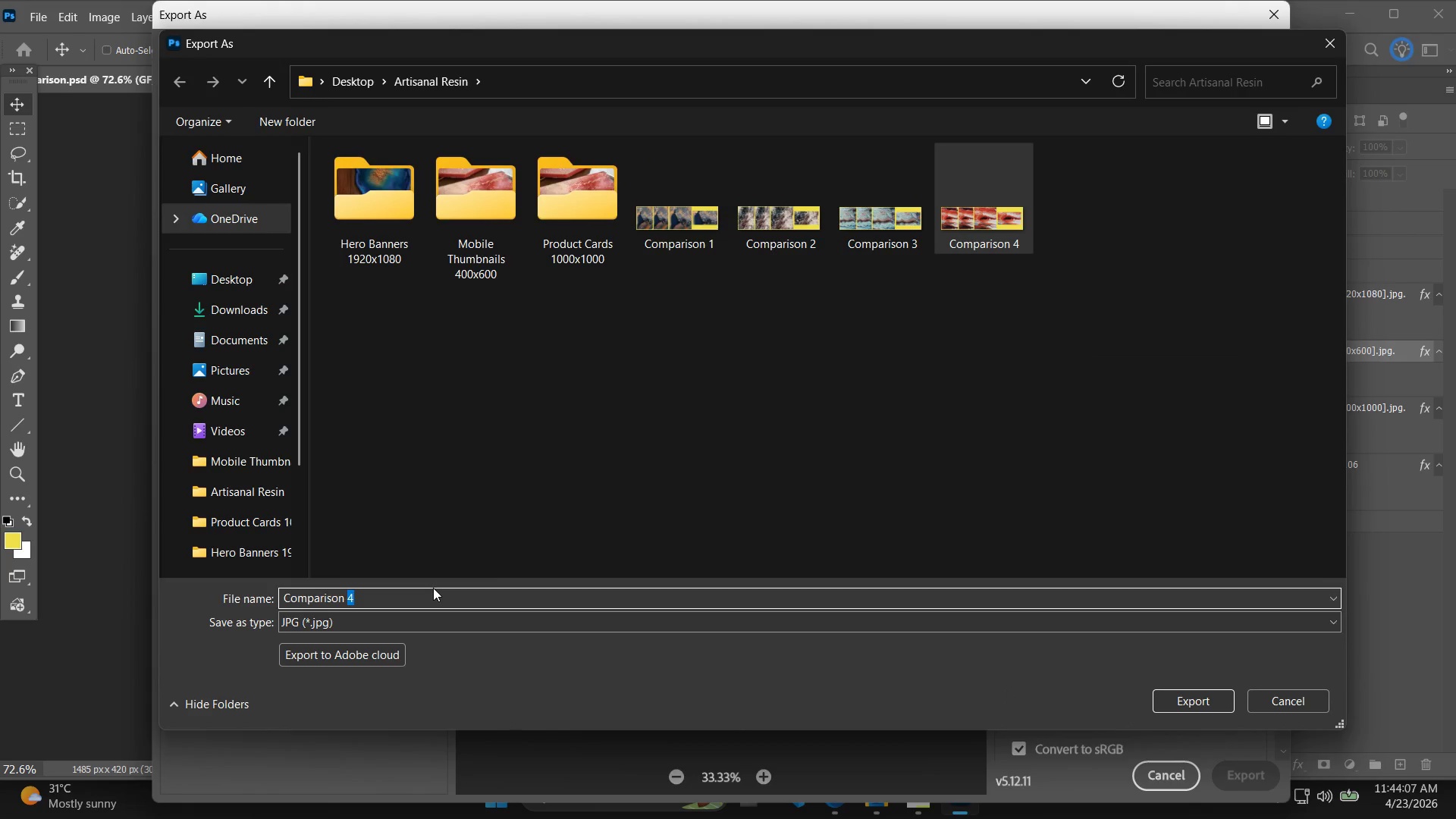 
type(56)
key(Backspace)
key(Backspace)
type(5)
 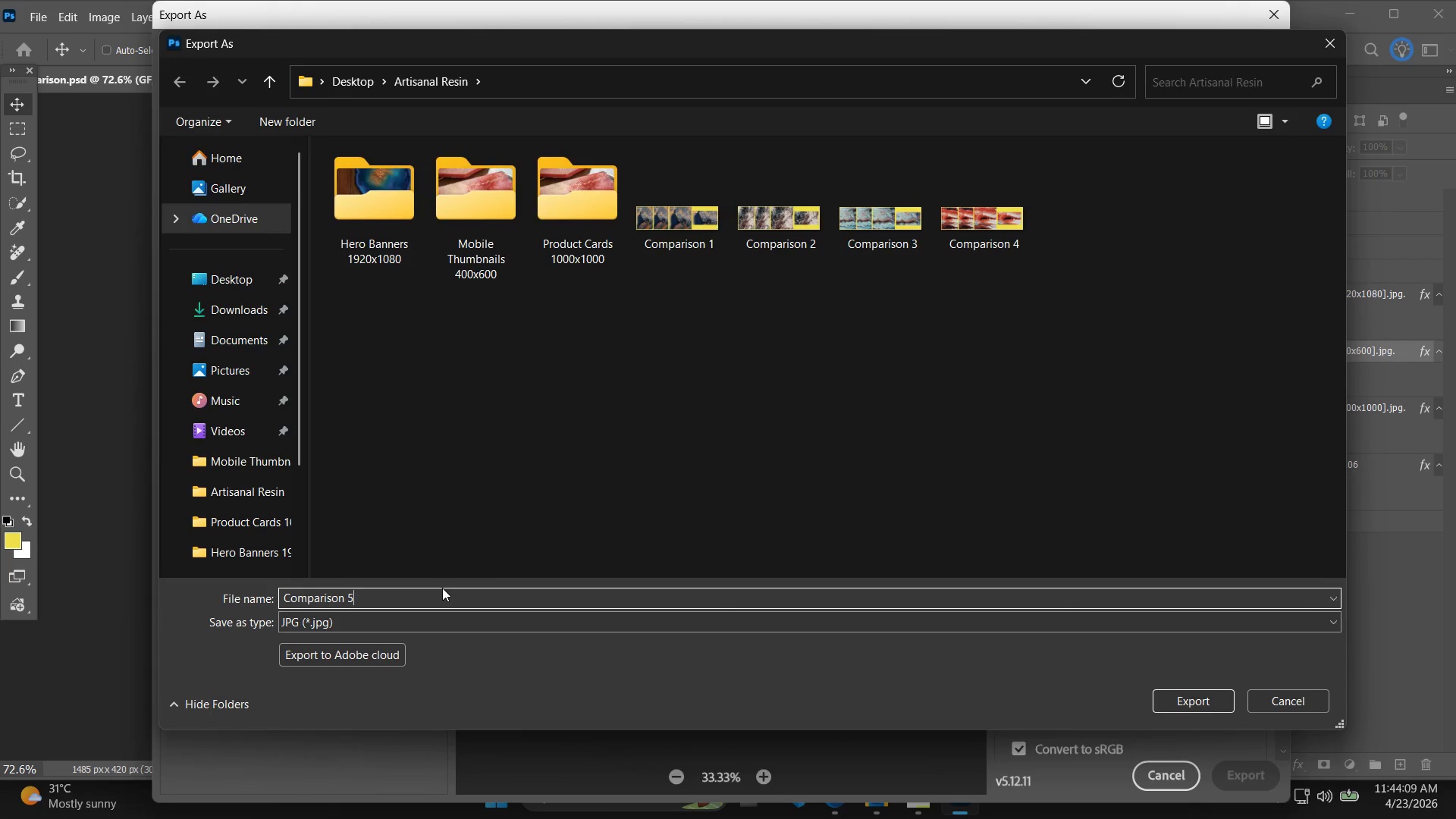 
key(Enter)
 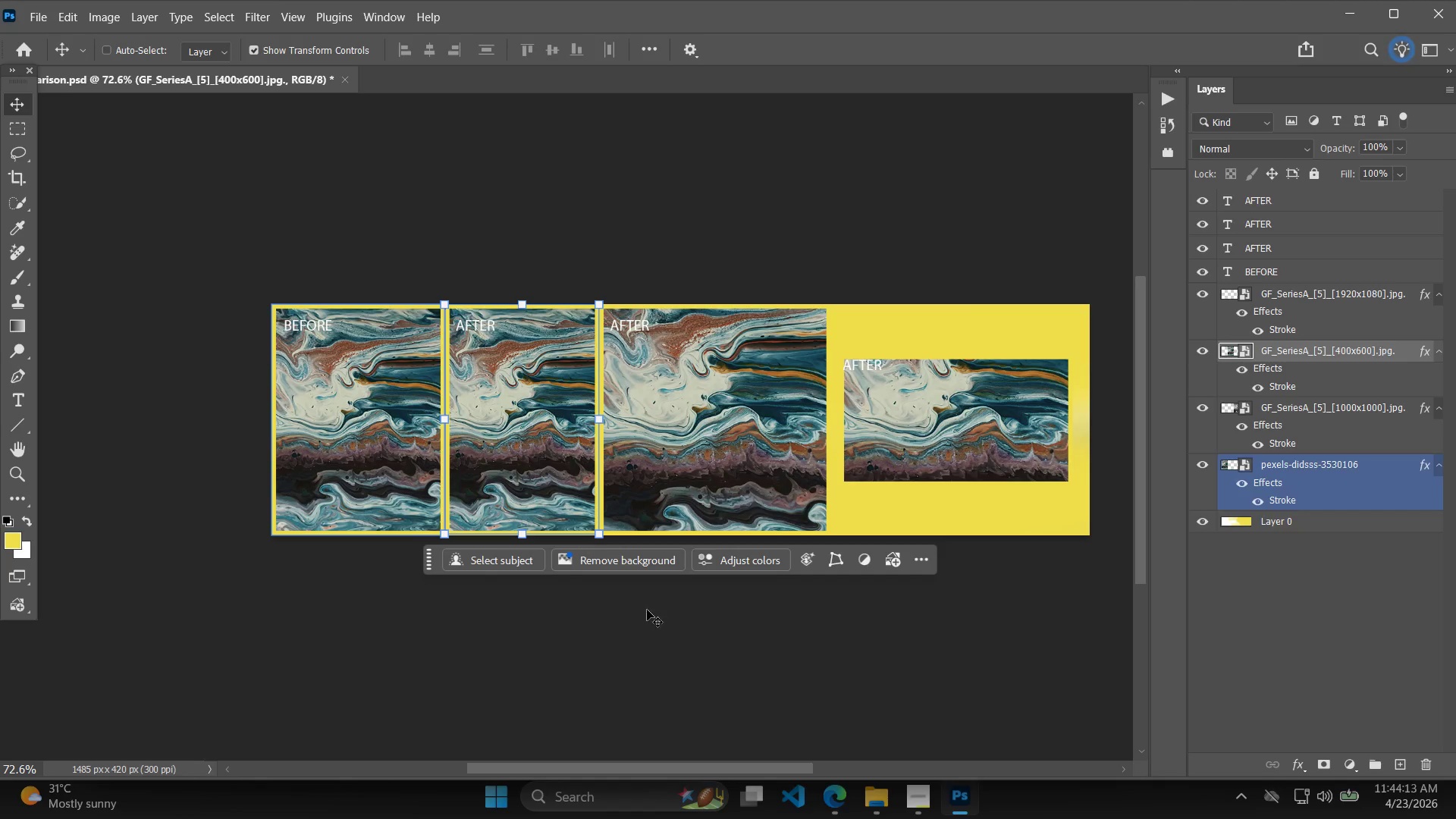 
wait(8.39)
 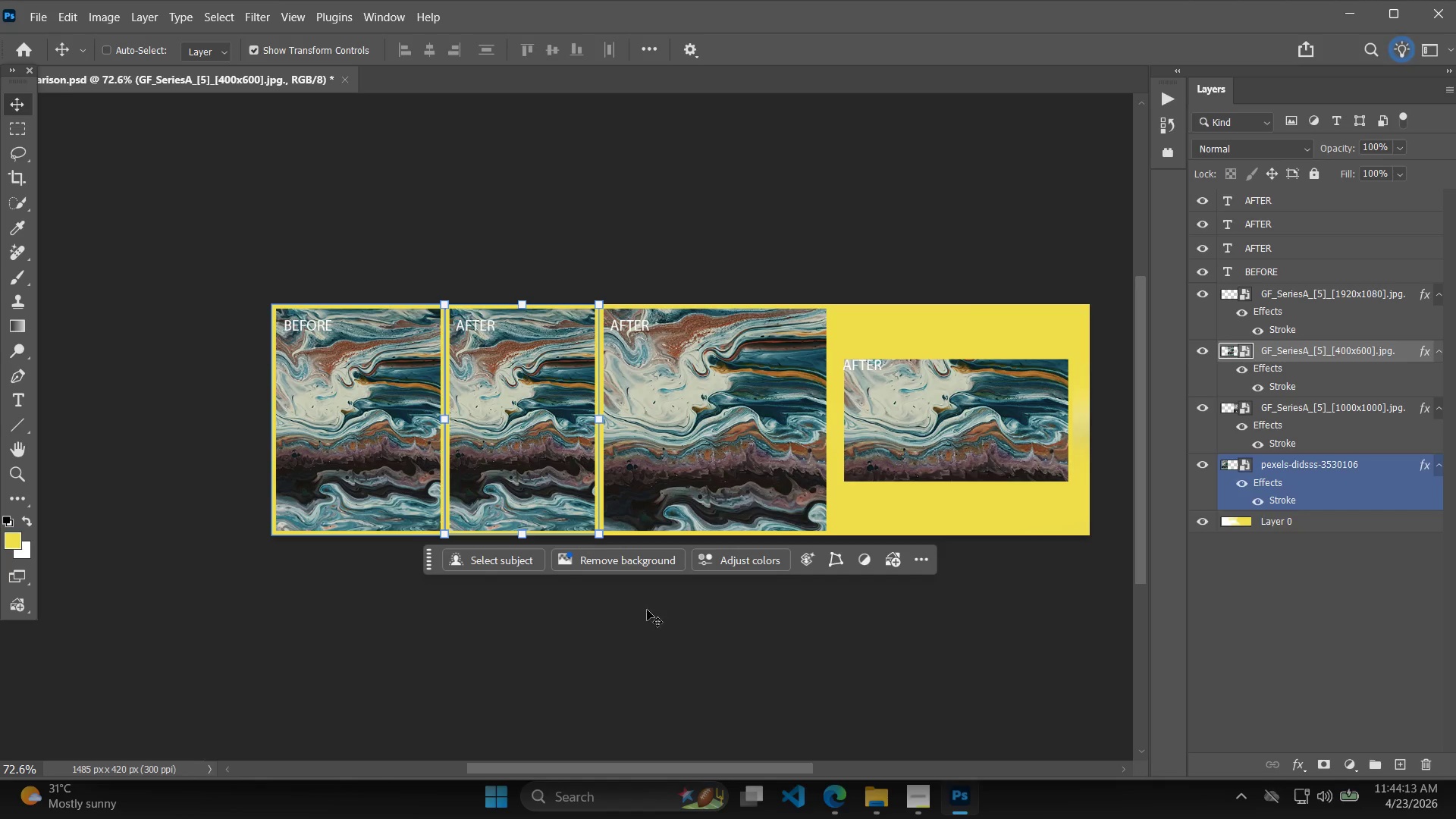 
hold_key(key=Space, duration=1.52)
 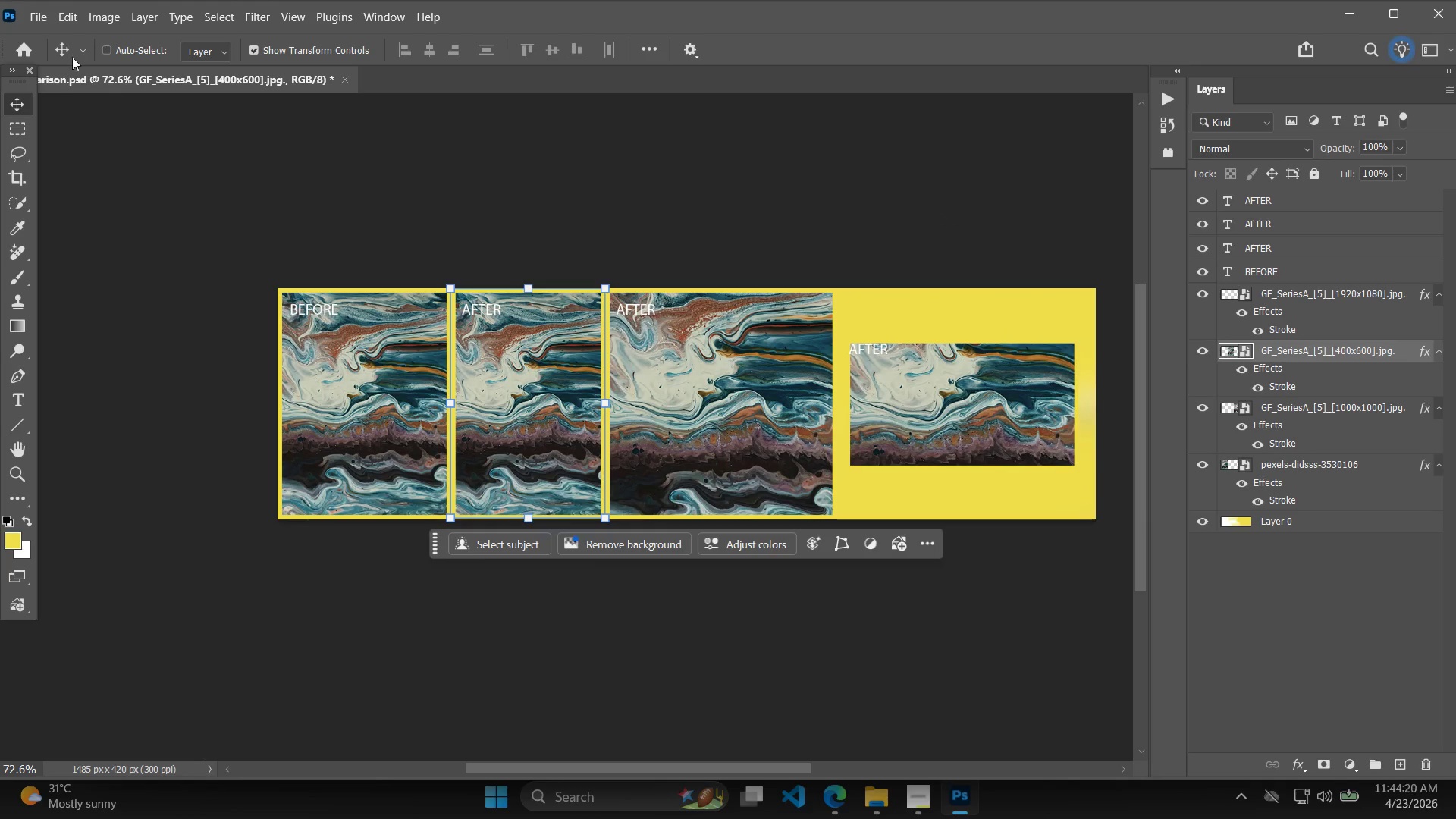 
left_click_drag(start_coordinate=[570, 184], to_coordinate=[576, 168])
 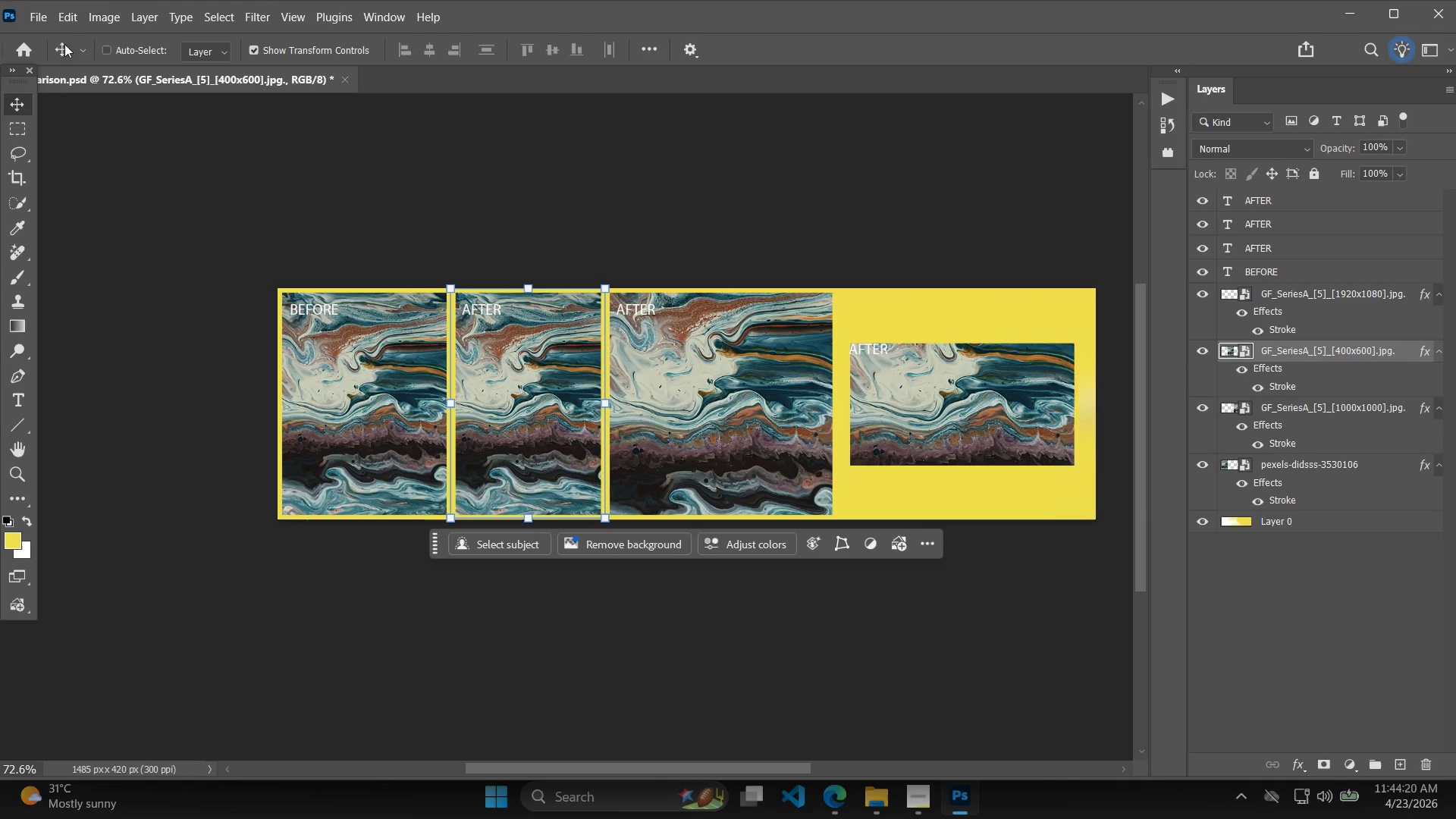 
key(Space)
 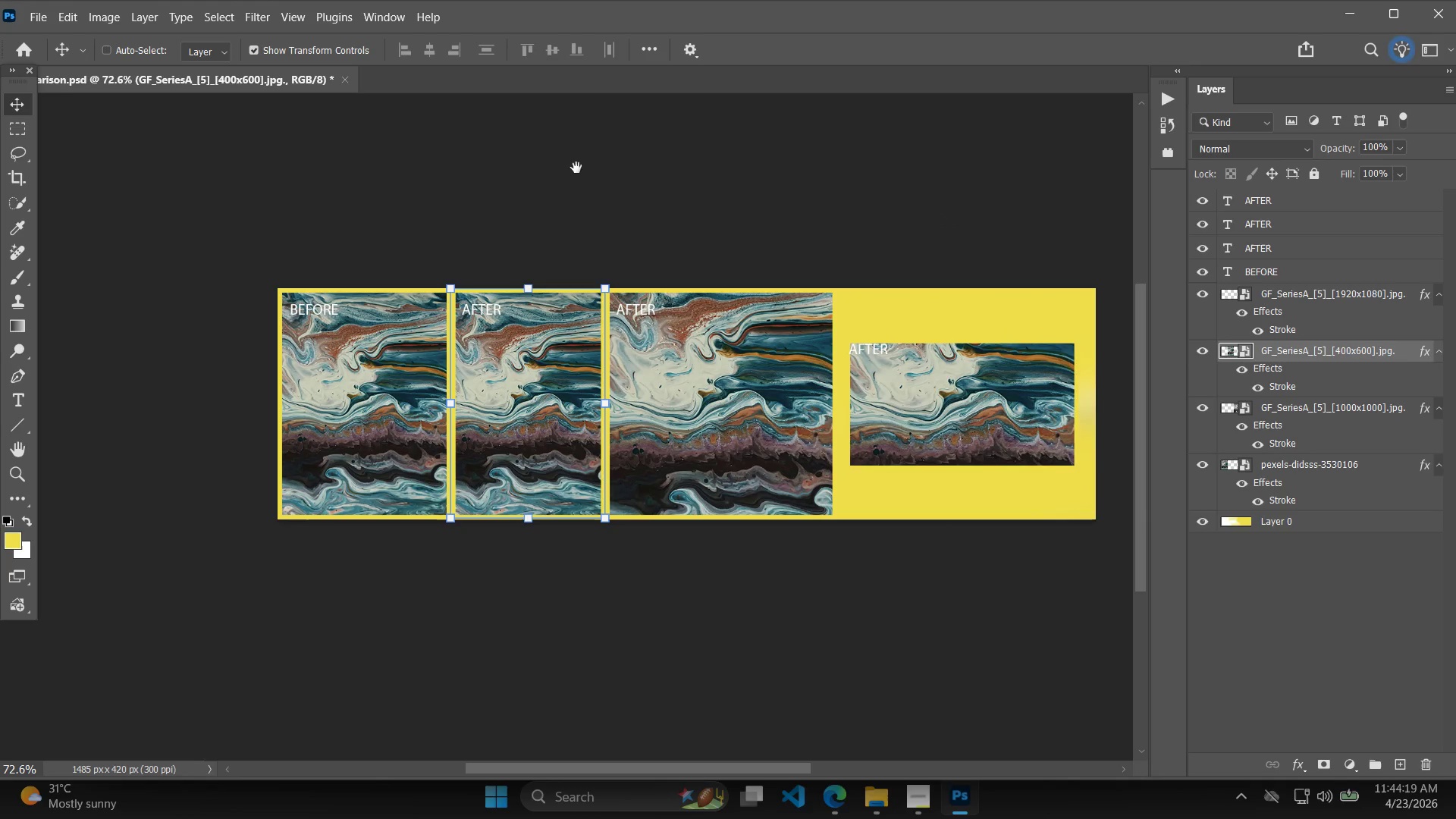 
key(Space)
 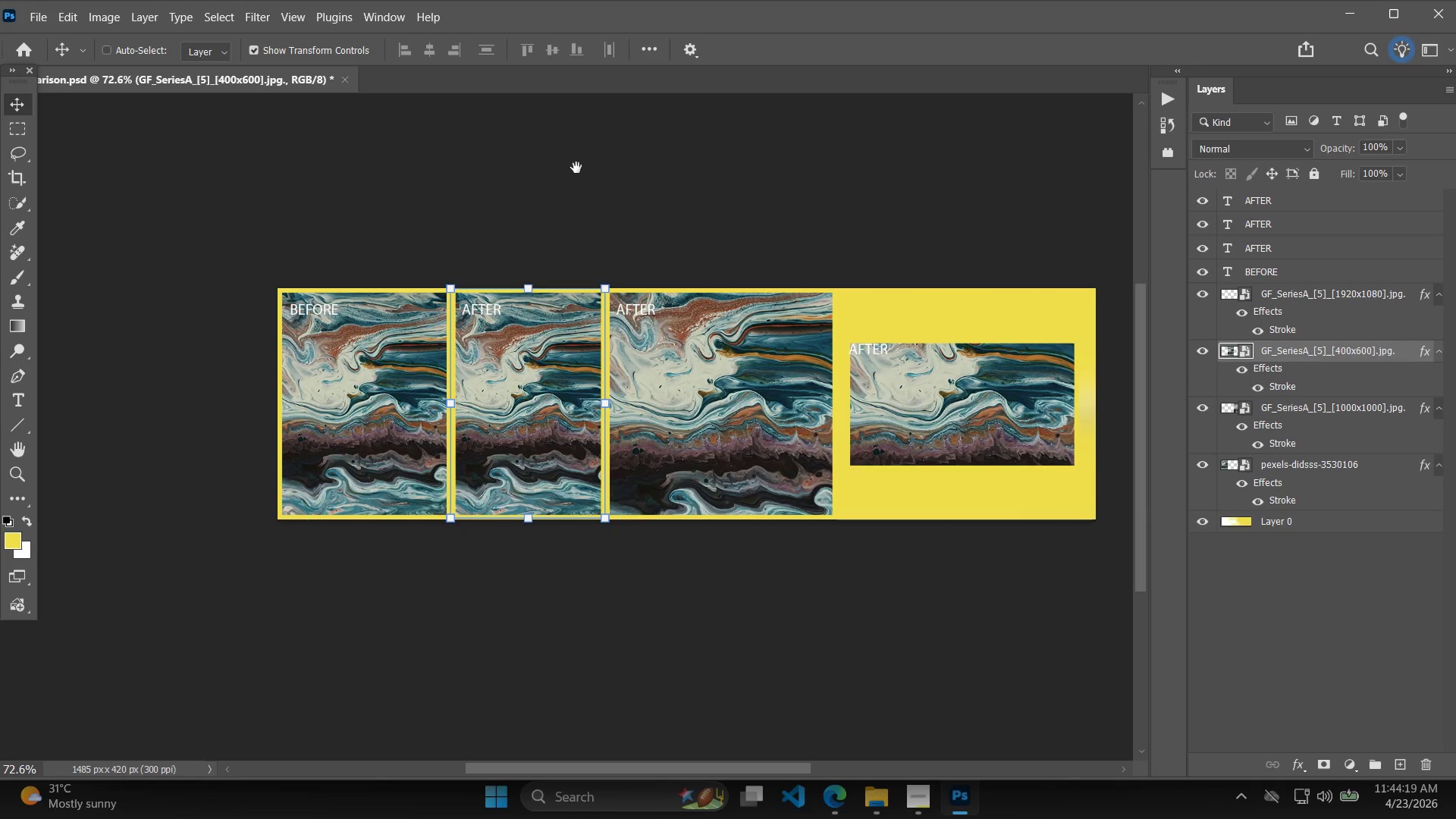 
key(Space)
 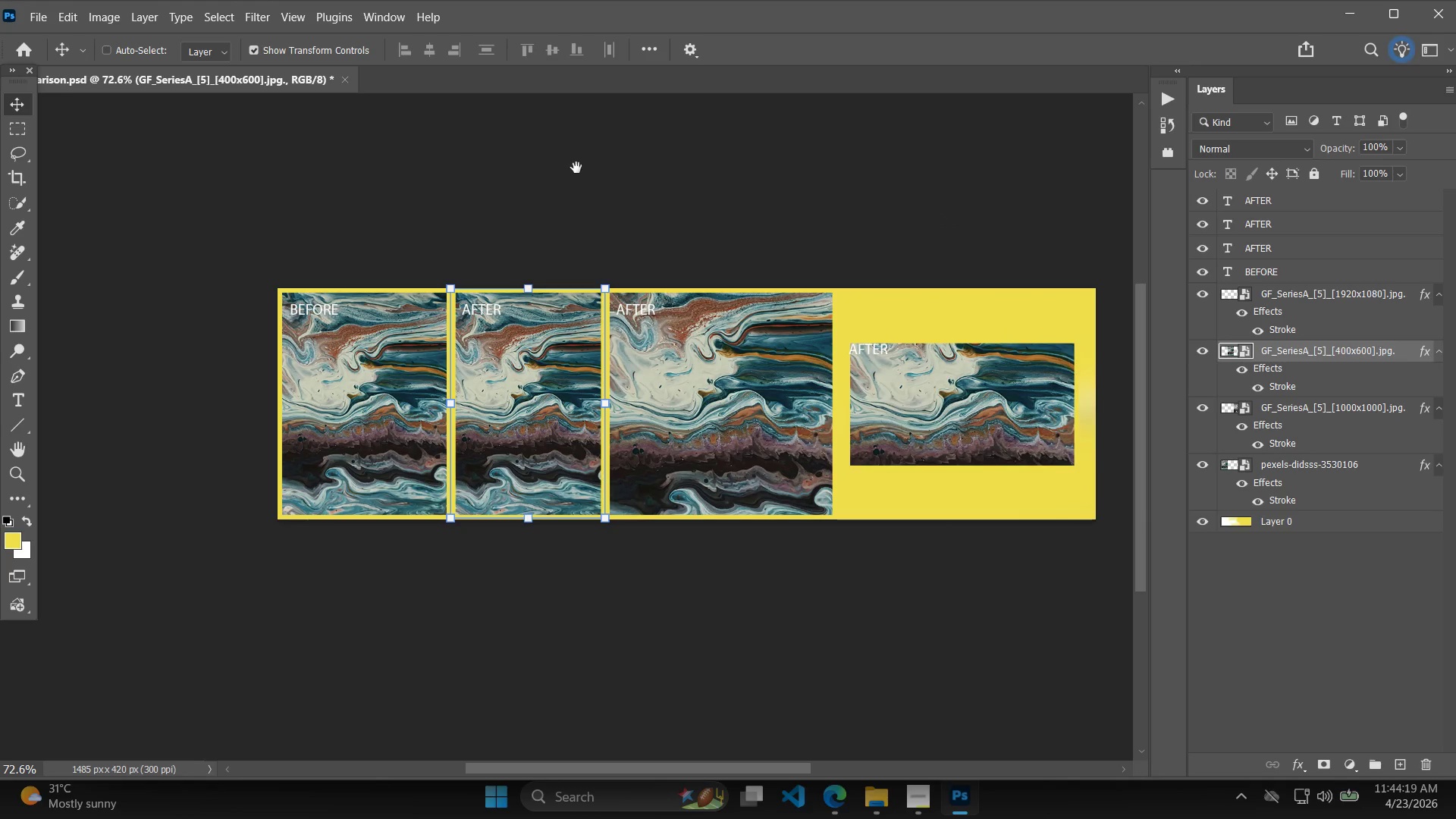 
key(Space)
 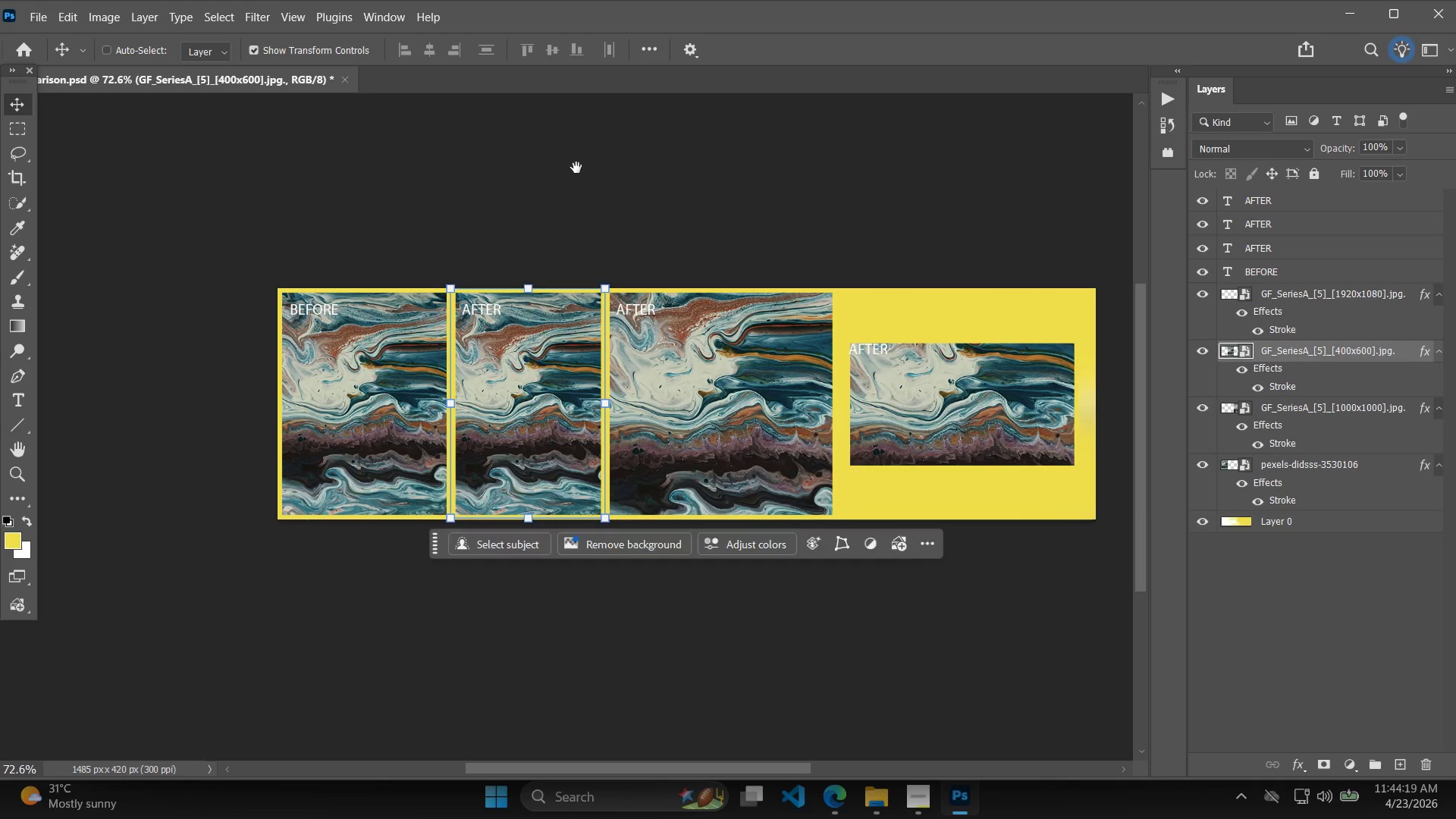 
left_click([21, 17])
 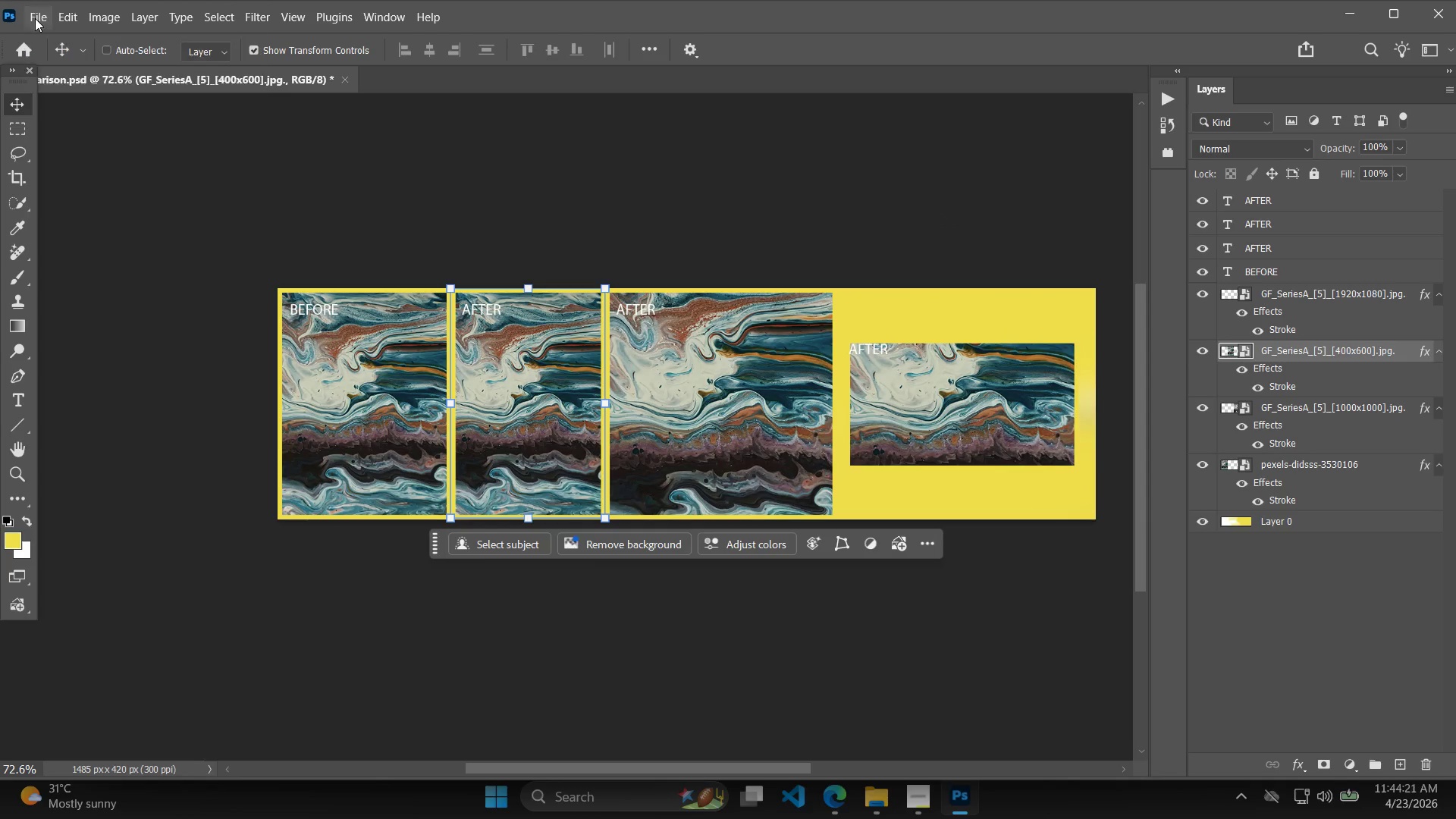 
left_click([35, 18])
 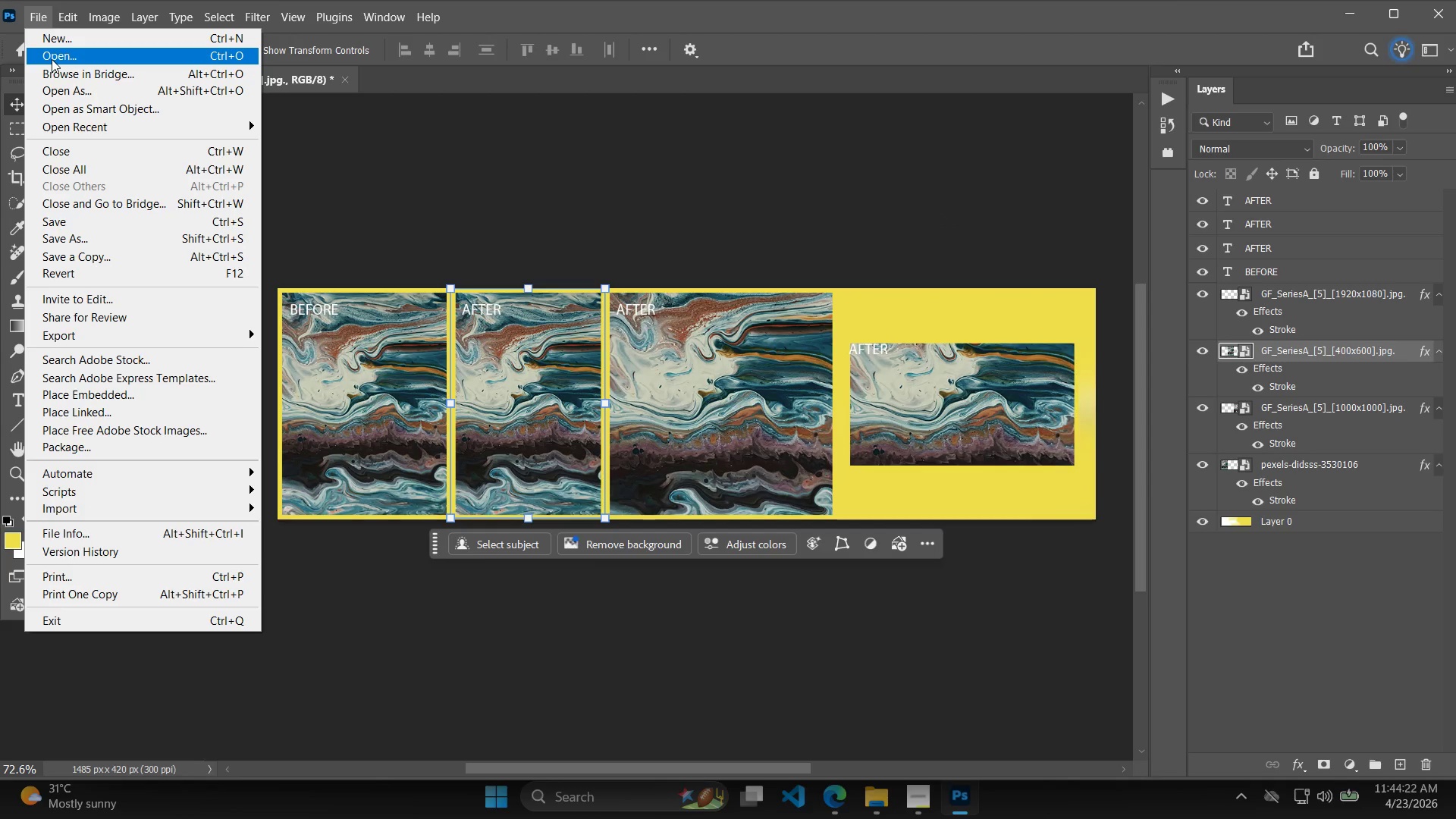 
left_click([52, 59])
 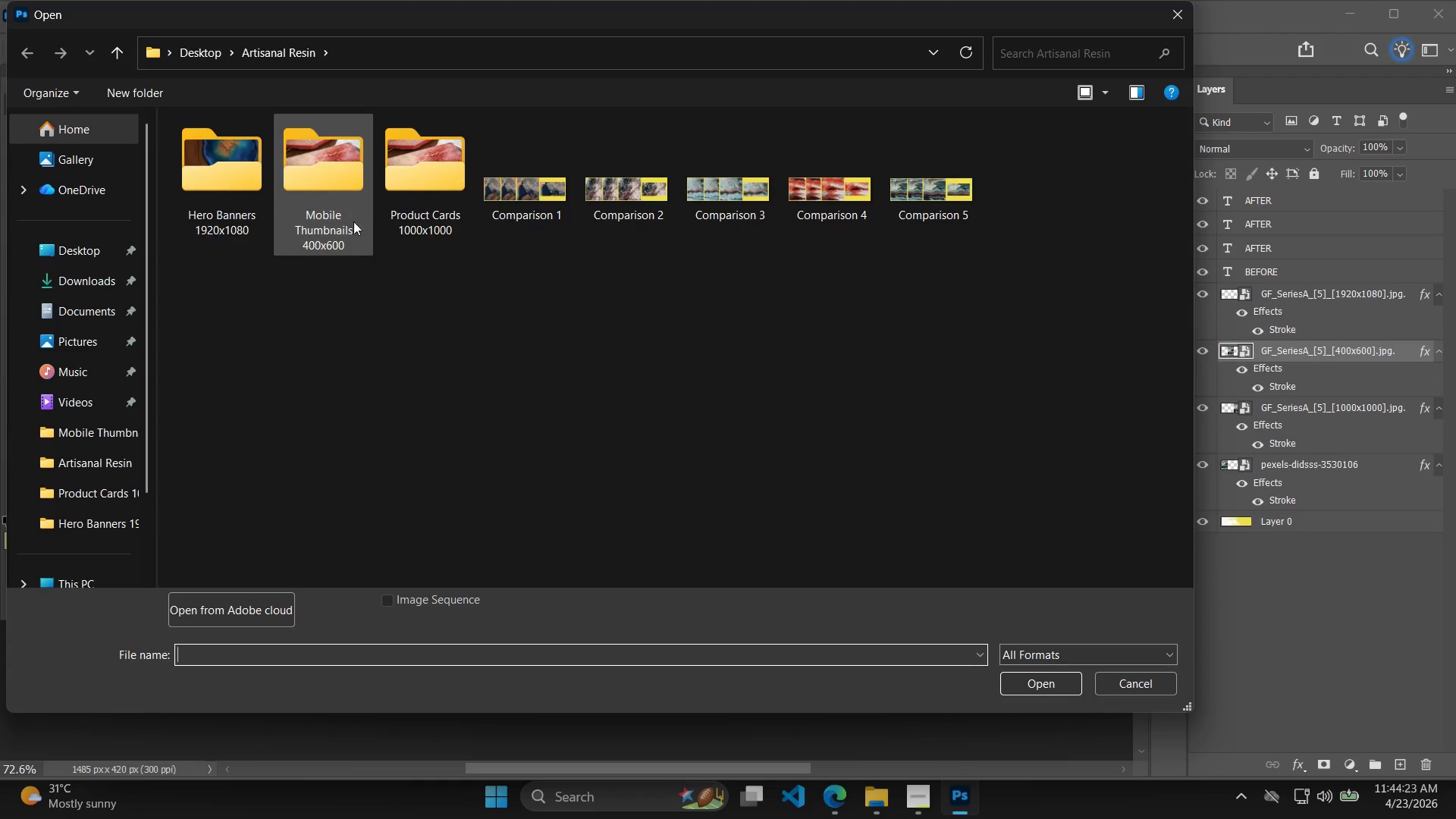 
left_click([89, 289])
 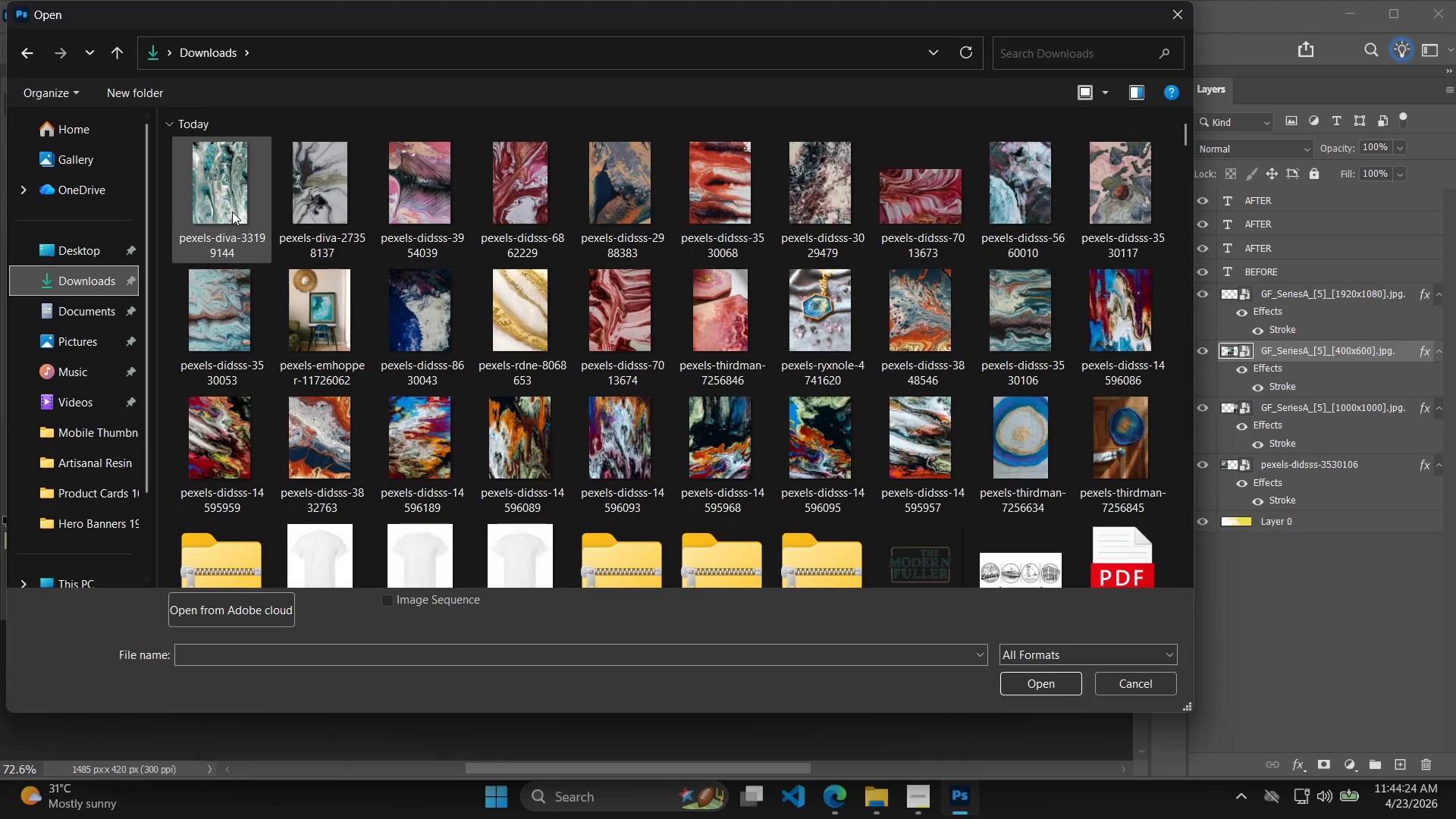 
double_click([232, 212])
 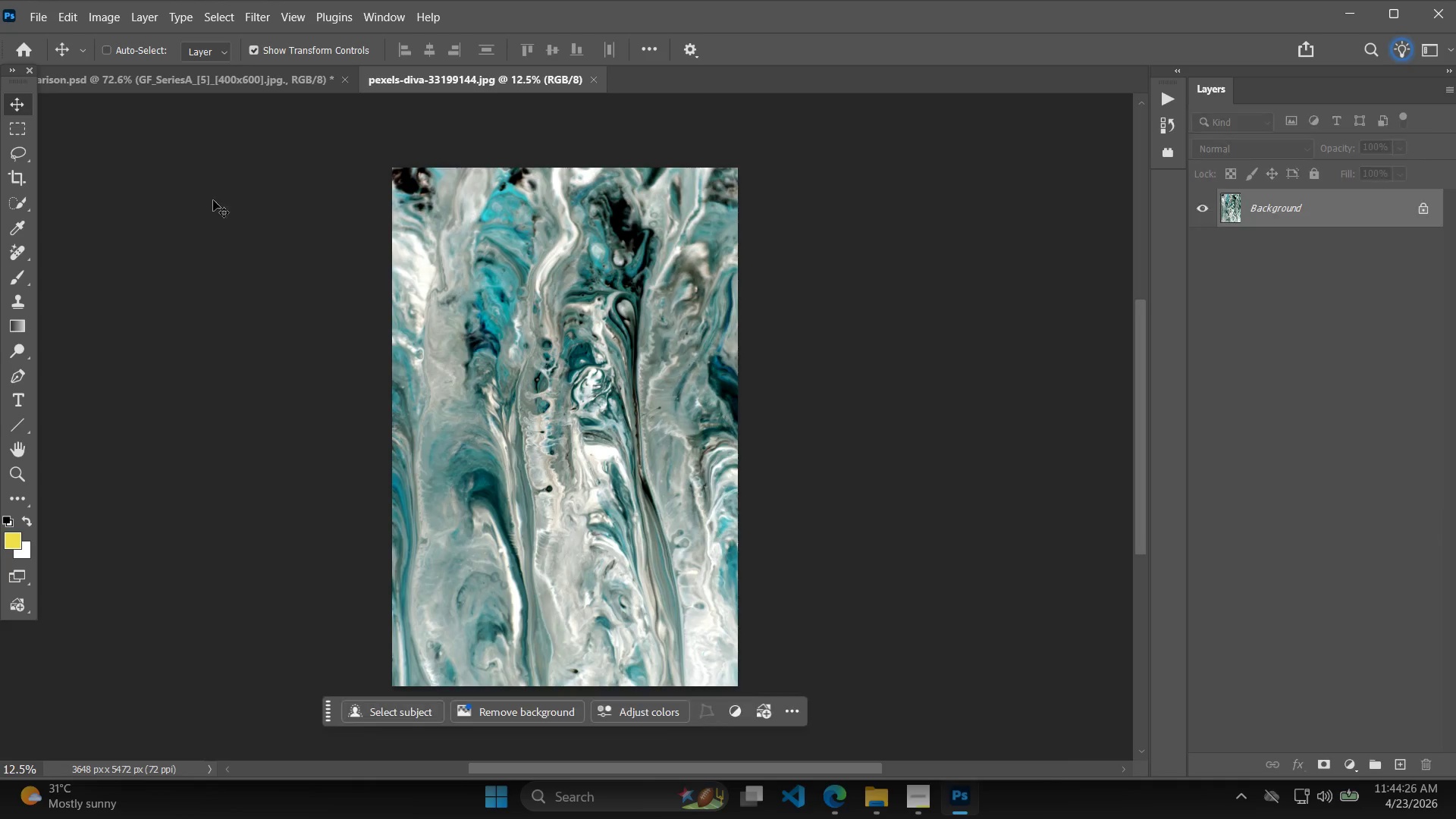 
left_click([34, 22])
 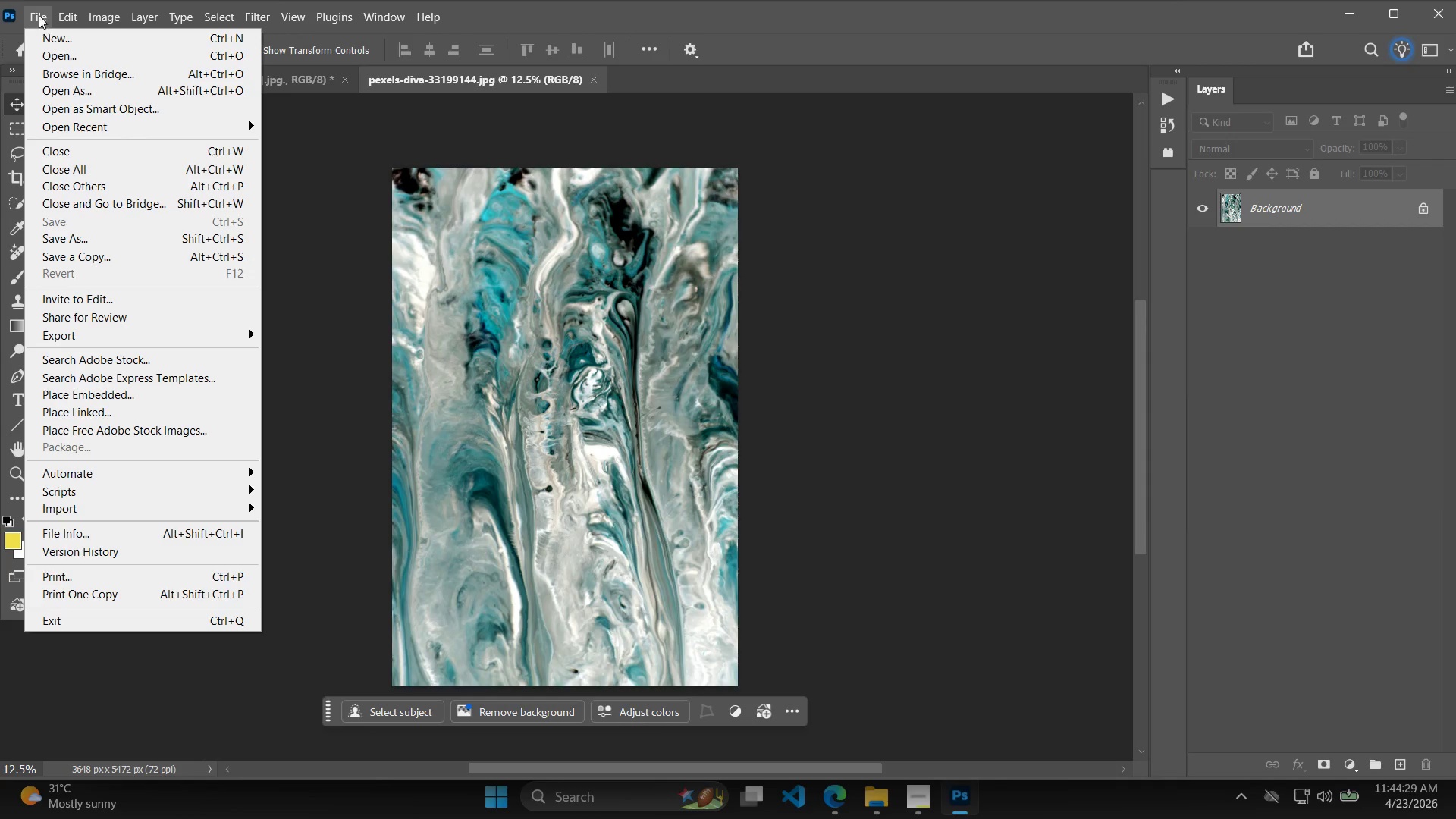 
key(Meta+Shift+S)
 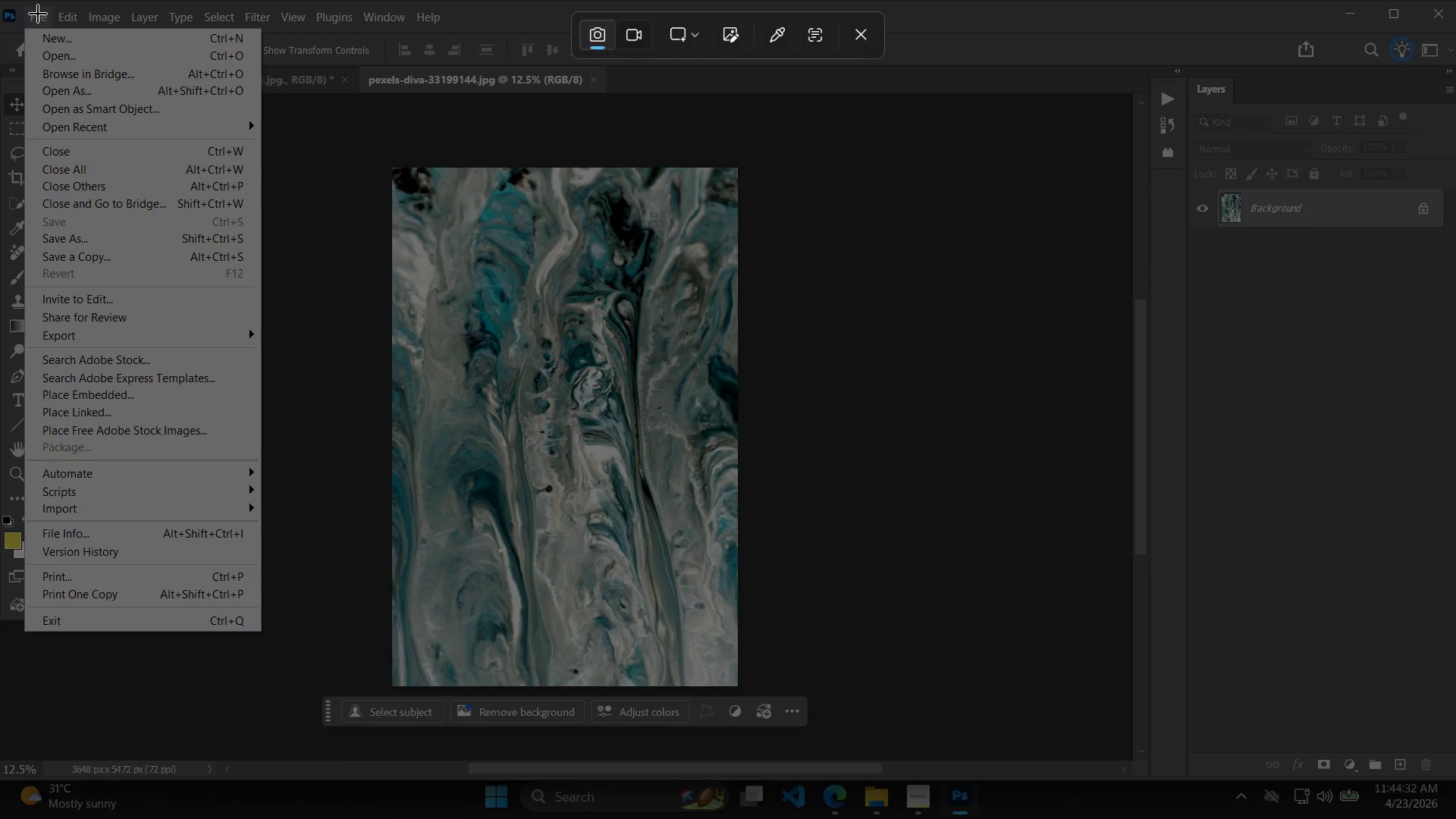 
left_click_drag(start_coordinate=[0, 0], to_coordinate=[815, 679])
 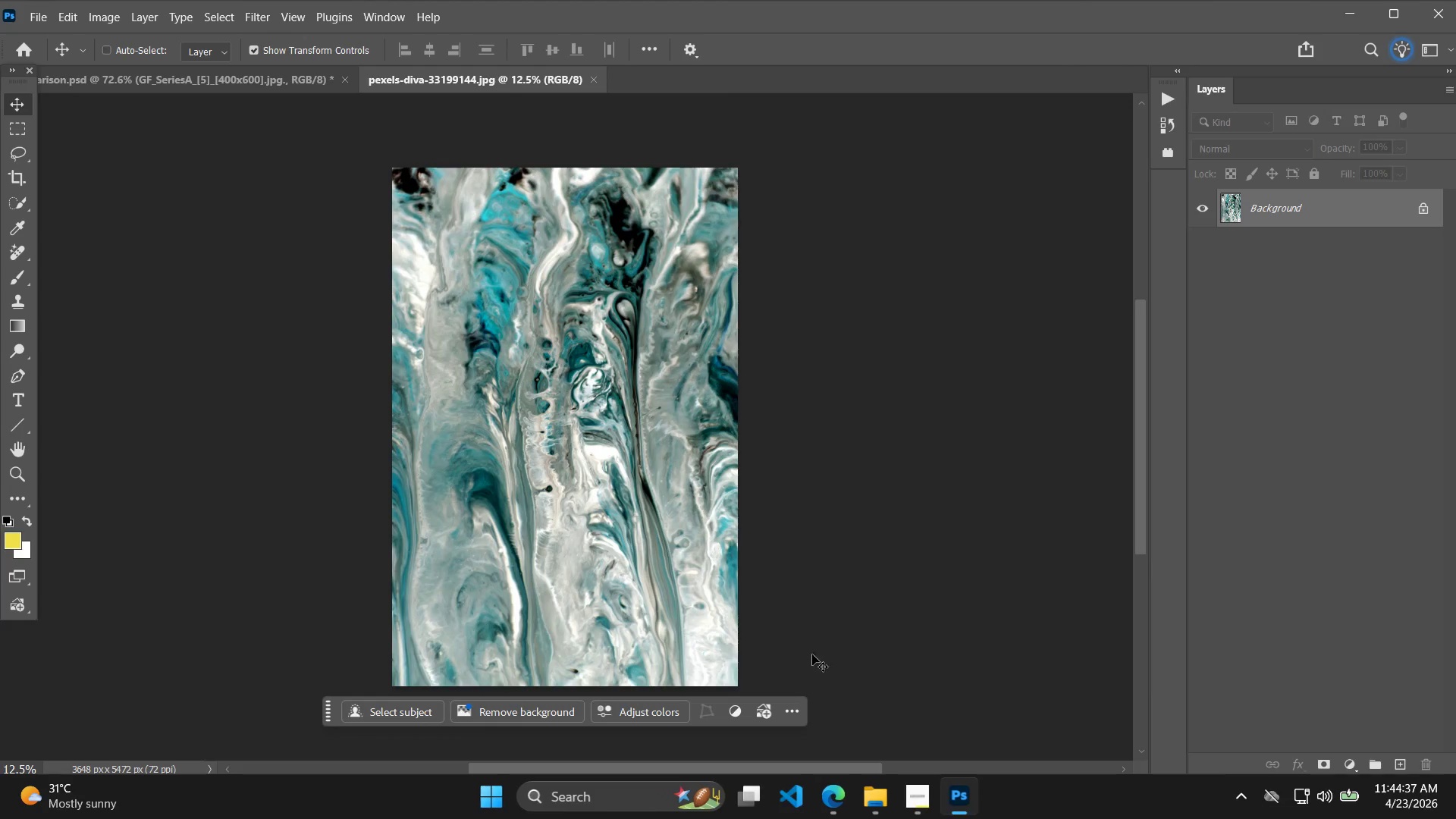 
key(Meta+Shift+S)
 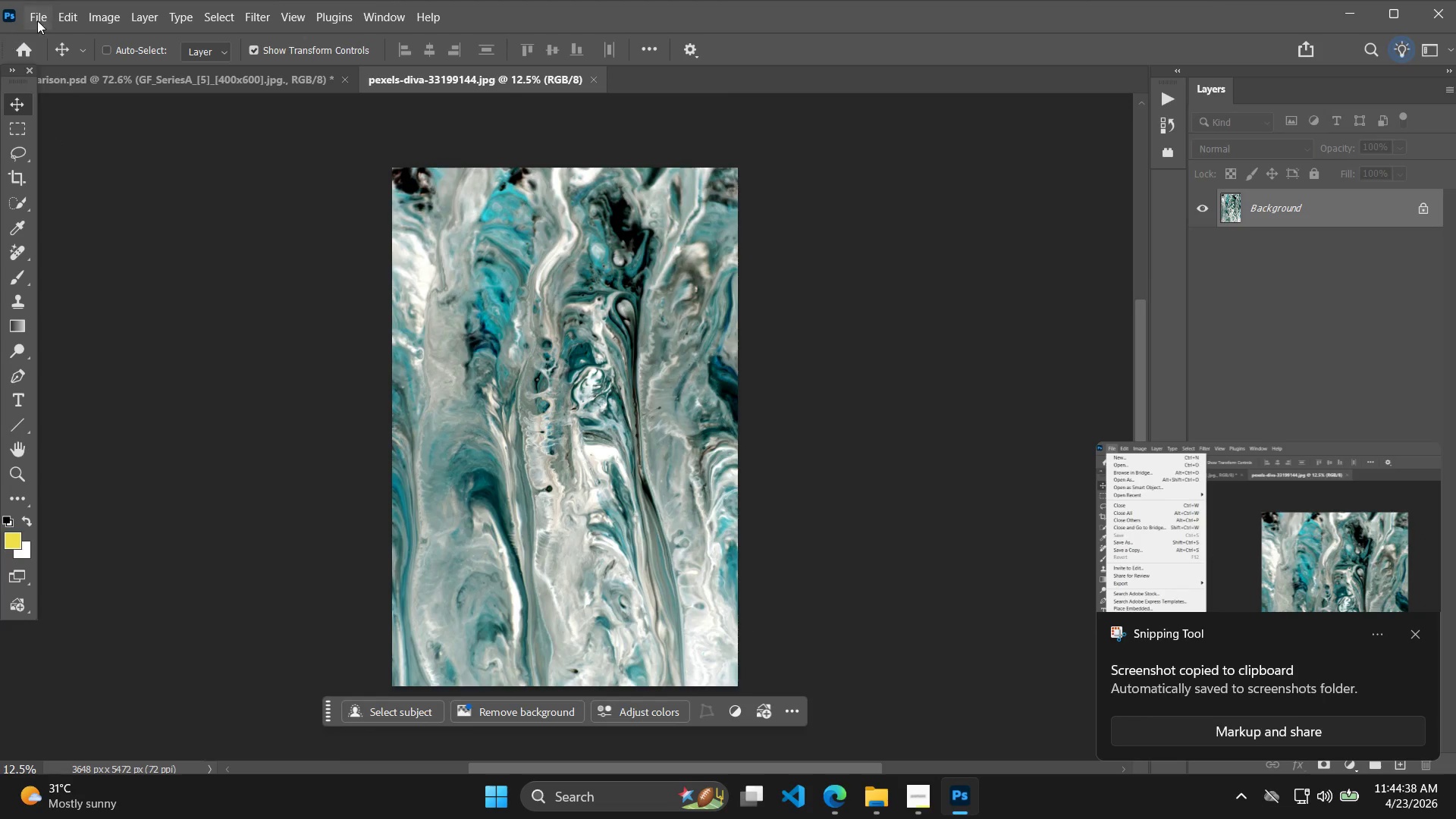 
left_click([37, 20])
 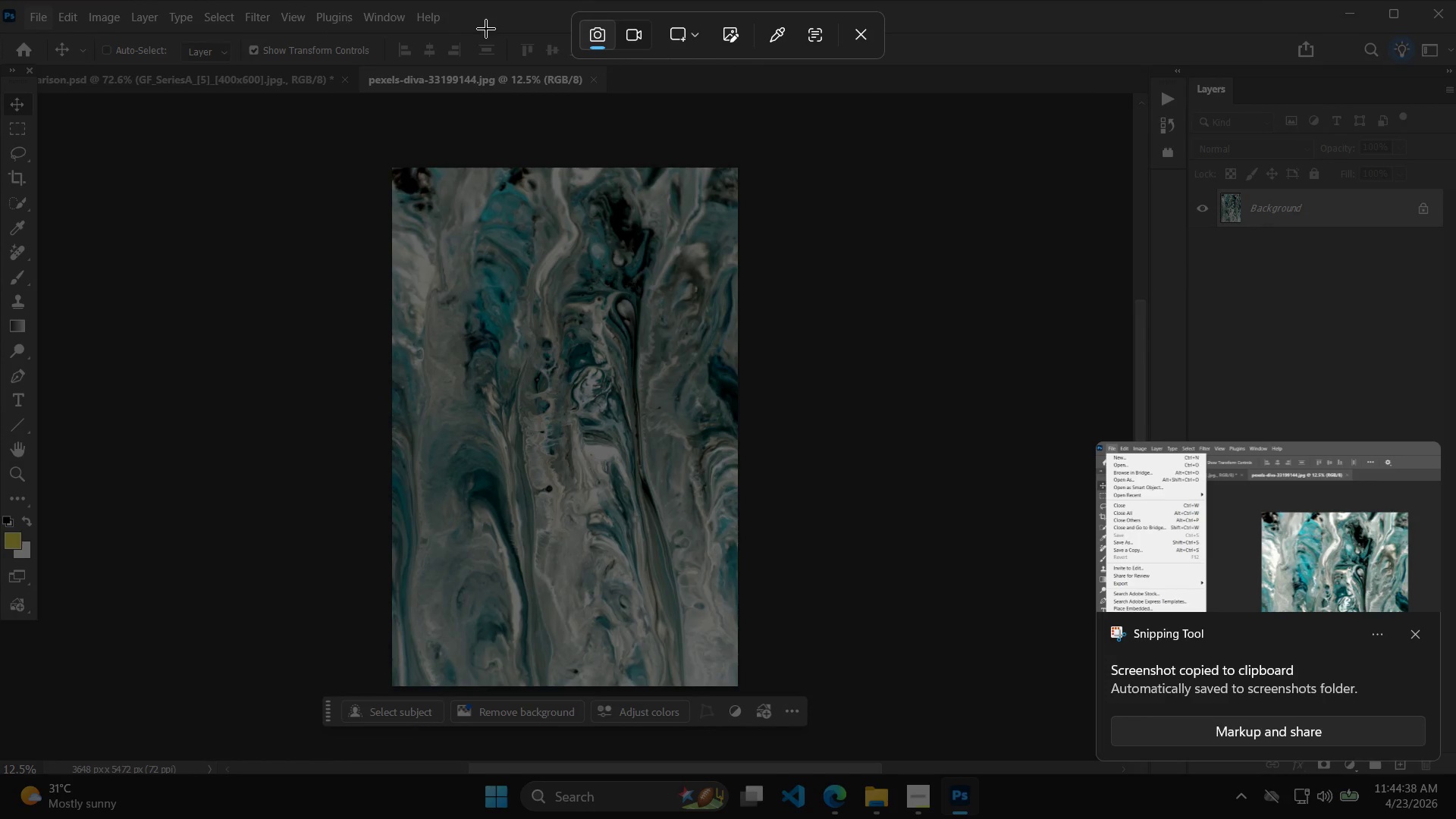 
key(Escape)
 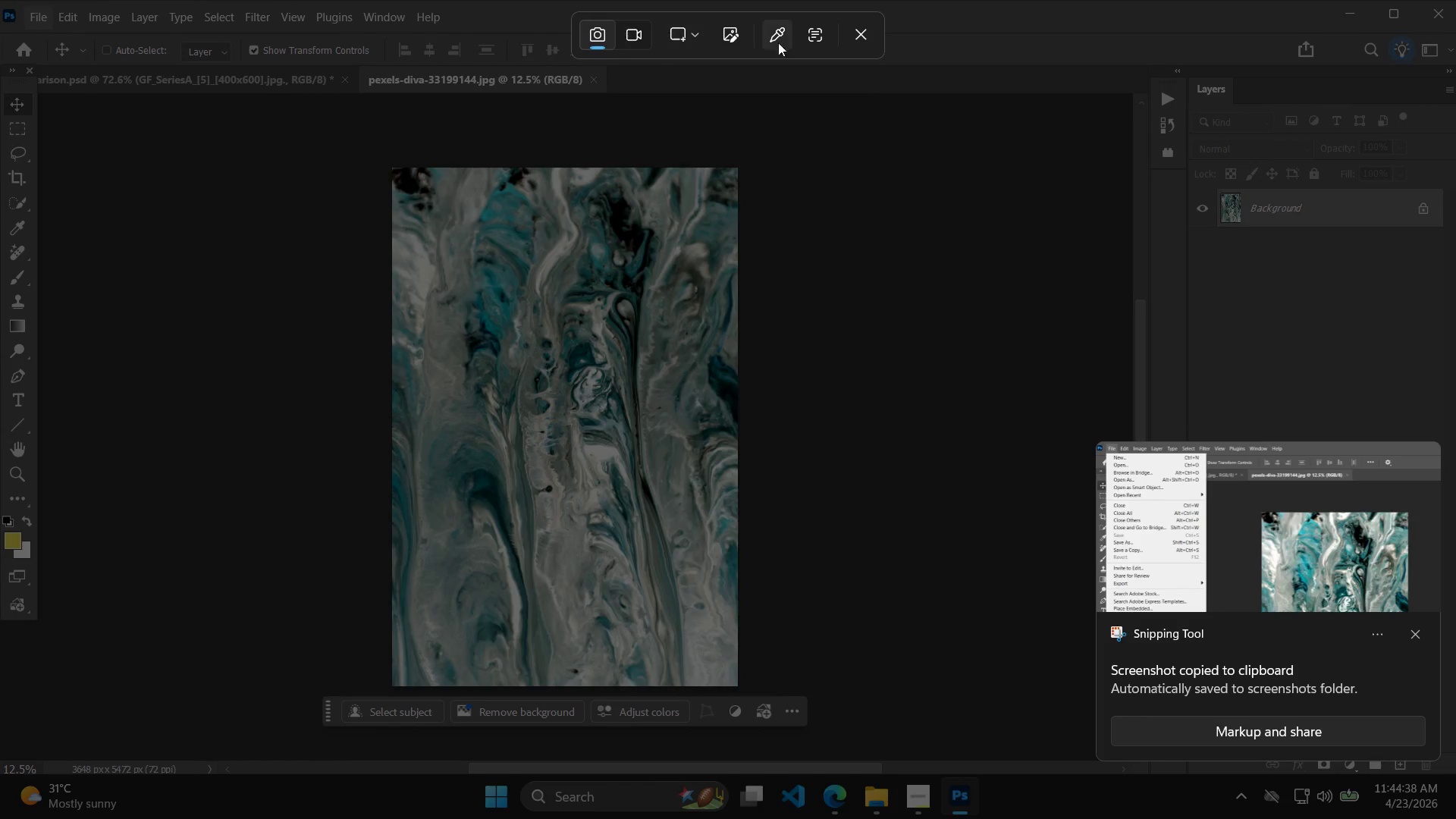 
left_click([867, 40])
 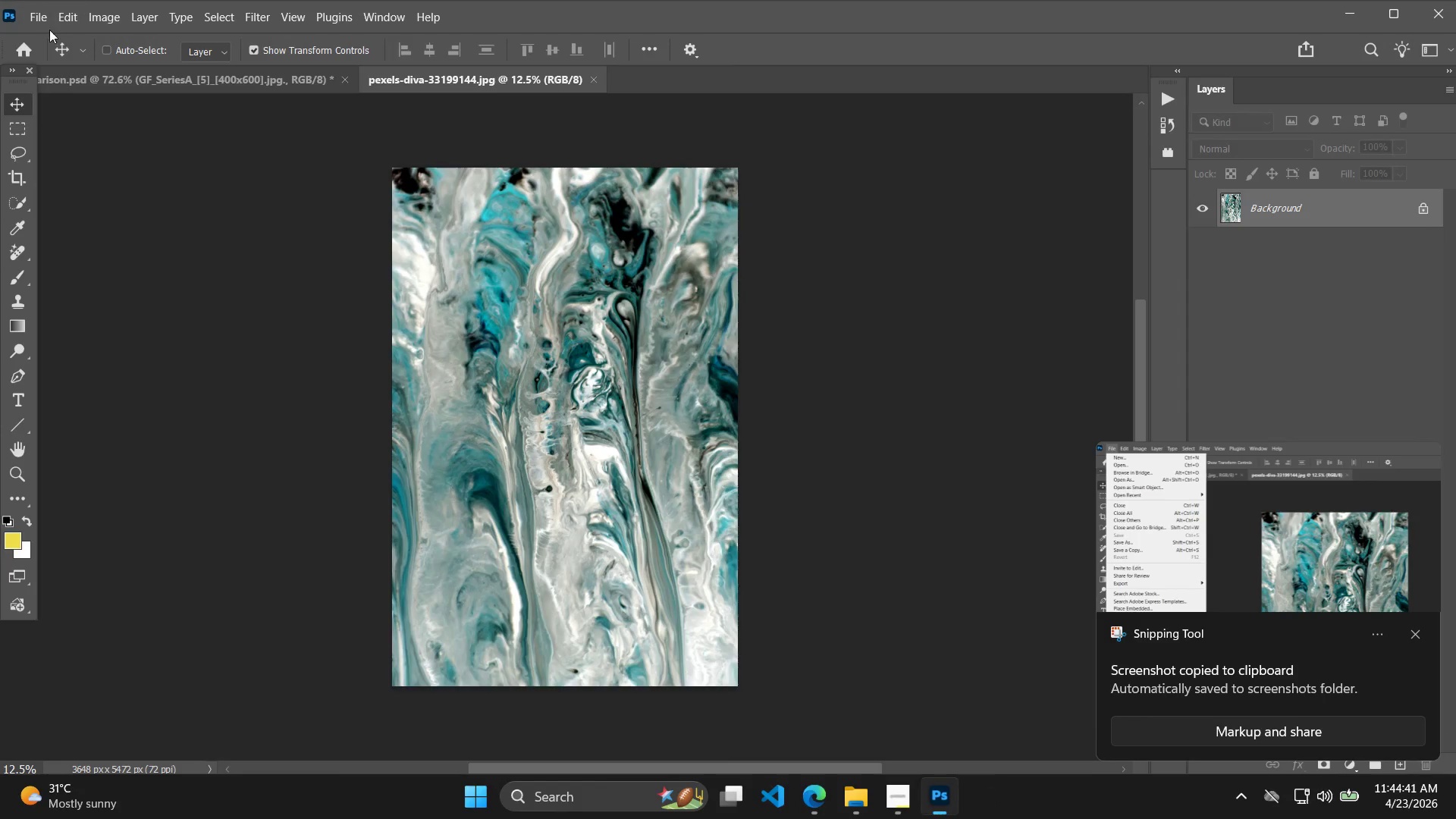 
left_click([33, 27])
 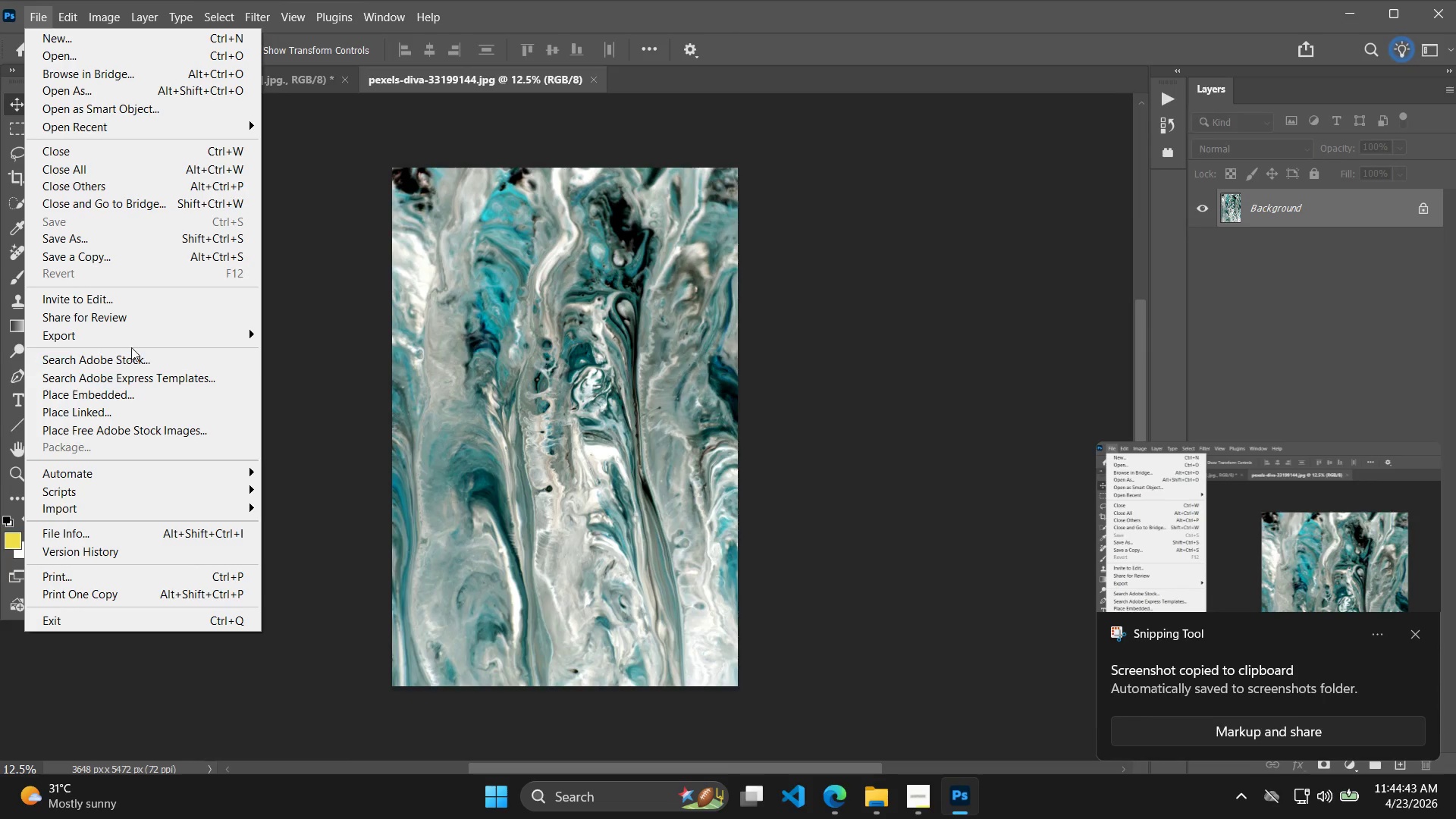 
key(Meta+Shift+S)
 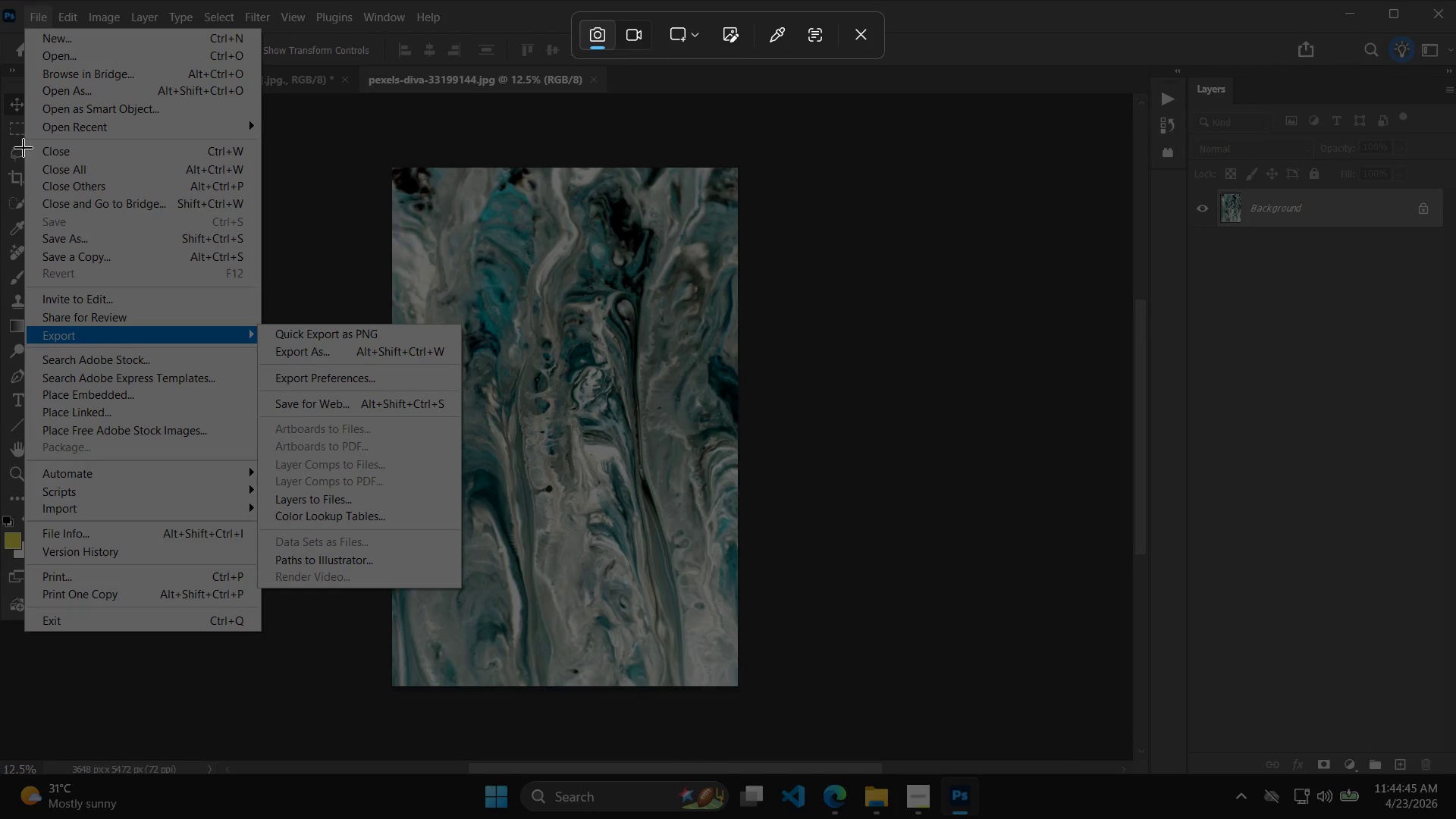 
left_click_drag(start_coordinate=[0, 0], to_coordinate=[987, 747])
 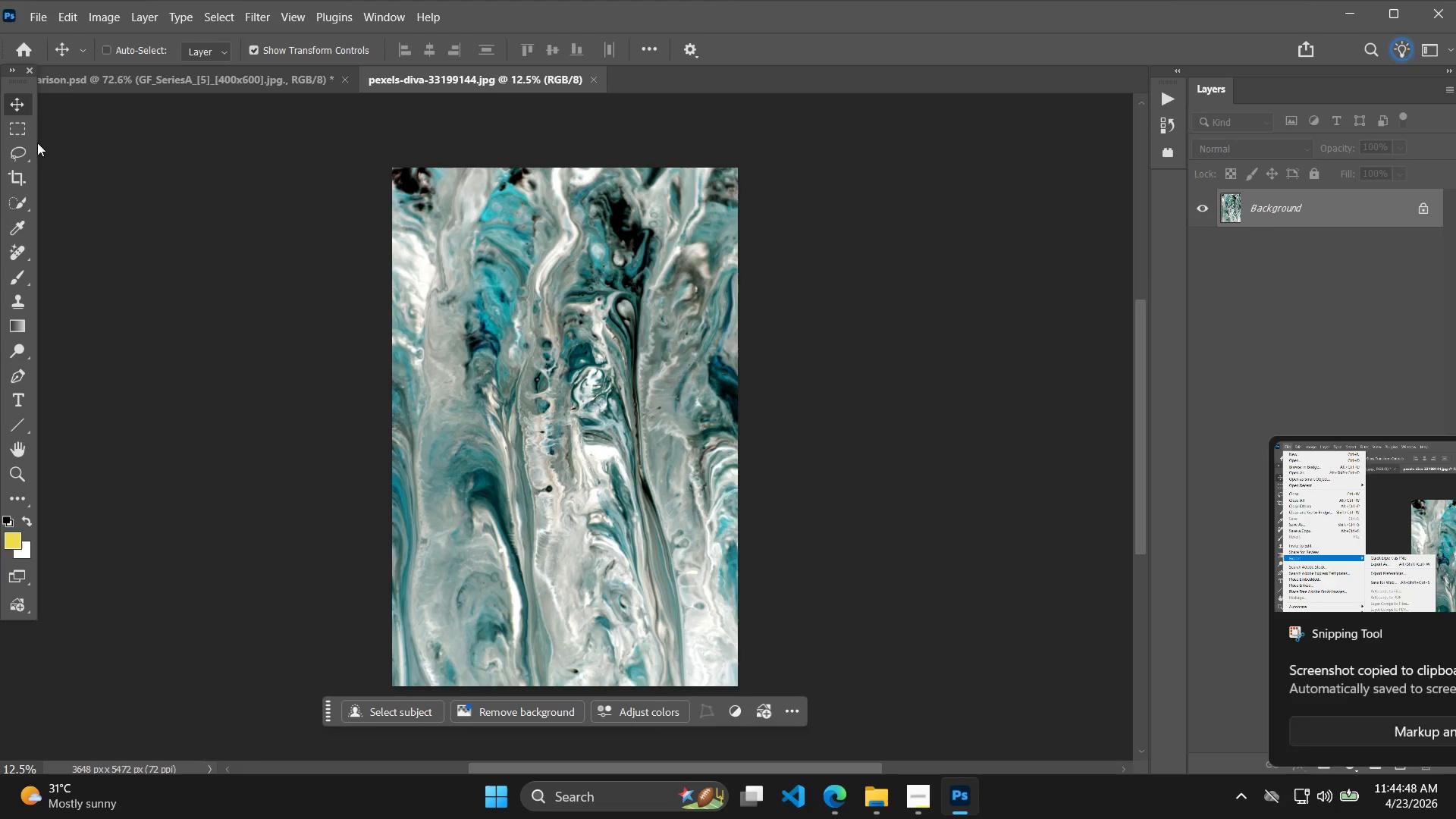 
left_click([49, 23])
 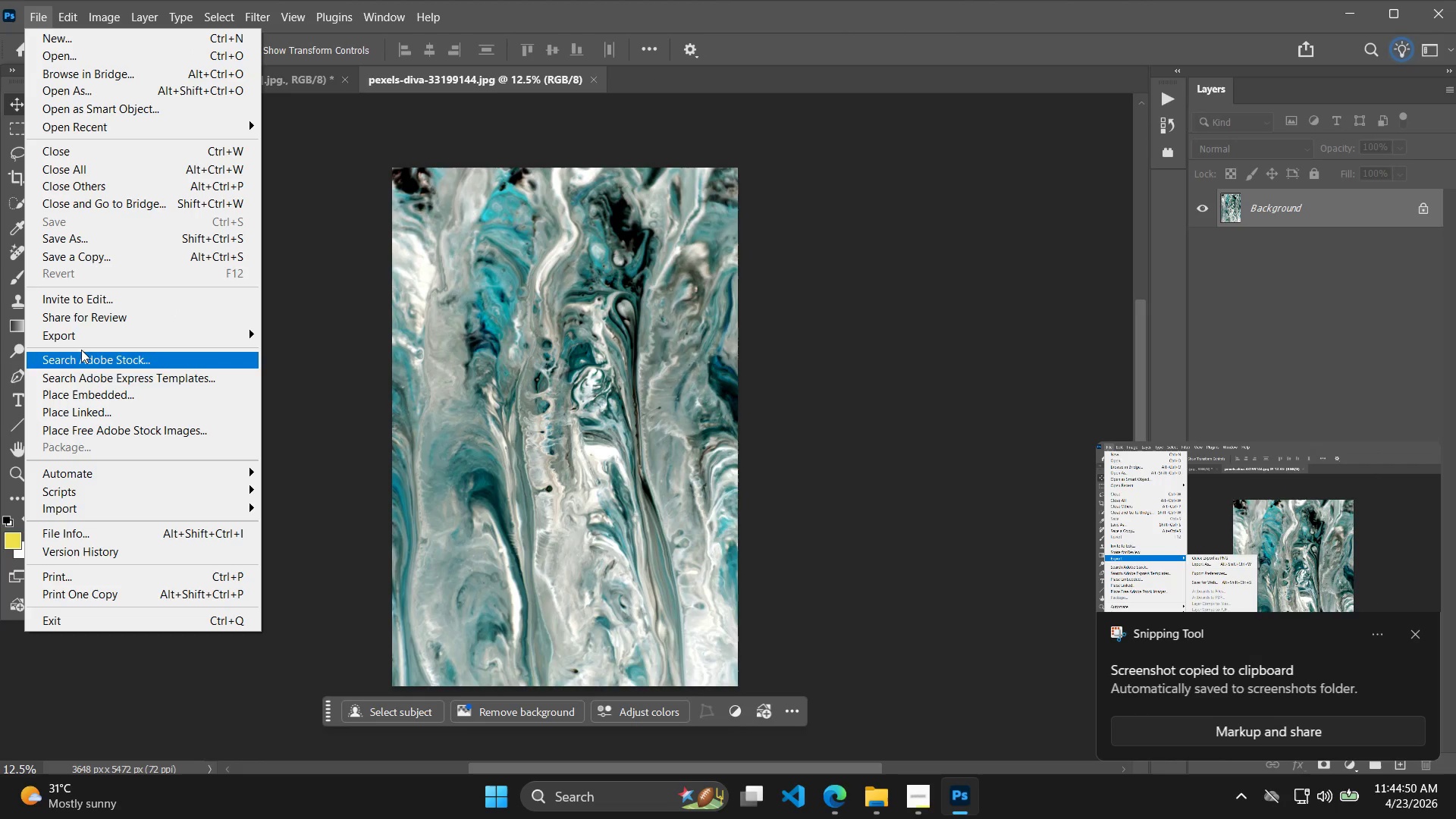 
left_click([90, 339])
 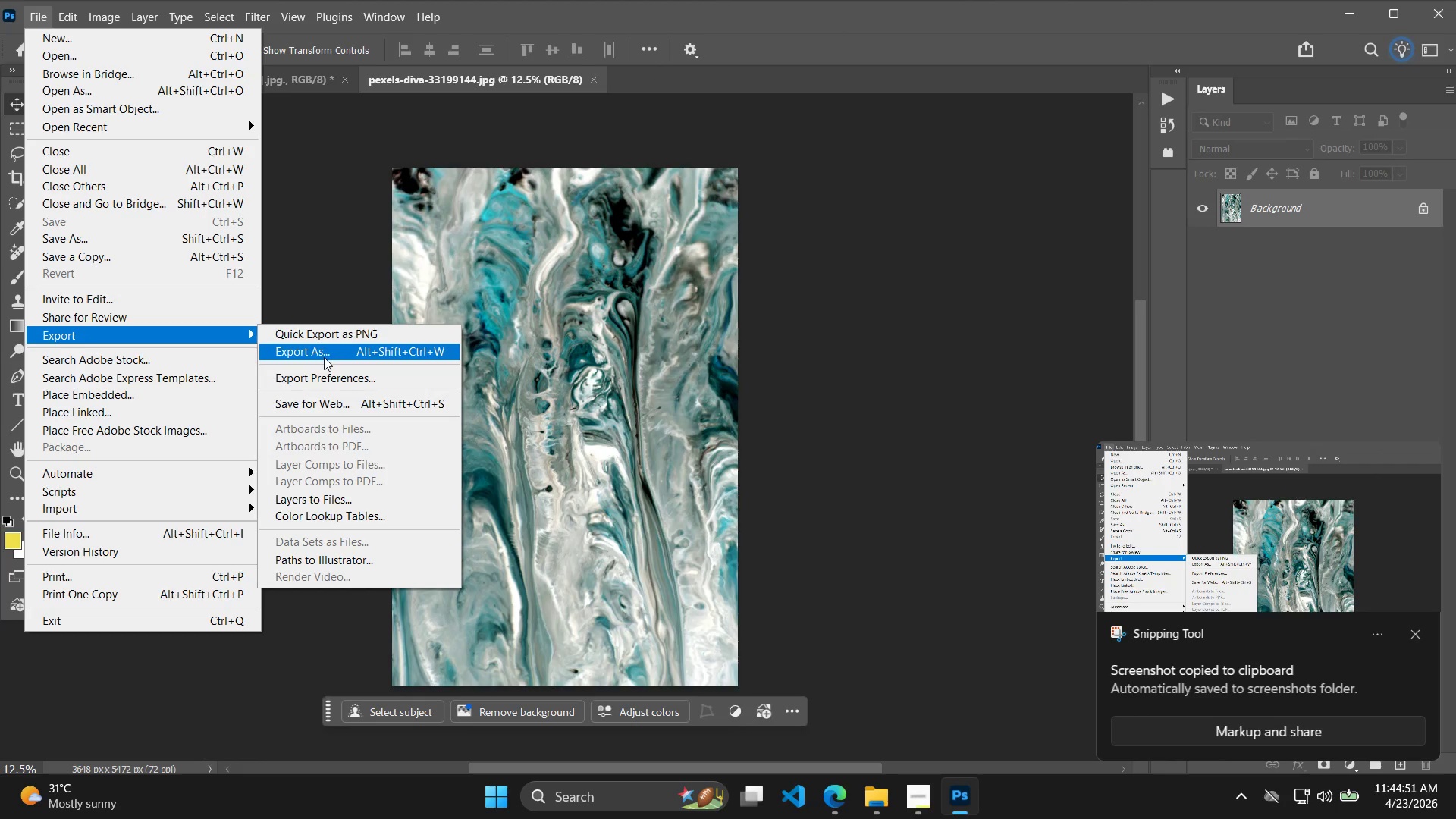 
key(Meta+Shift+S)
 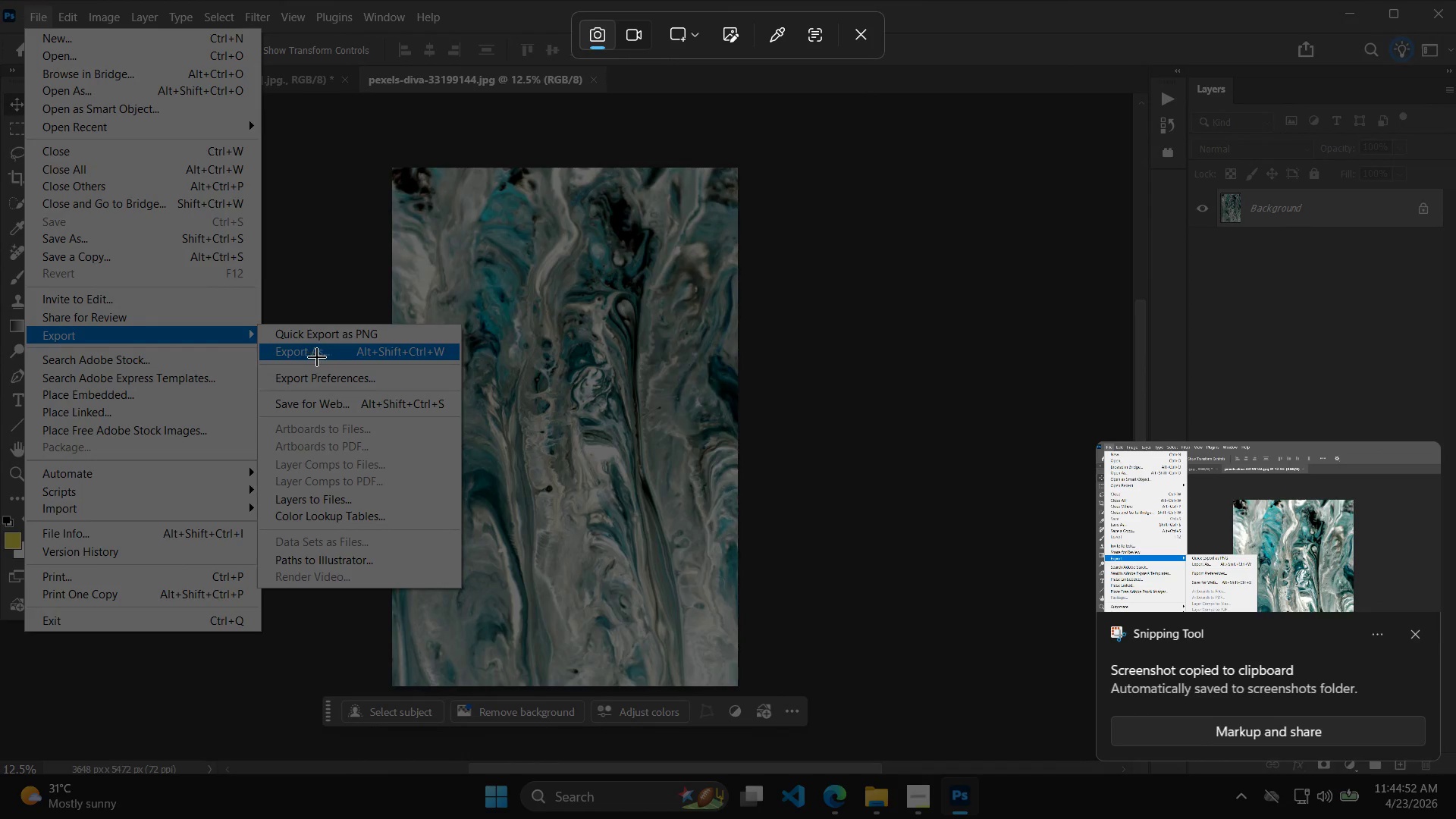 
left_click_drag(start_coordinate=[0, 0], to_coordinate=[1169, 764])
 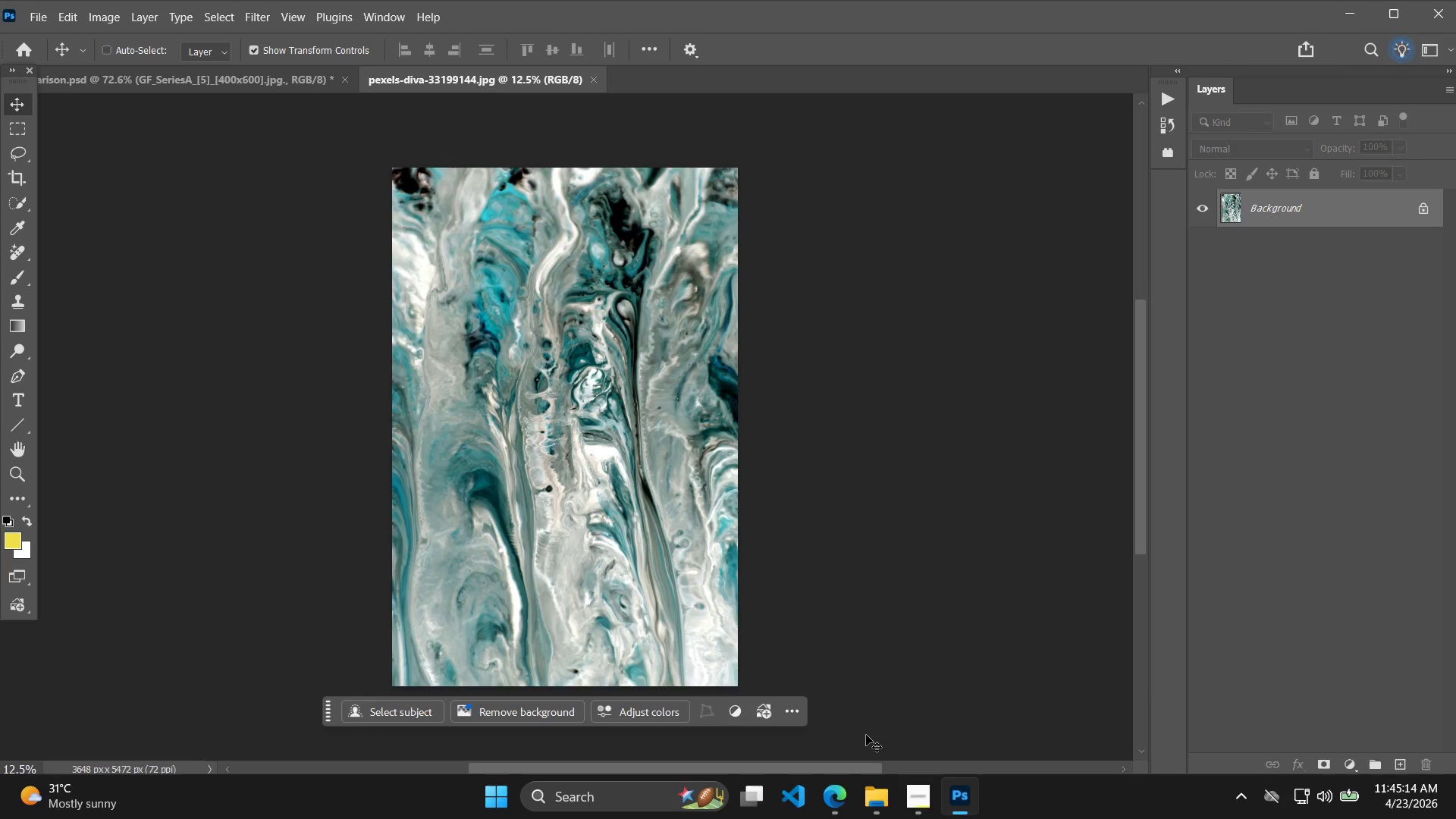 
wait(22.53)
 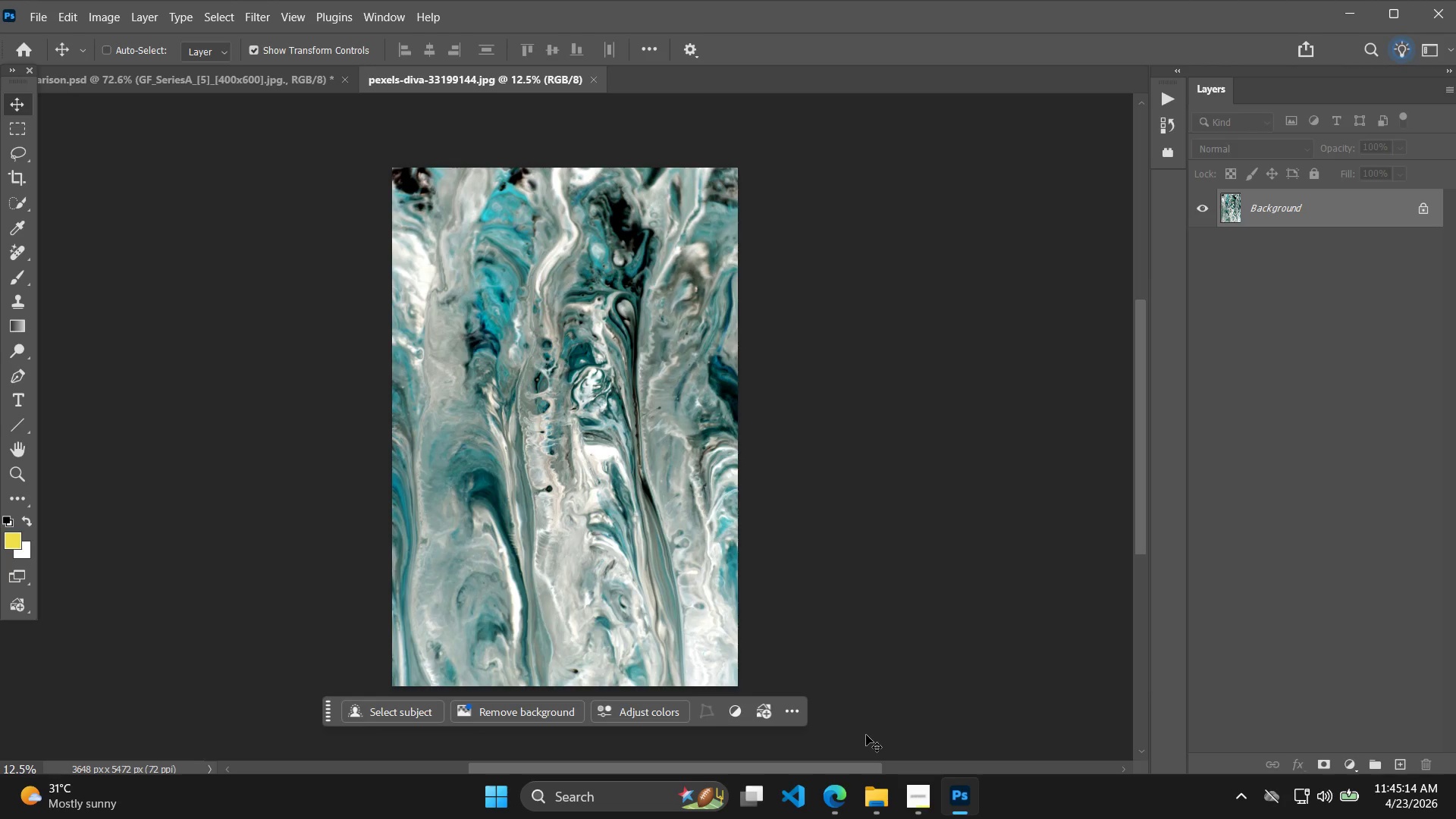 
left_click([54, 20])
 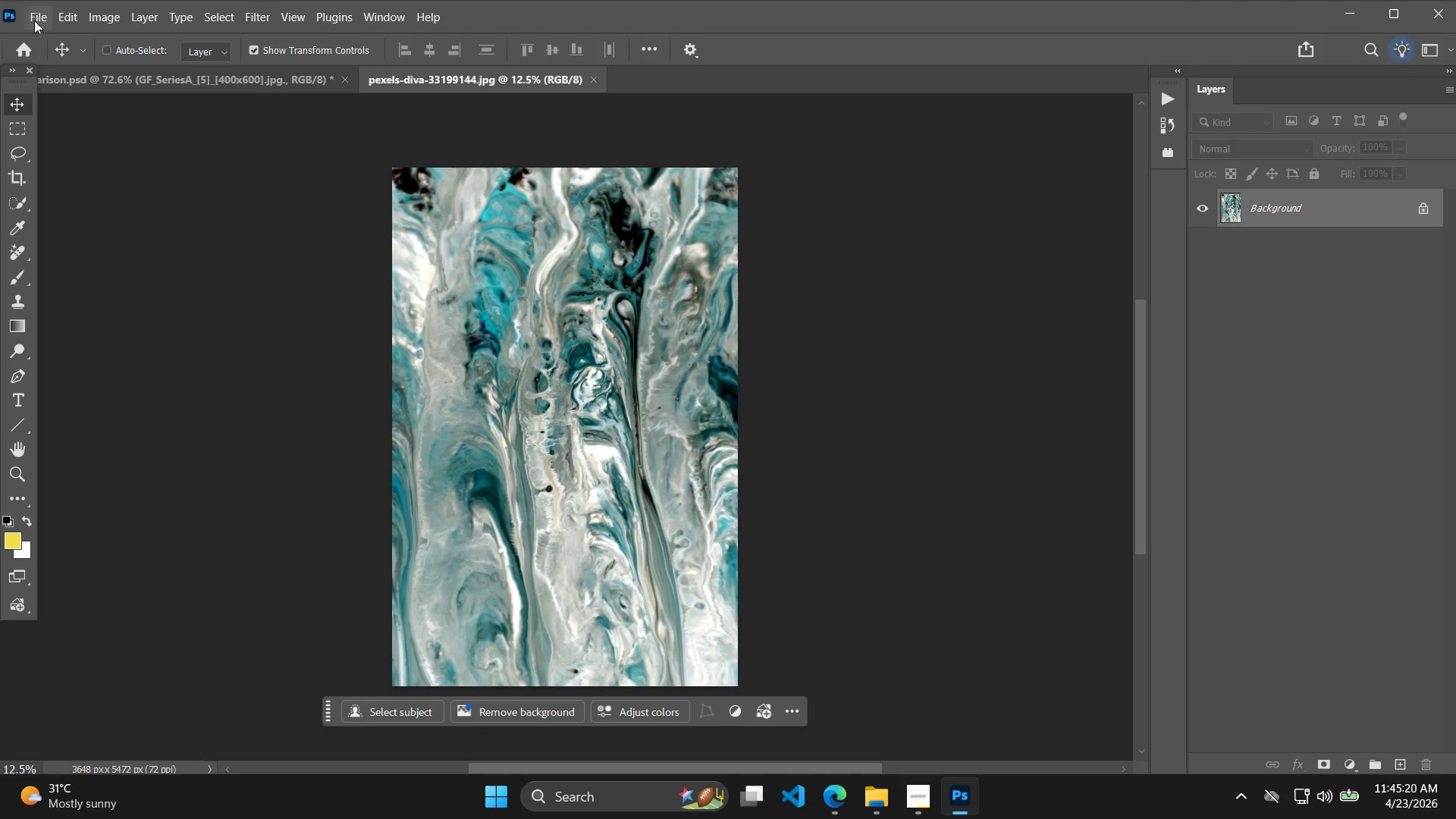 
left_click([34, 20])
 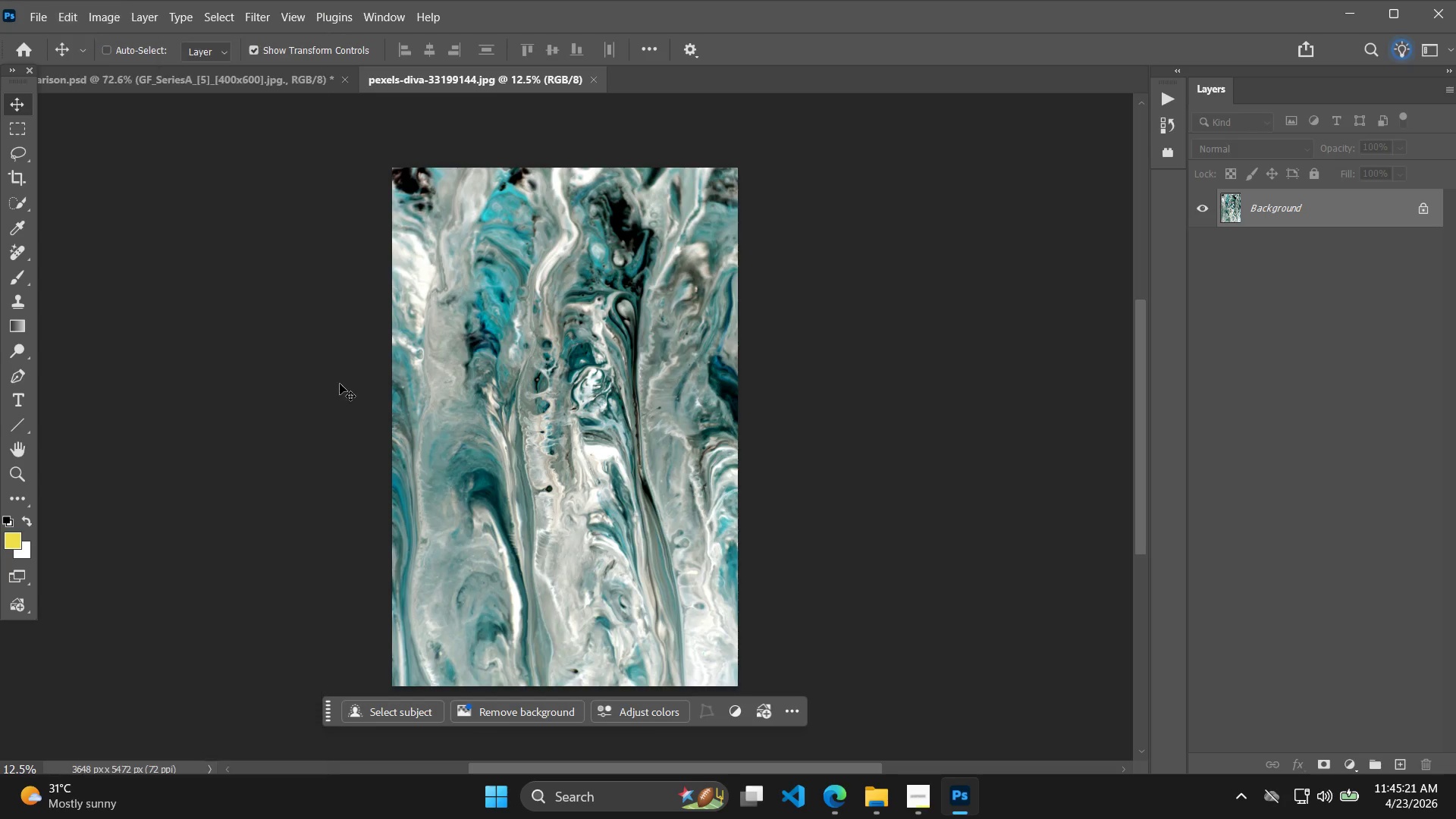 
key(Alt+Control+Shift+W)
 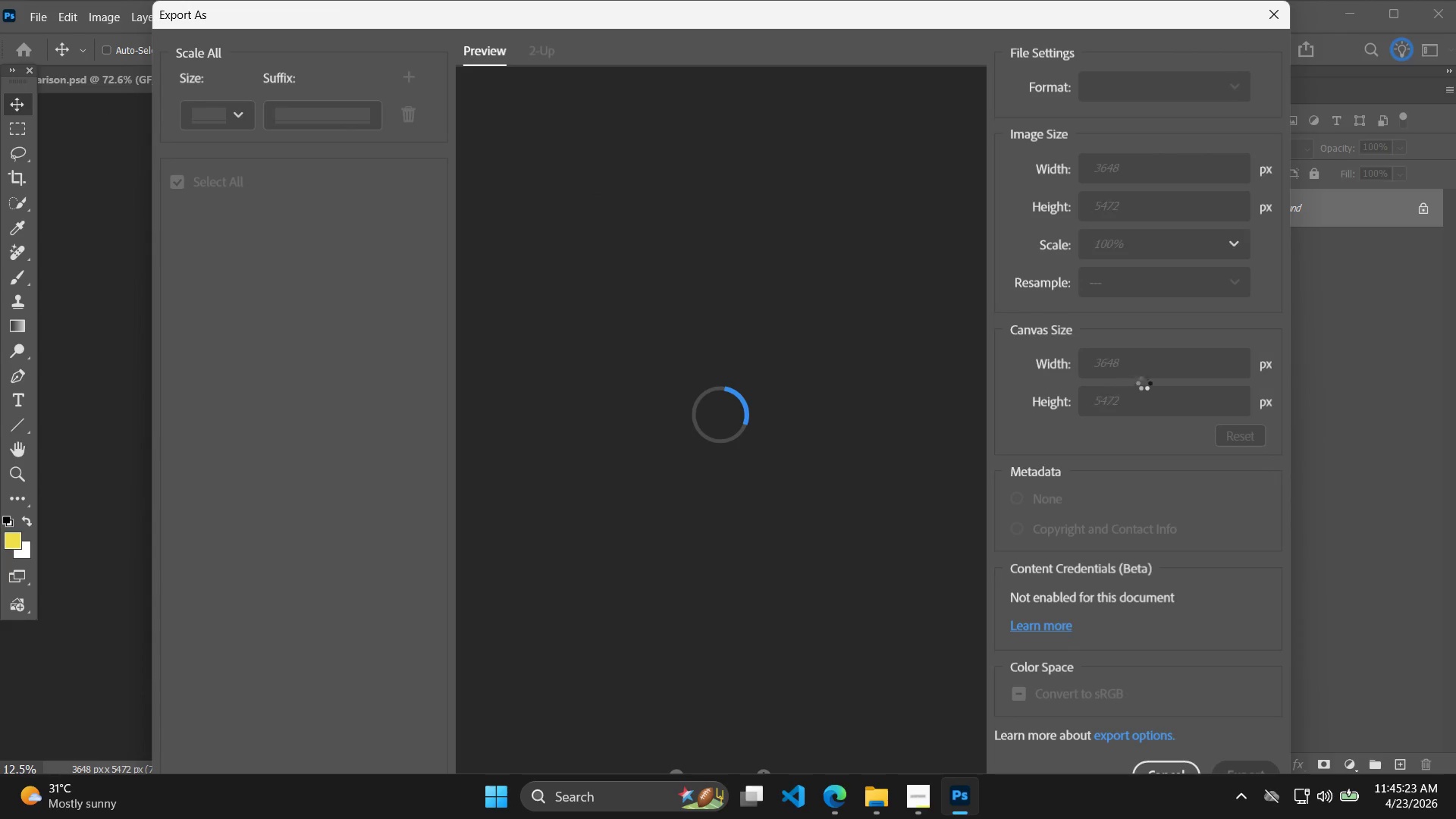 
left_click_drag(start_coordinate=[1151, 422], to_coordinate=[1084, 422])
 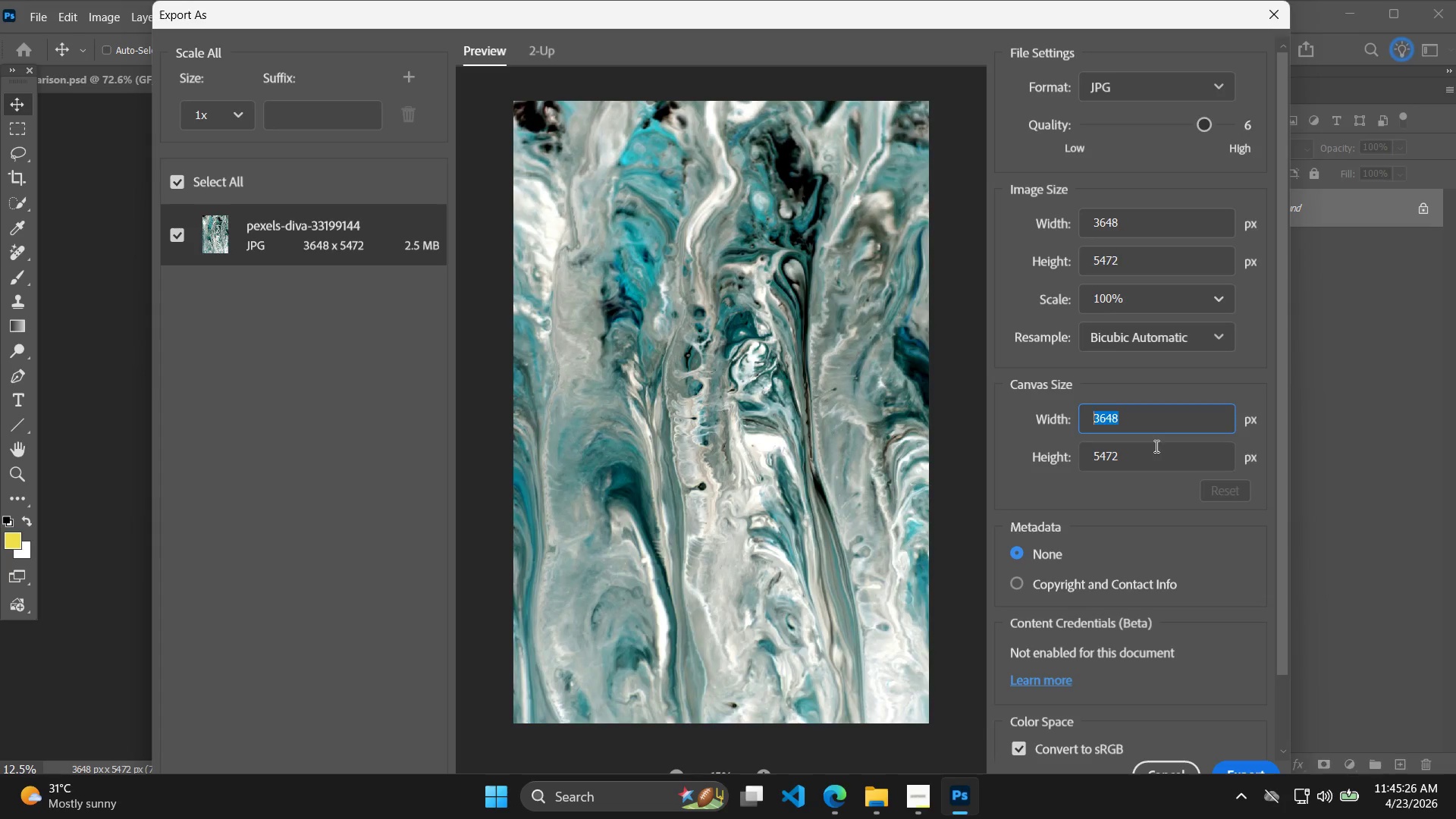 
type(1000)
key(Tab)
type(1000)
 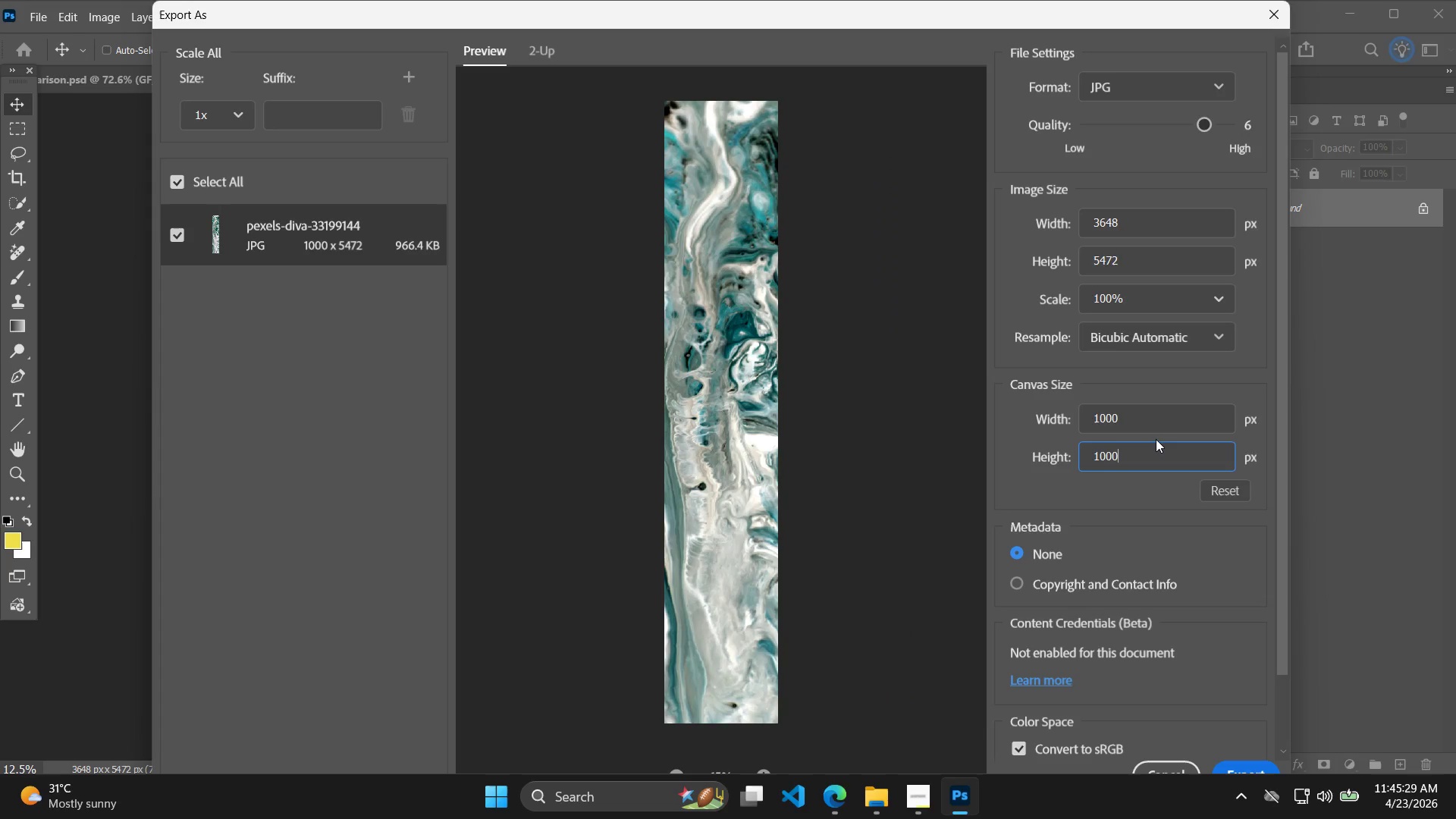 
key(Meta+Shift+S)
 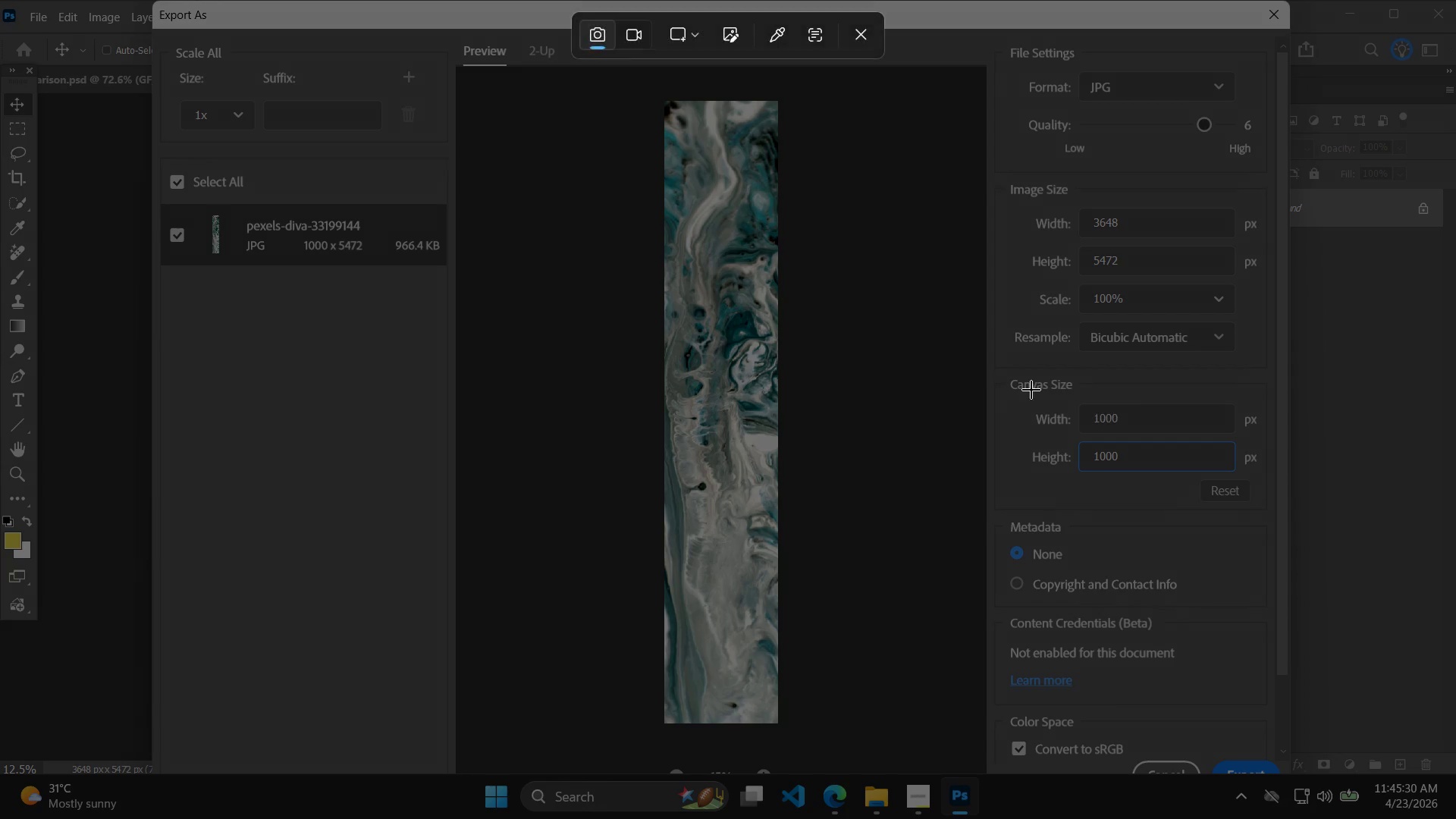 
left_click_drag(start_coordinate=[987, 356], to_coordinate=[1307, 545])
 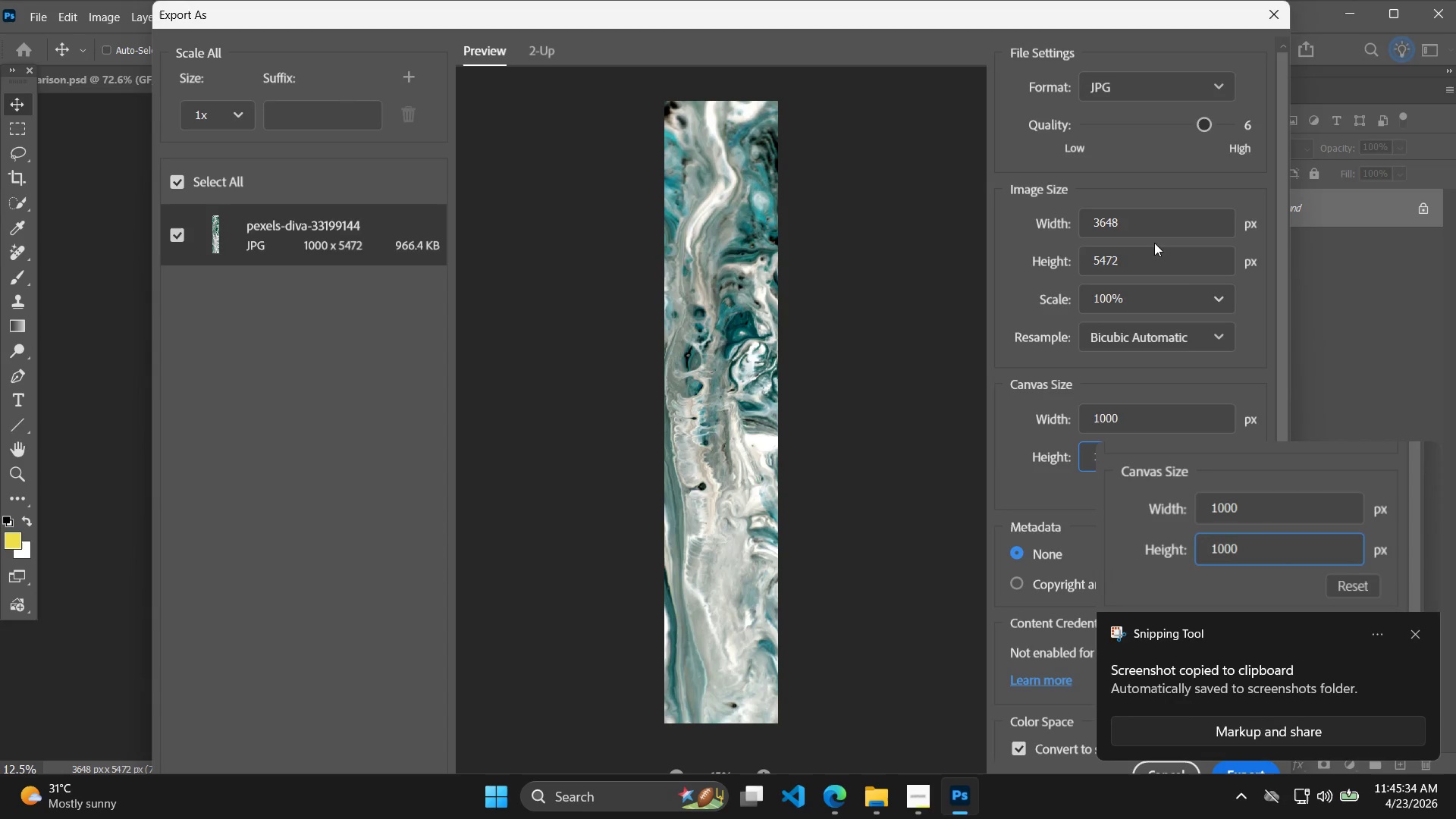 
left_click_drag(start_coordinate=[1153, 227], to_coordinate=[1078, 224])
 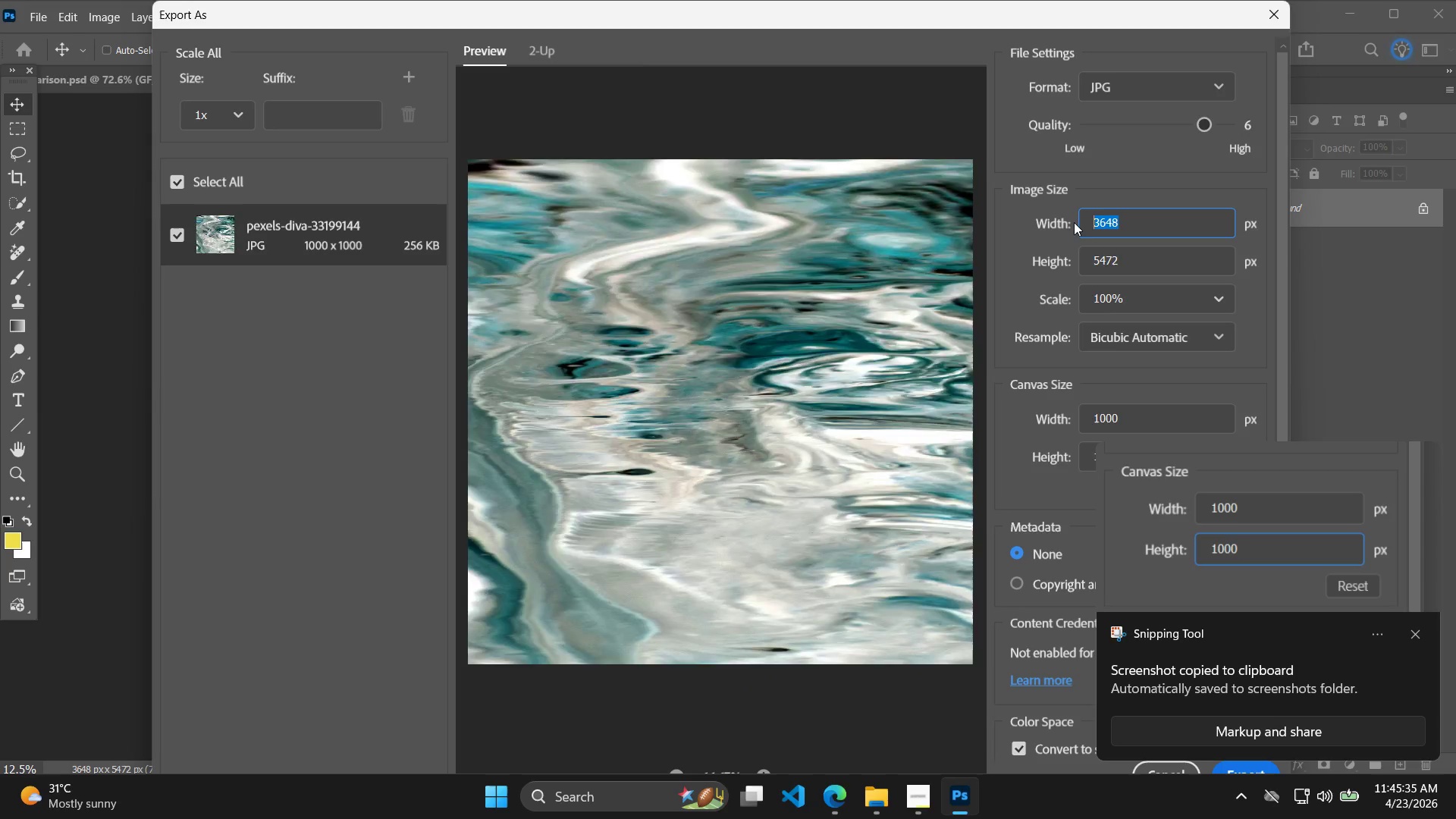 
type(1000)
key(Tab)
type(1000)
 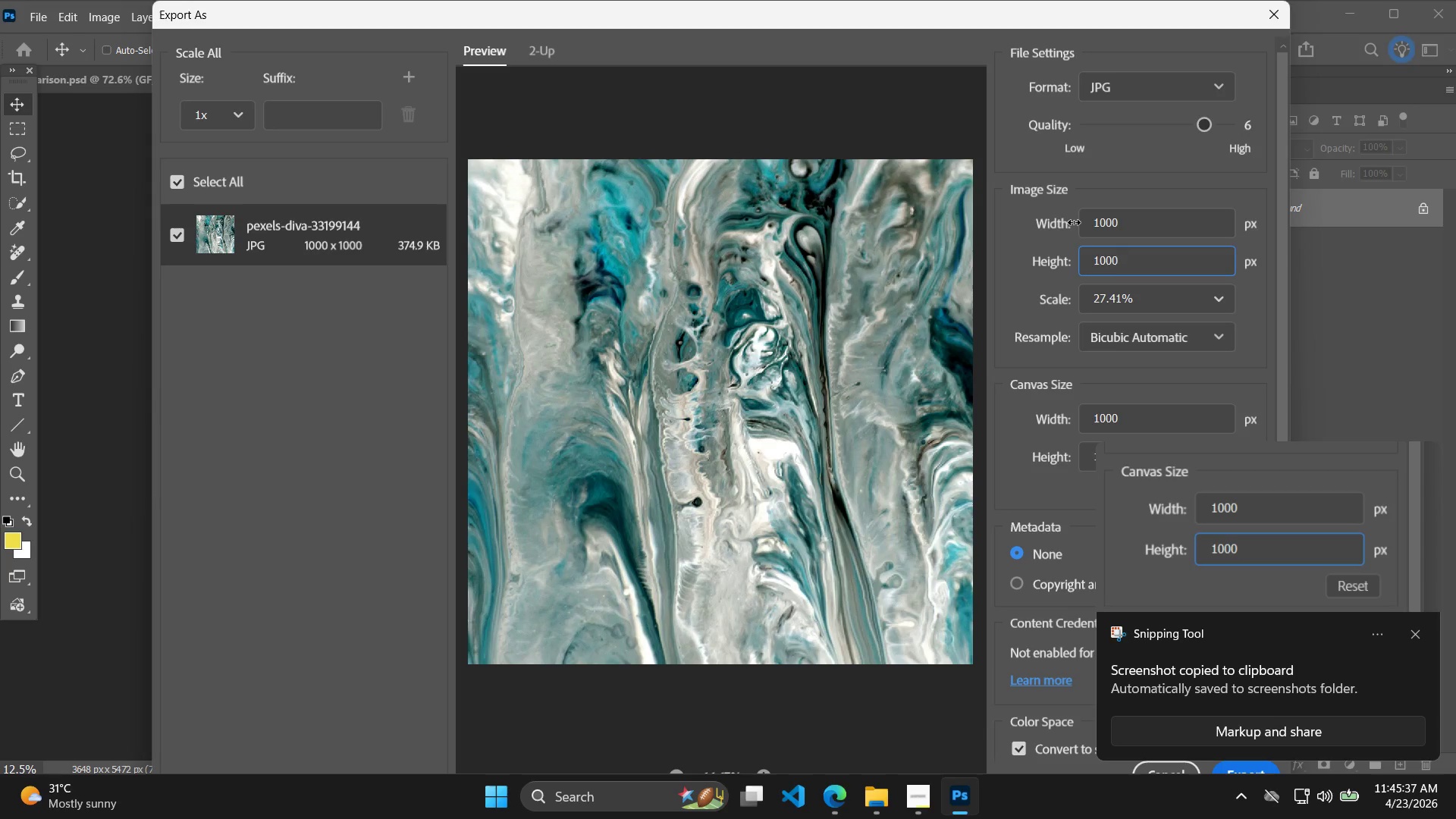 
key(Meta+Shift+S)
 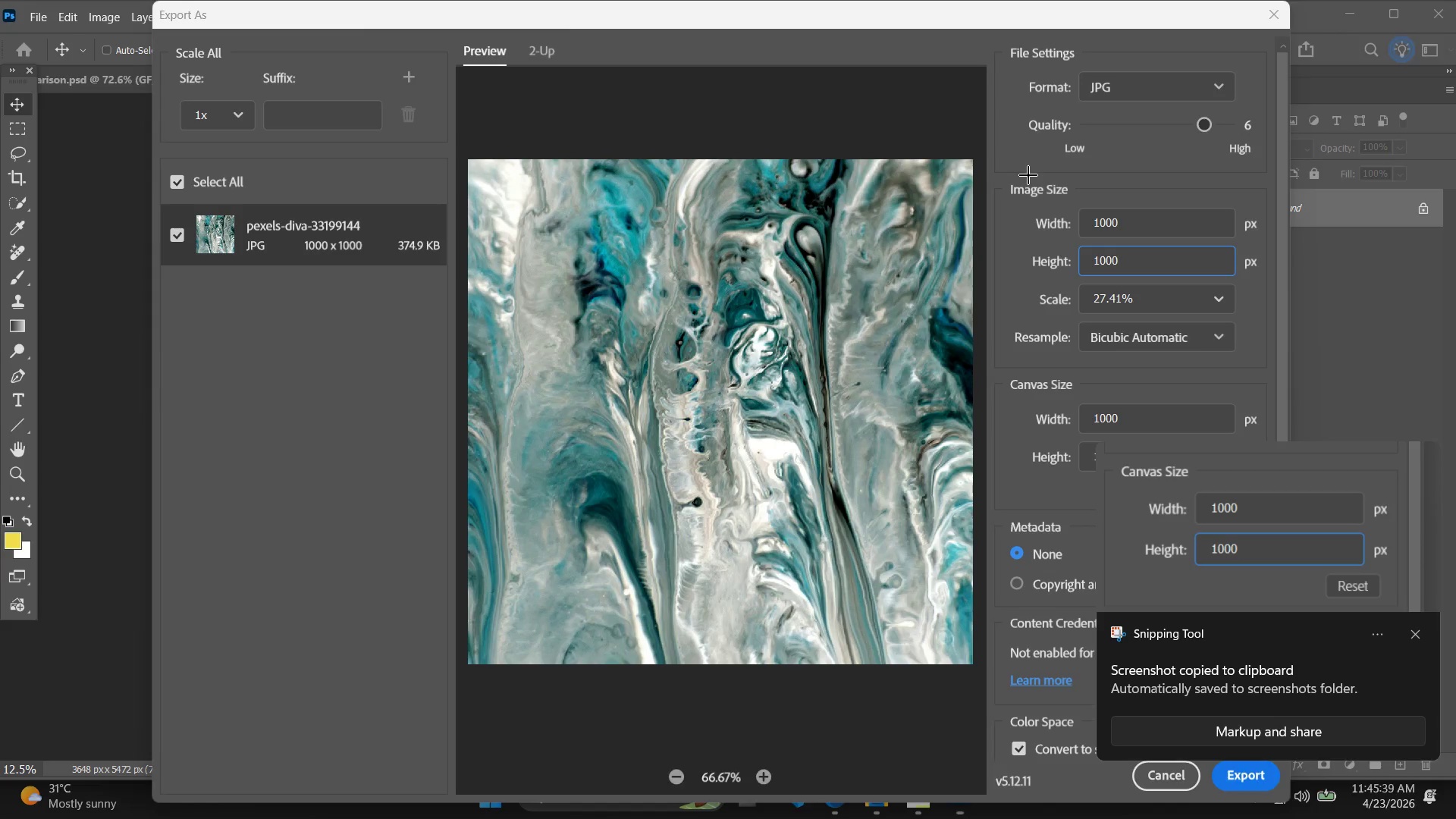 
left_click_drag(start_coordinate=[963, 133], to_coordinate=[1323, 384])
 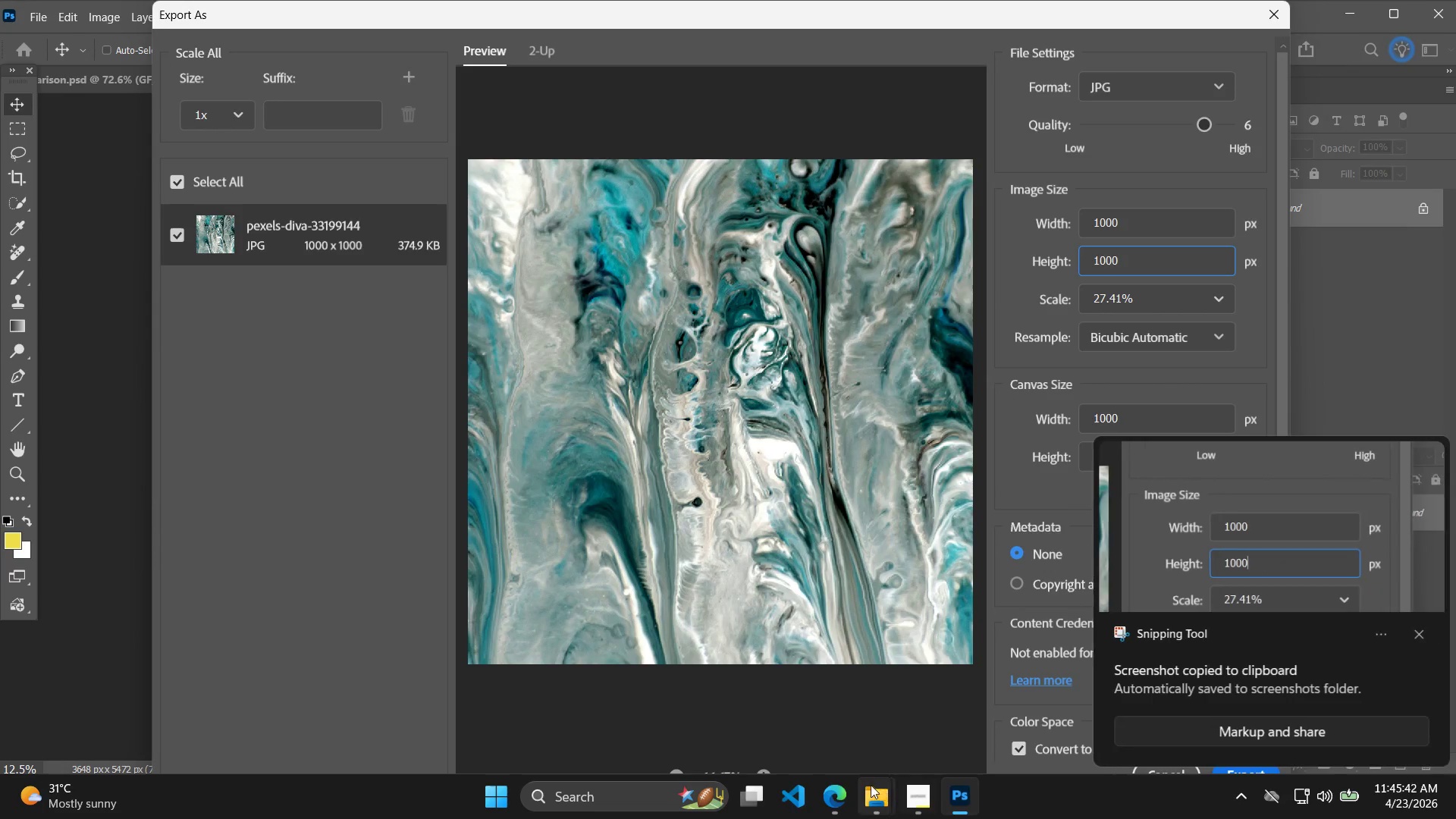 
left_click([1455, 818])
 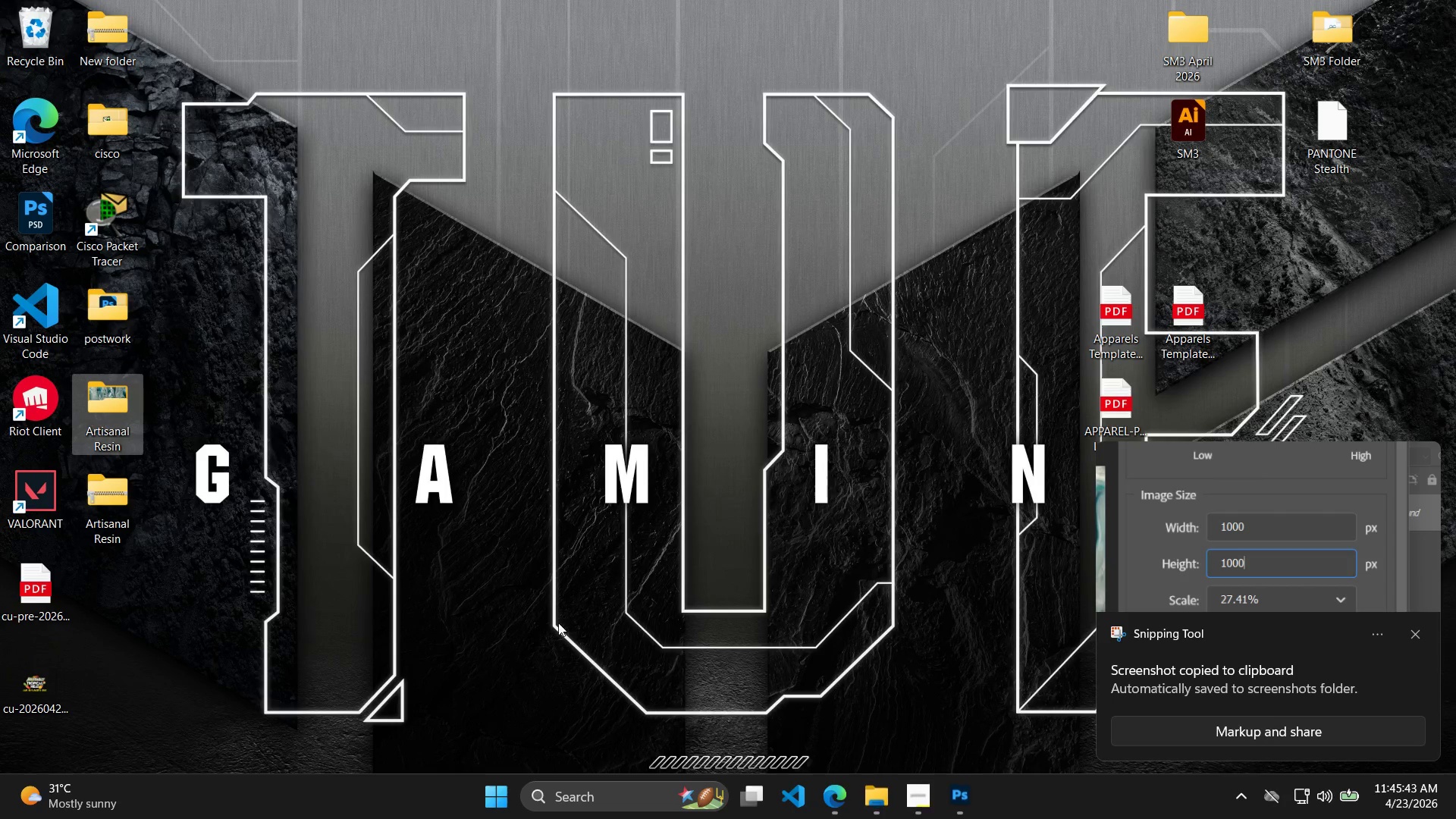 
left_click([359, 592])
 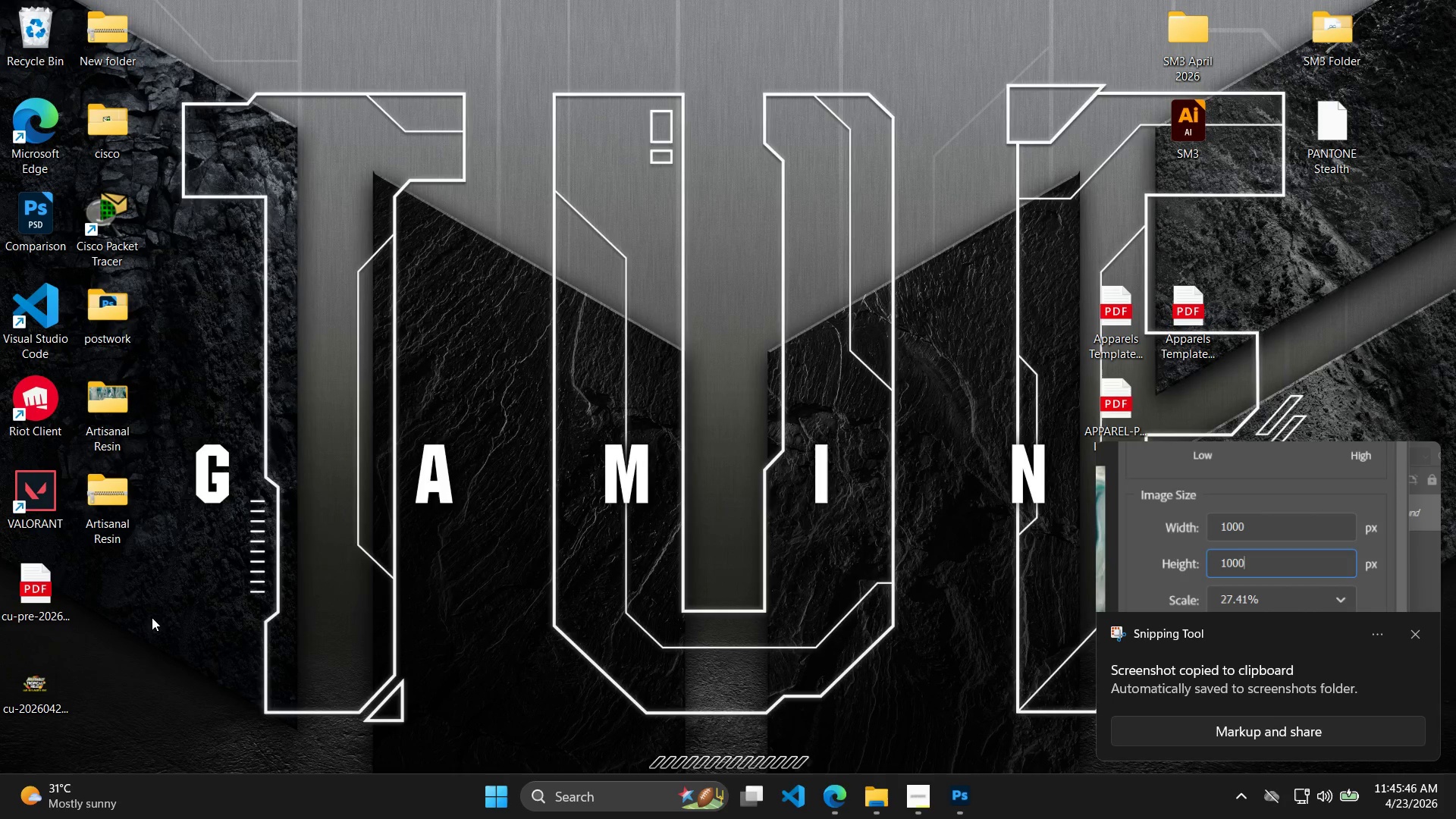 
left_click([171, 384])
 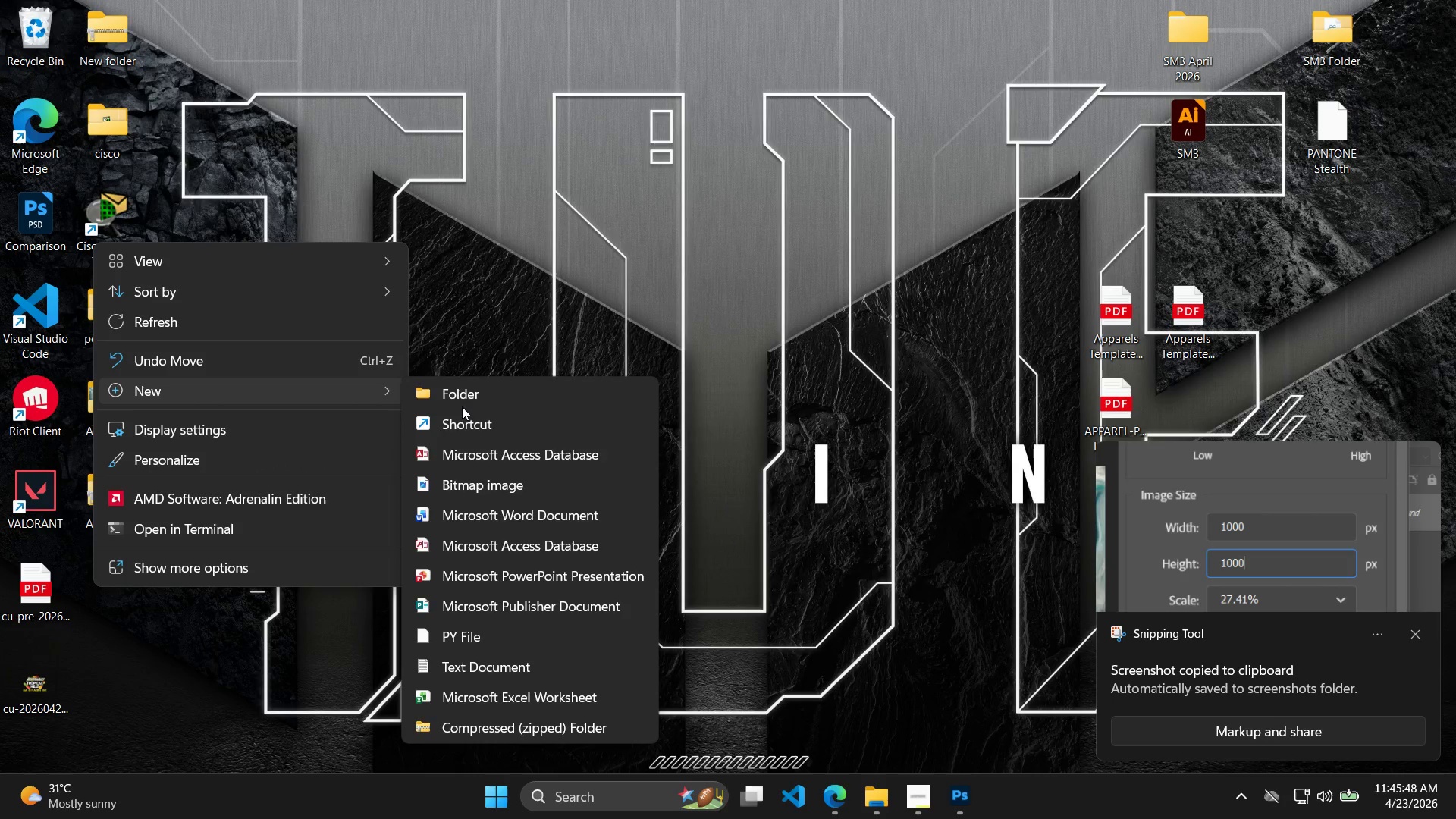 
left_click([472, 389])
 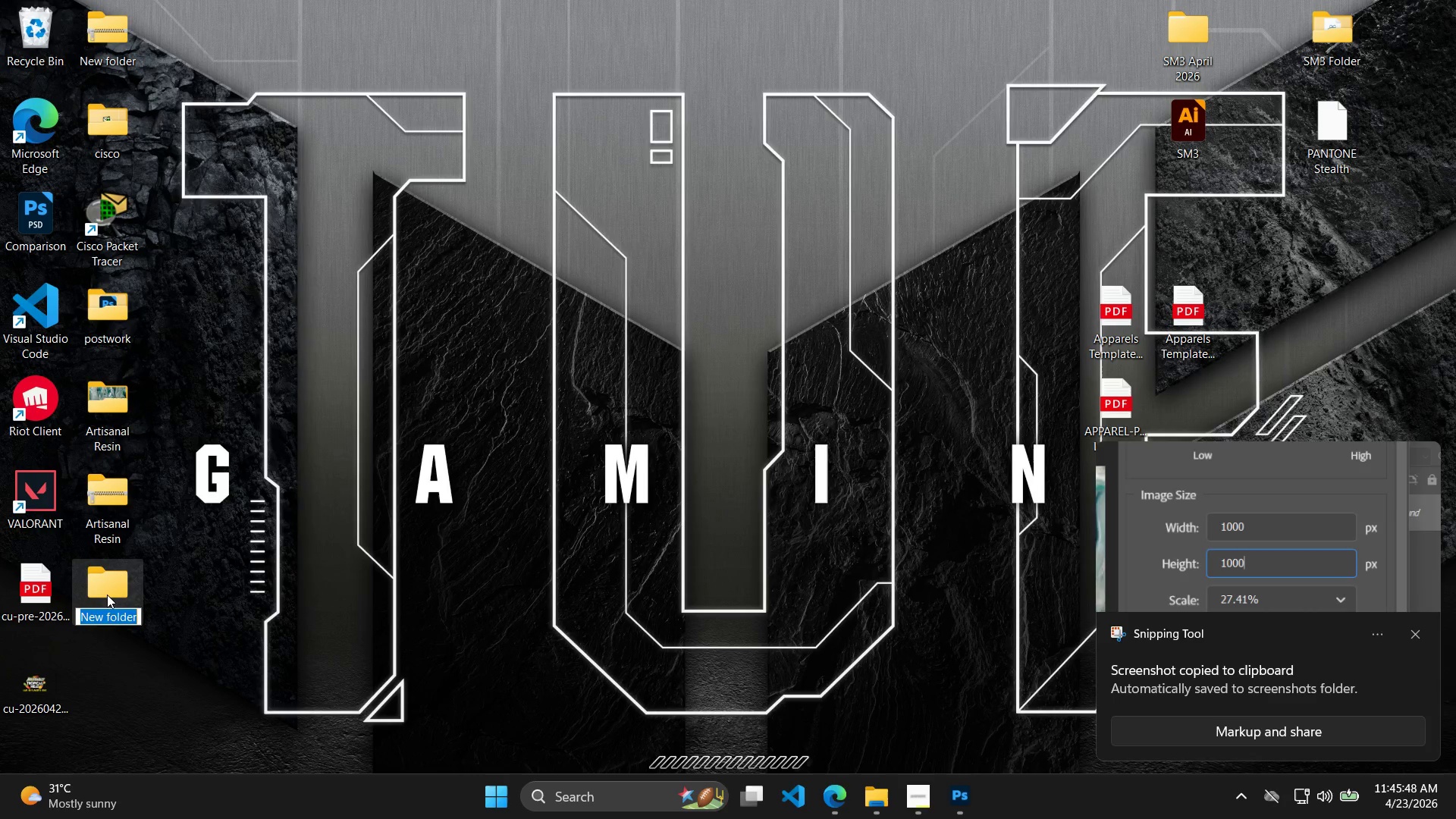 
double_click([107, 595])
 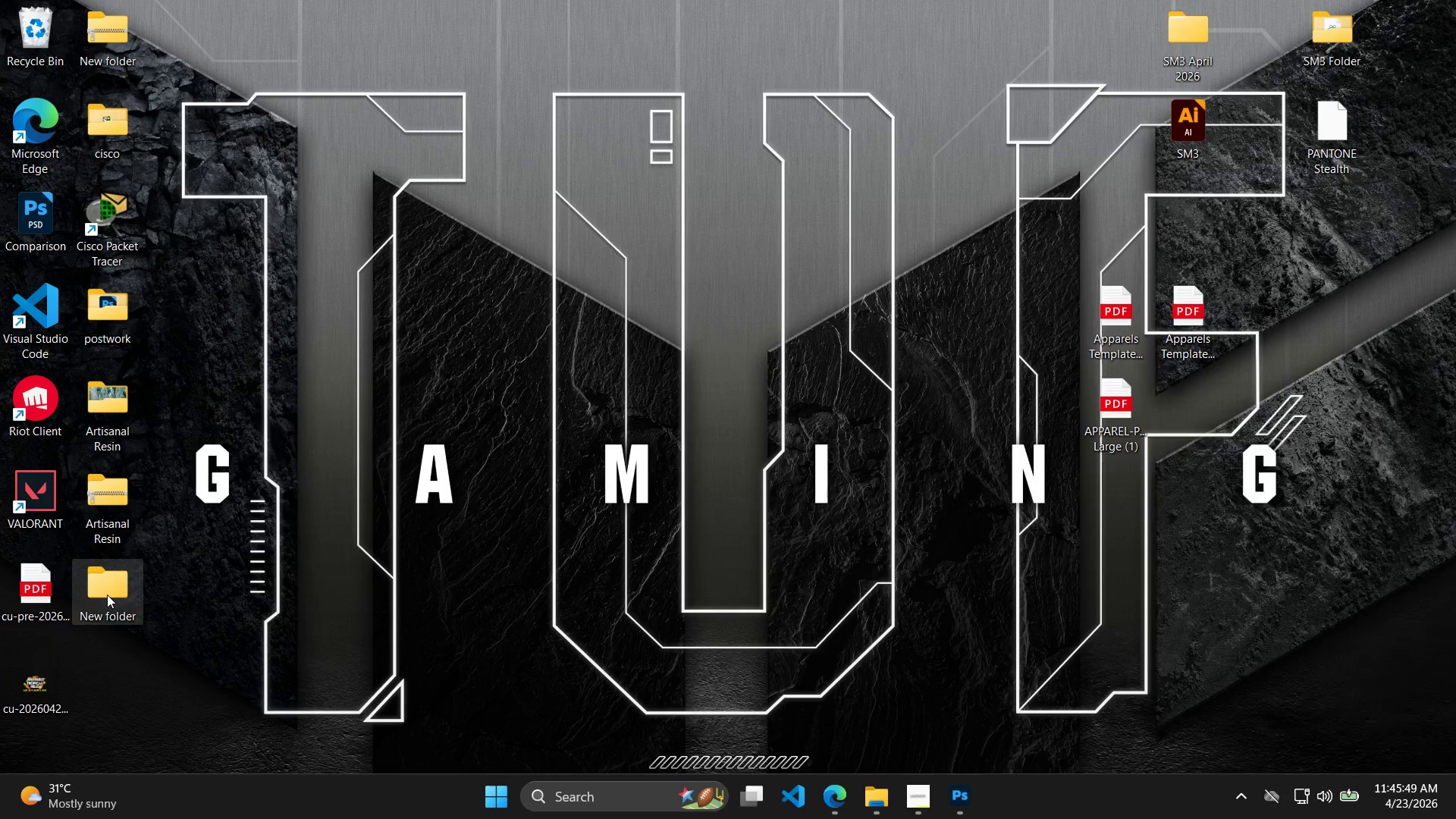 
triple_click([107, 595])
 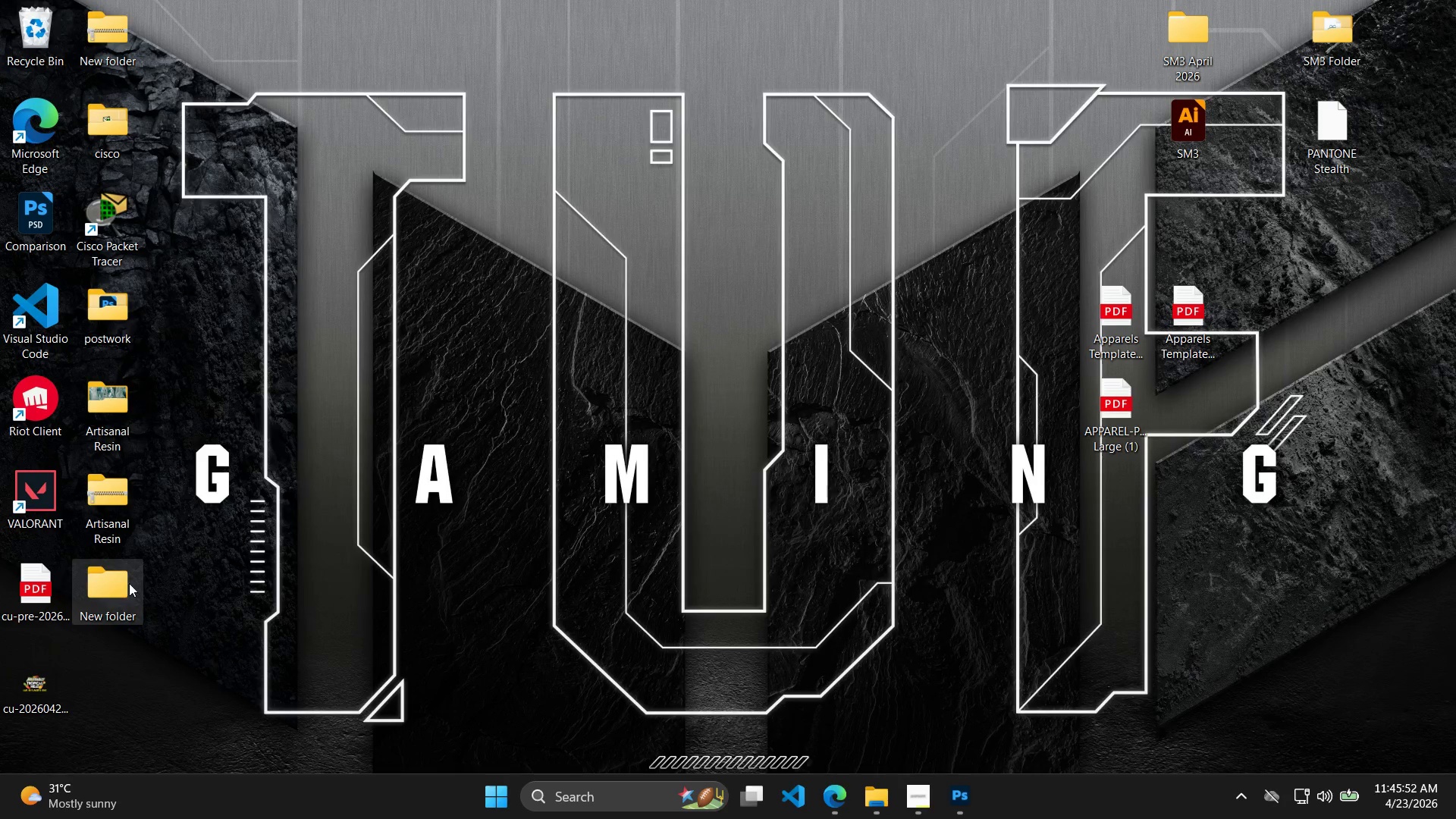 
left_click([272, 614])
 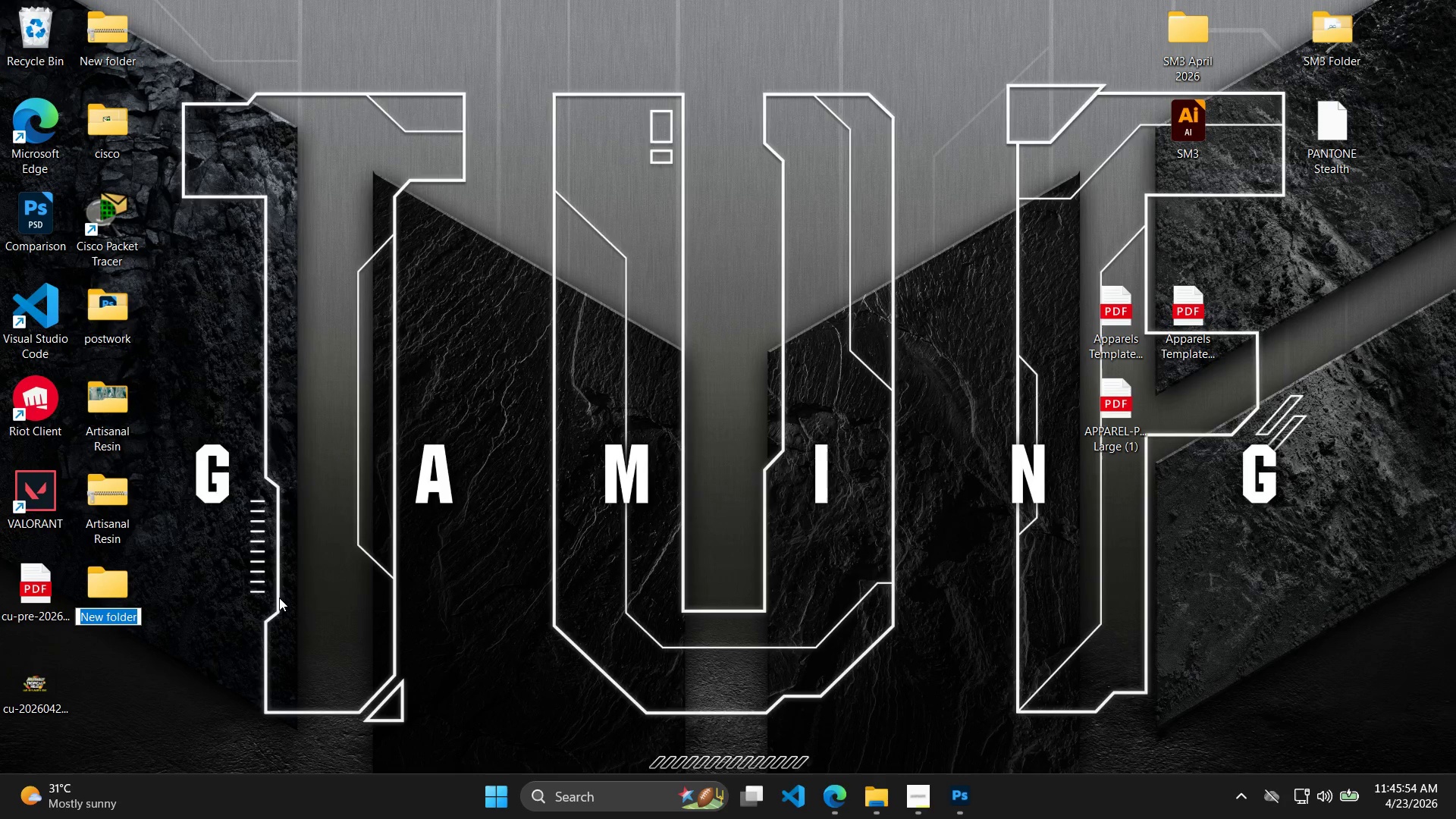 
type(screenshpo)
key(Backspace)
key(Backspace)
type(ot step by step)
 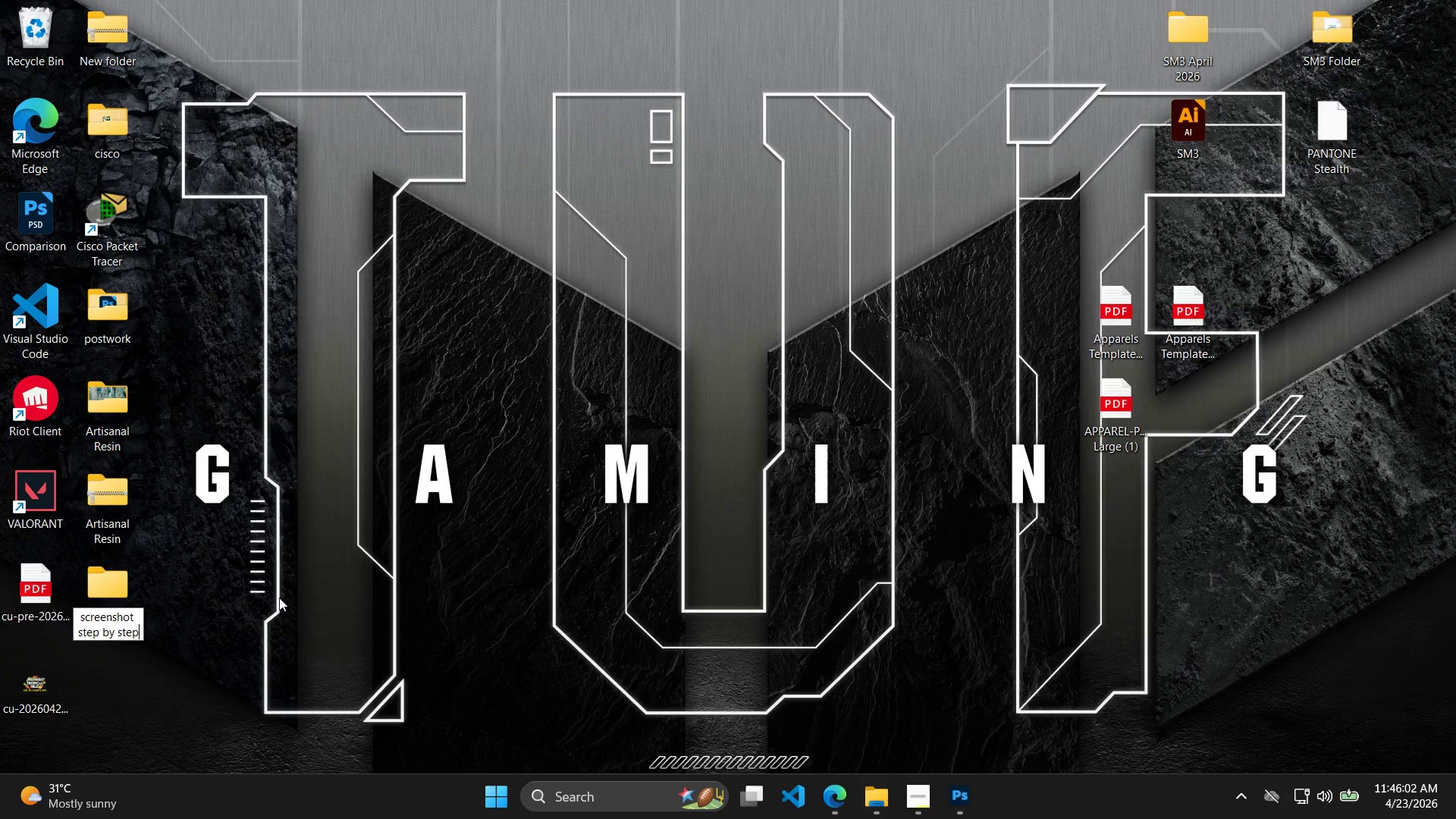 
key(Enter)
 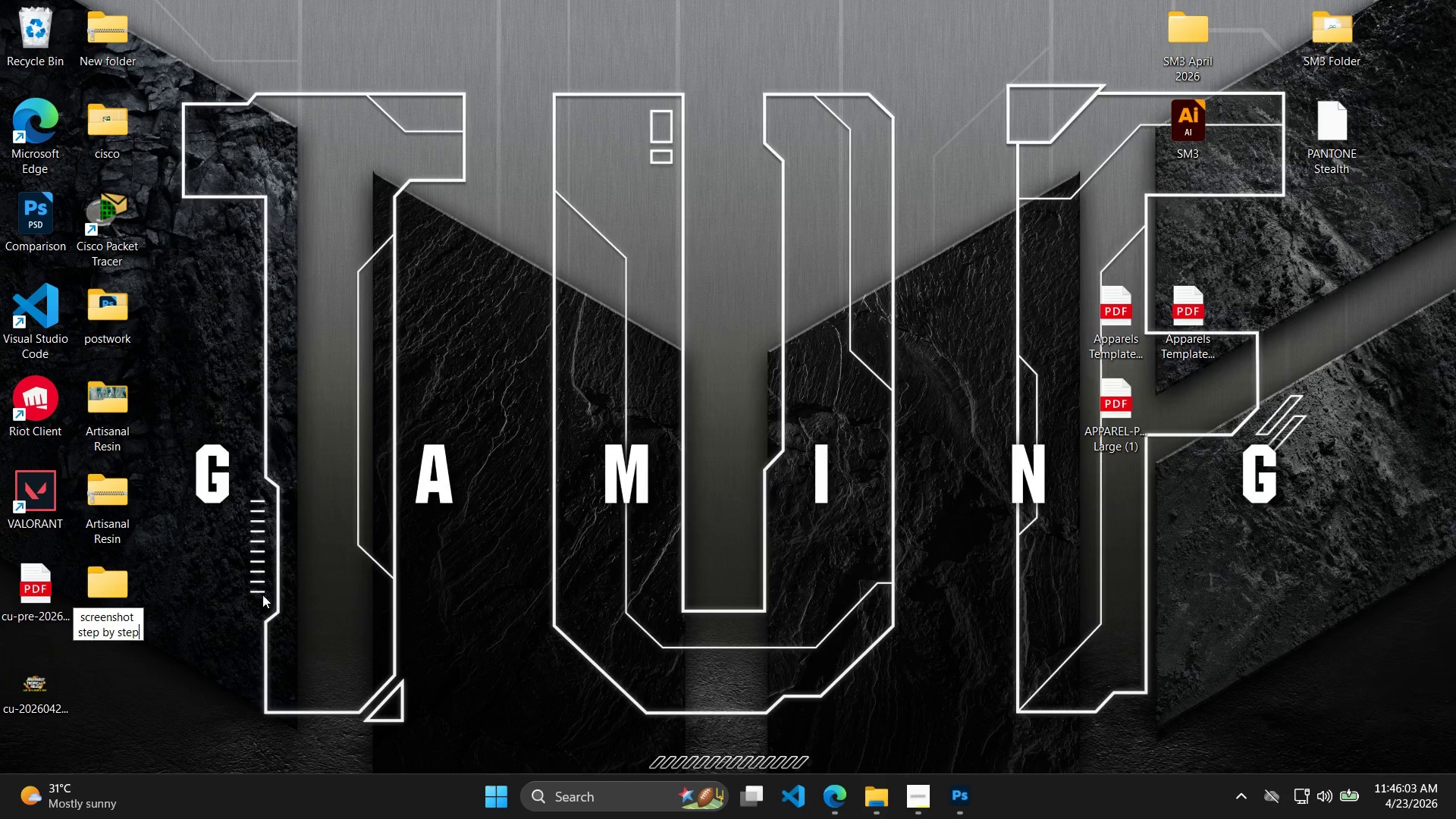 
left_click([265, 592])
 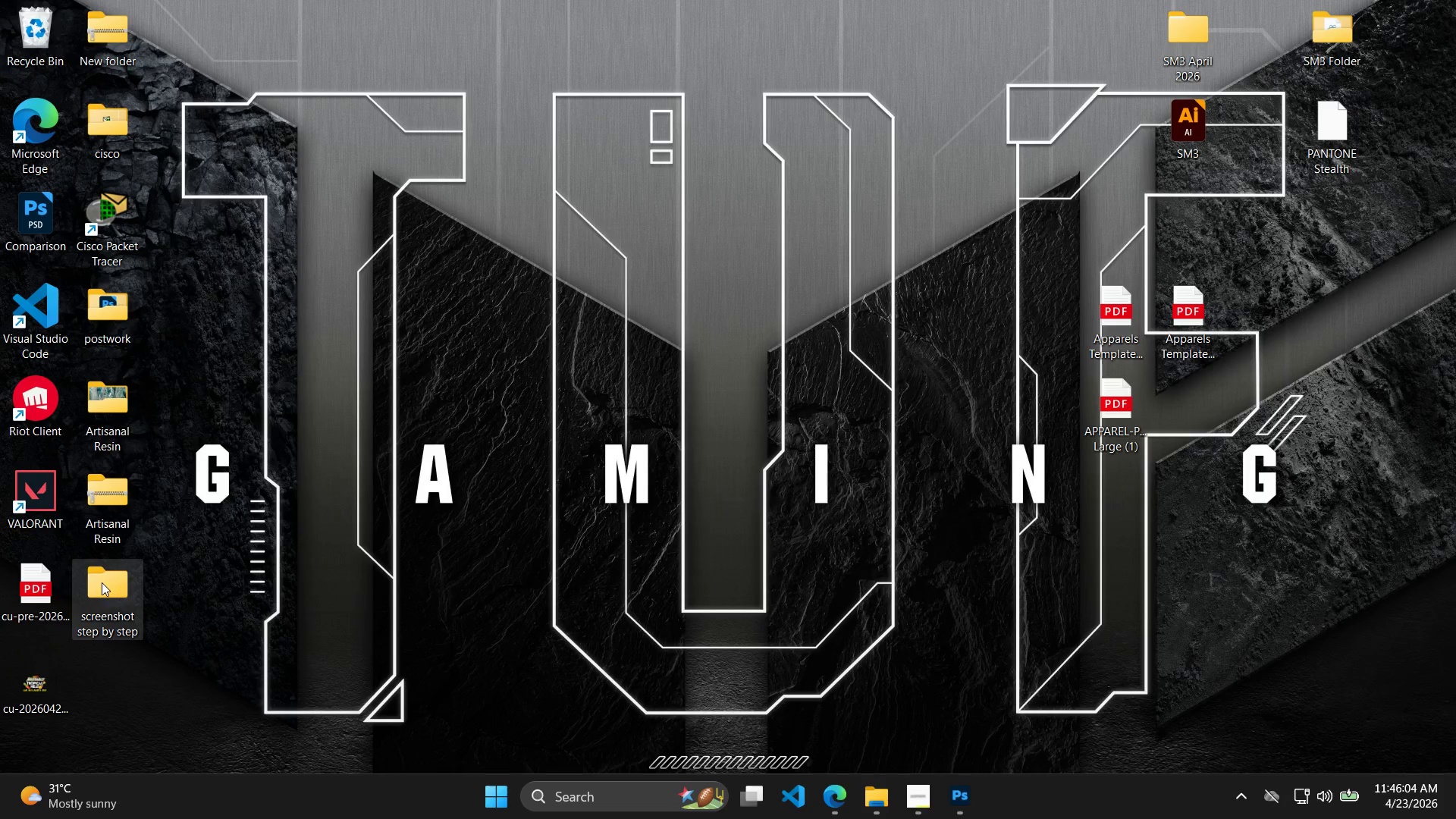 
double_click([102, 582])
 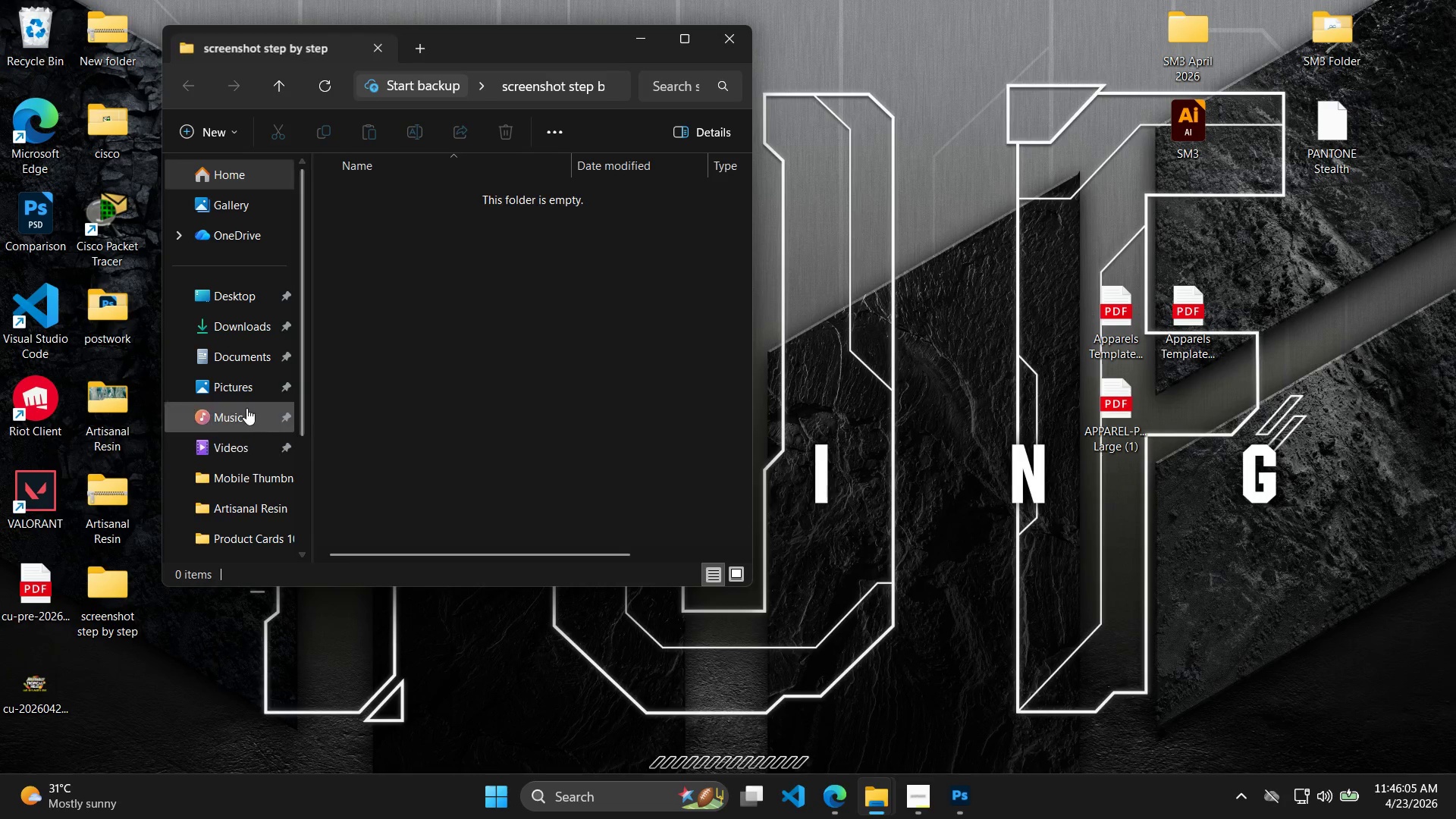 
left_click([245, 382])
 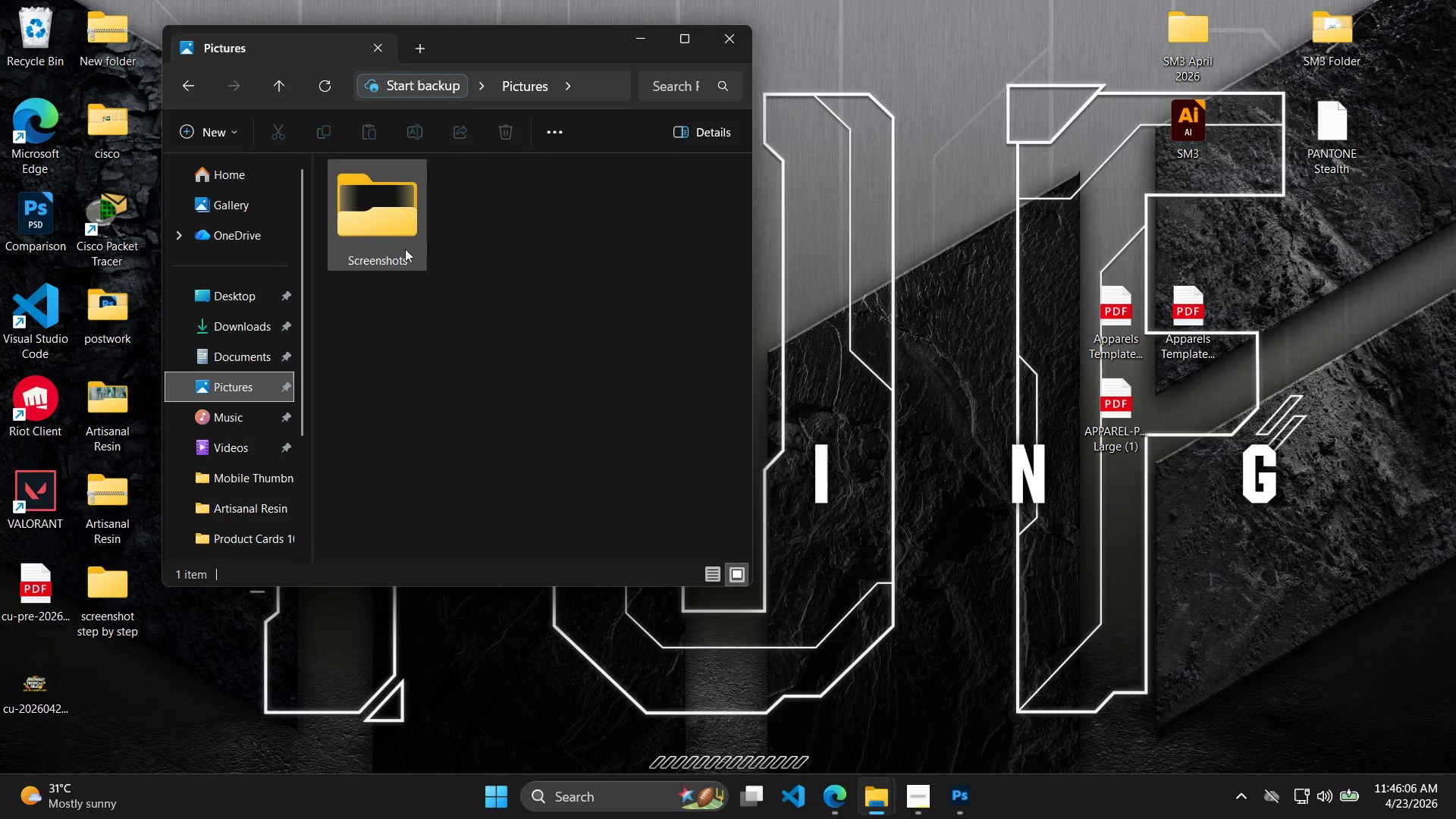 
double_click([383, 227])
 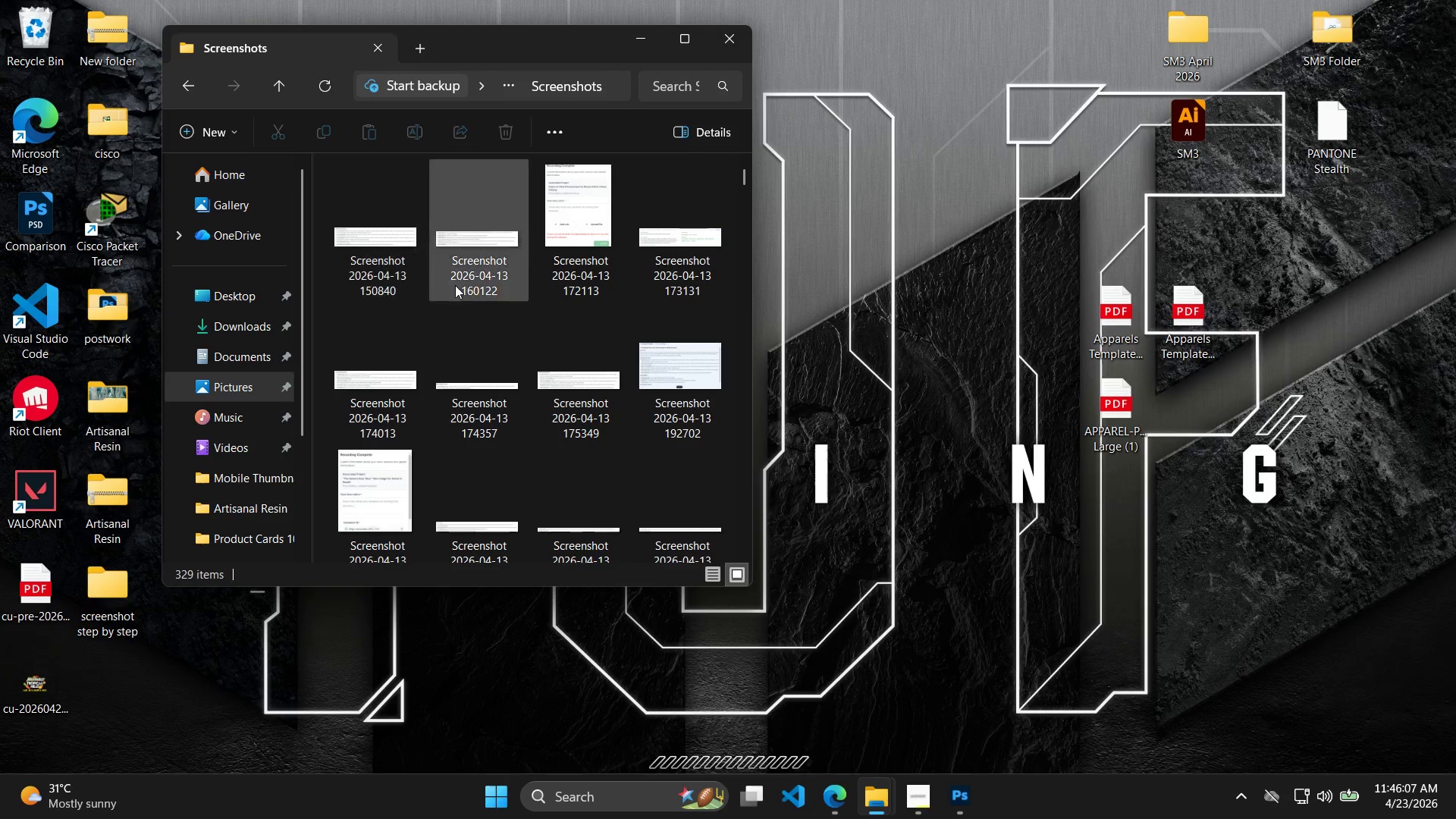 
scroll: coordinate [651, 427], scroll_direction: down, amount: 45.0
 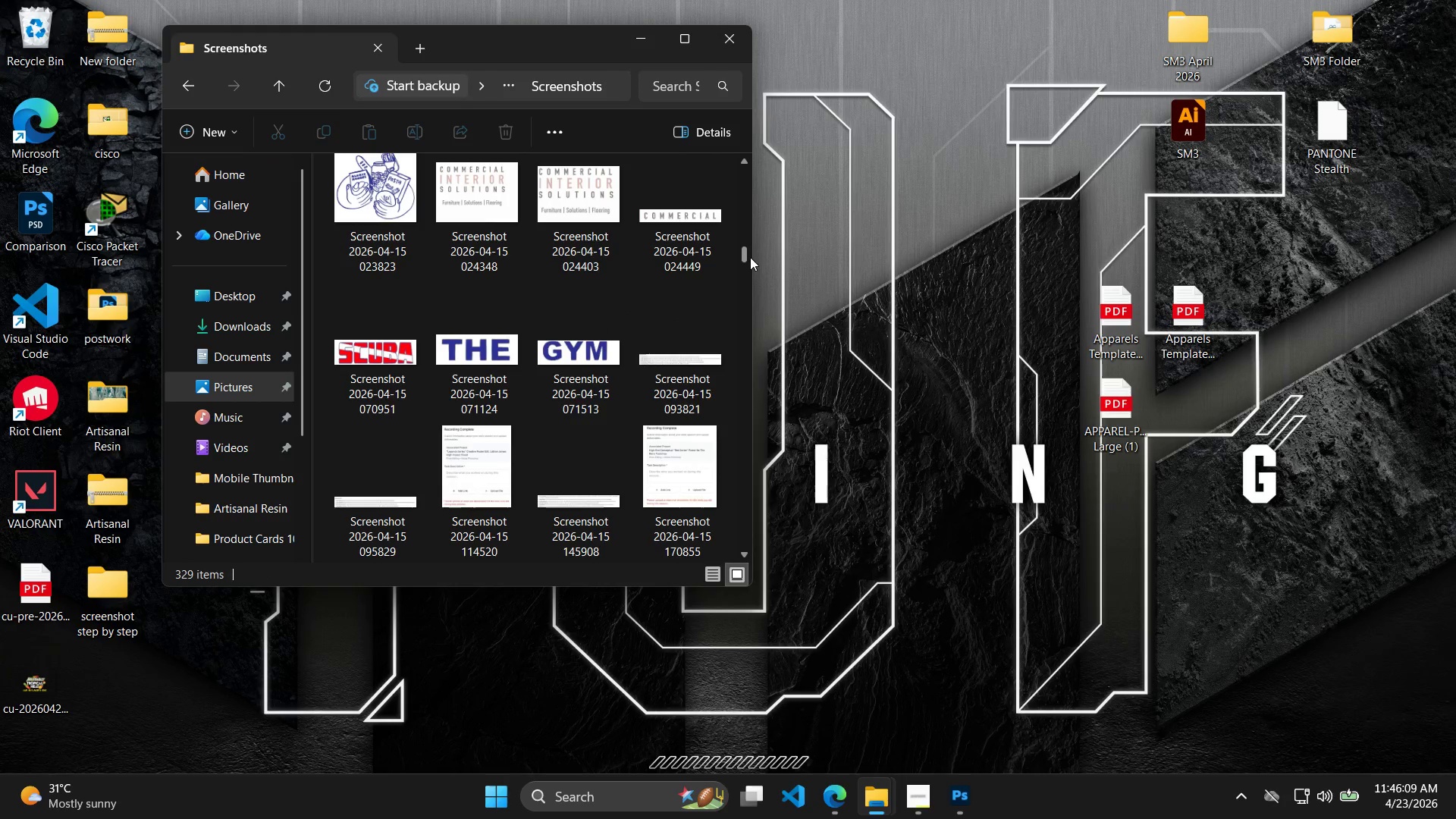 
left_click_drag(start_coordinate=[744, 257], to_coordinate=[727, 619])
 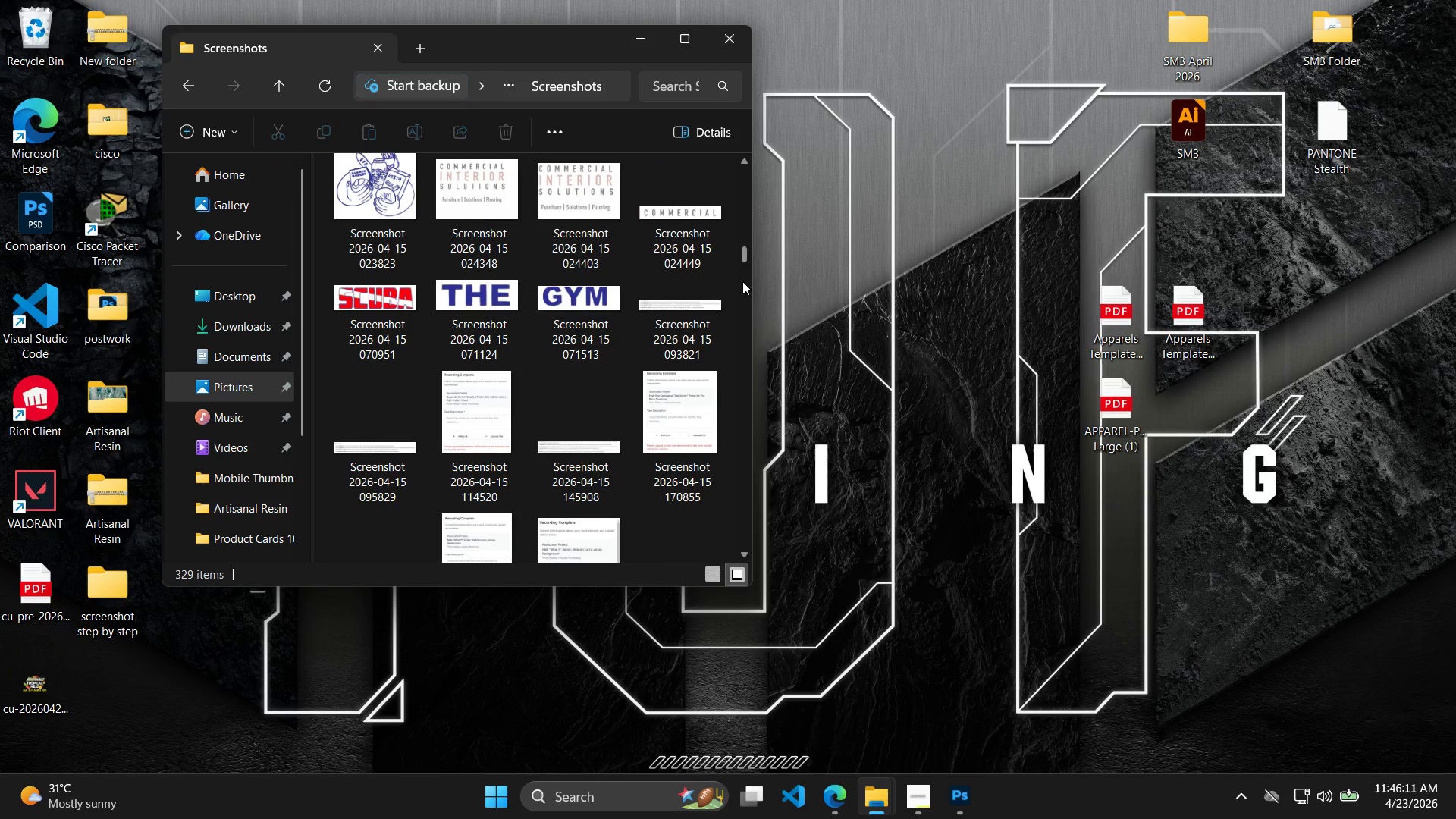 
left_click_drag(start_coordinate=[740, 262], to_coordinate=[736, 581])
 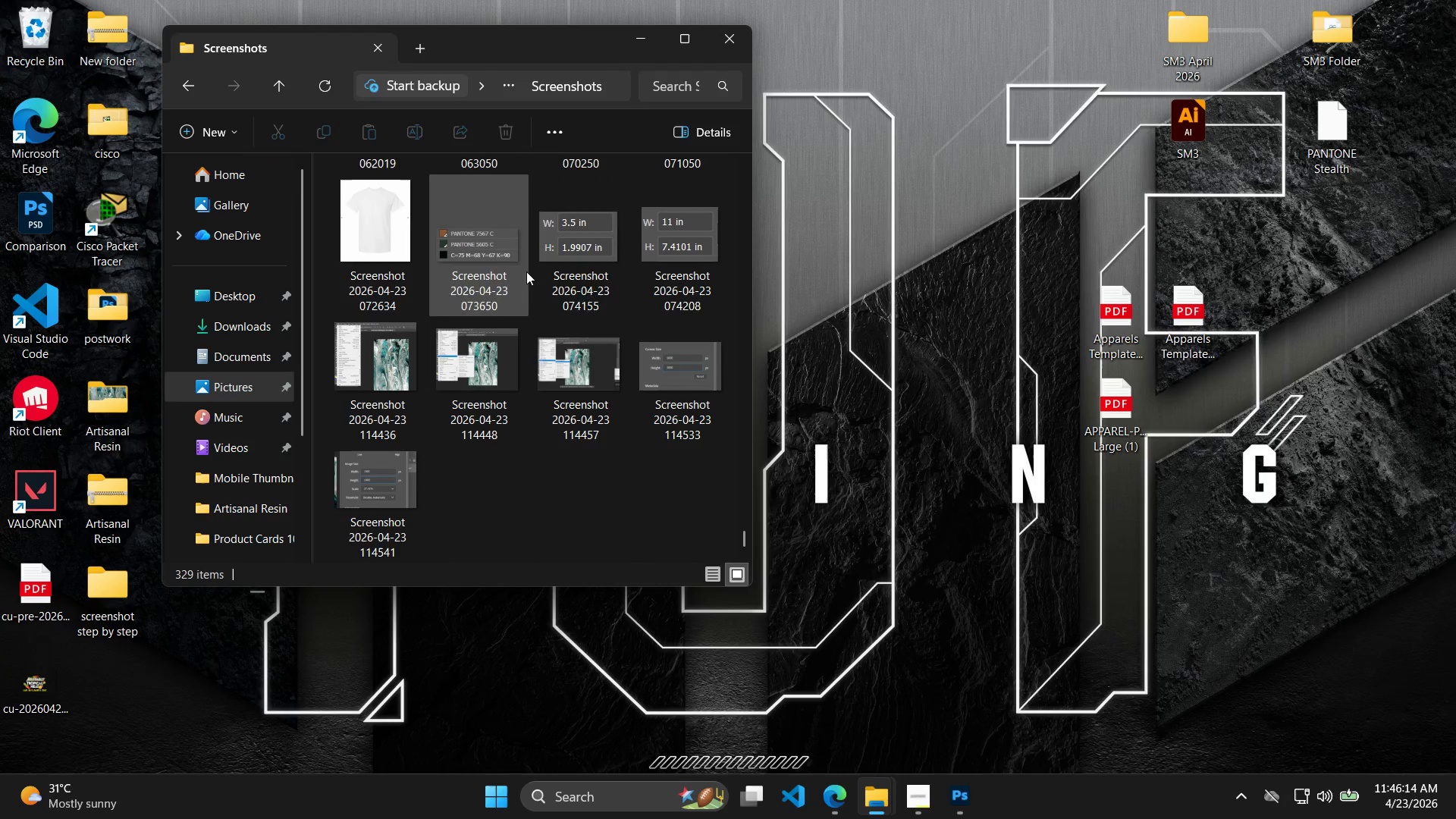 
left_click([406, 338])
 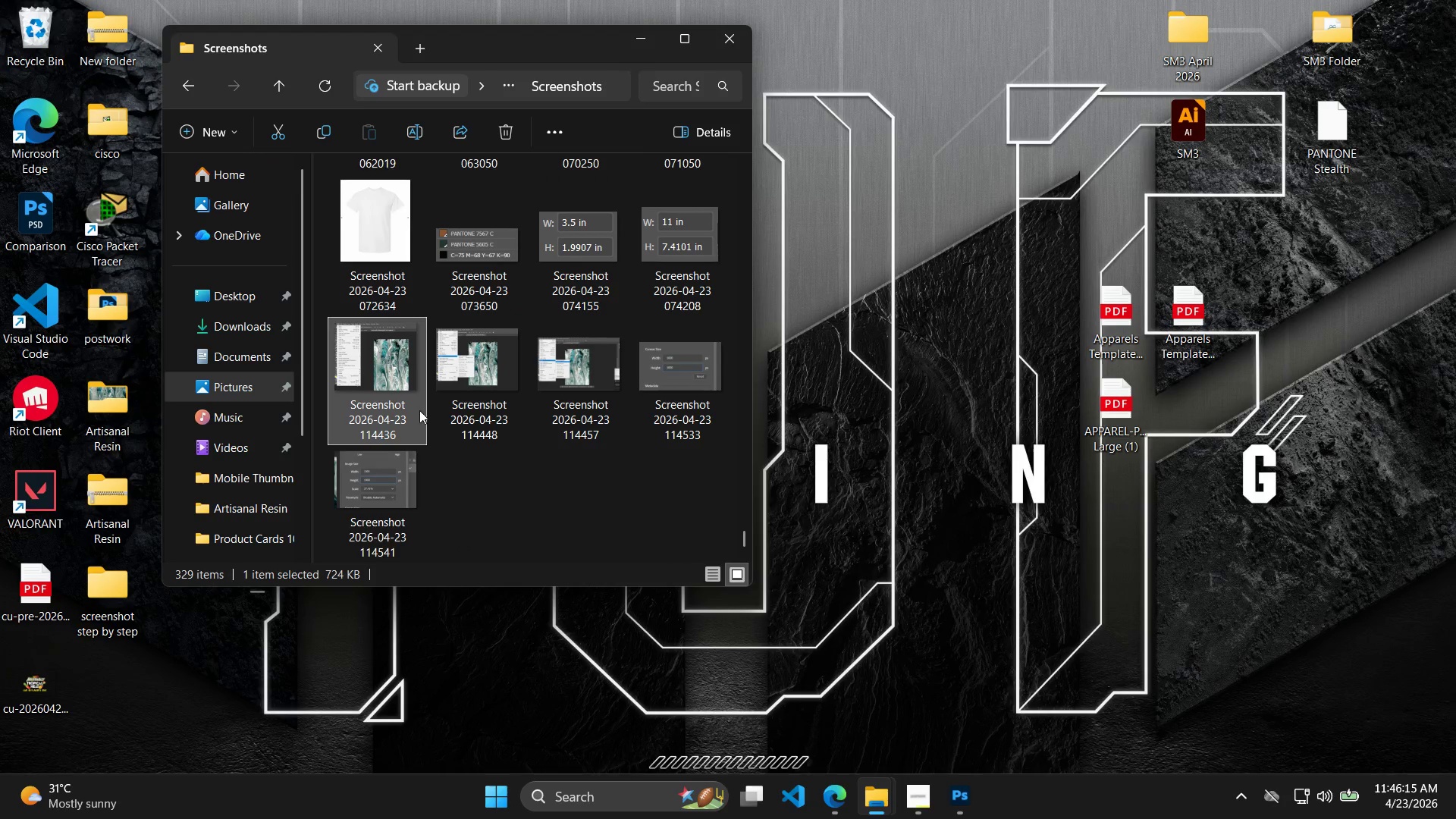 
hold_key(key=ShiftLeft, duration=0.55)
left_click_drag(start_coordinate=[391, 497], to_coordinate=[390, 502])
 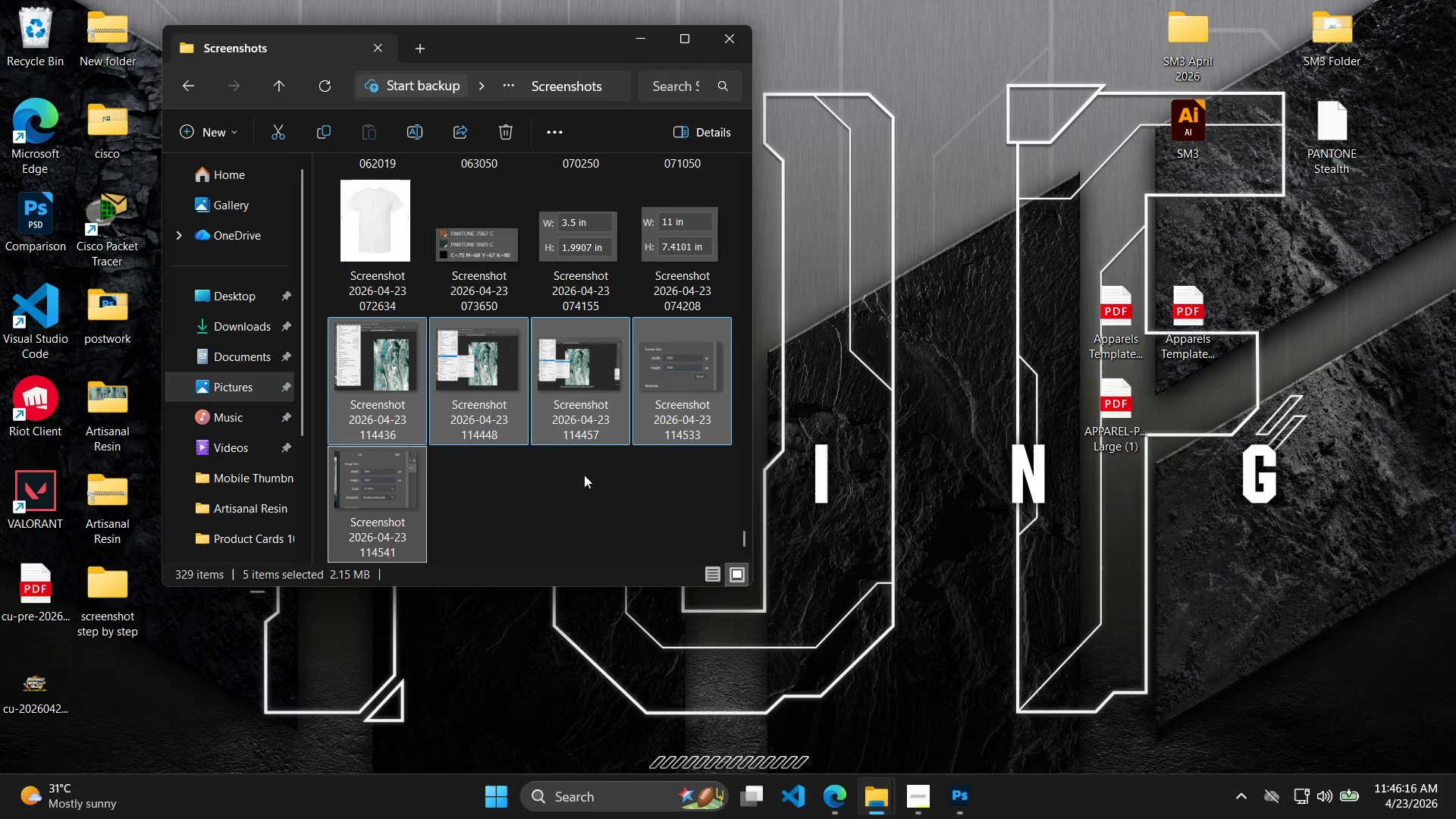 
key(Control+C)
 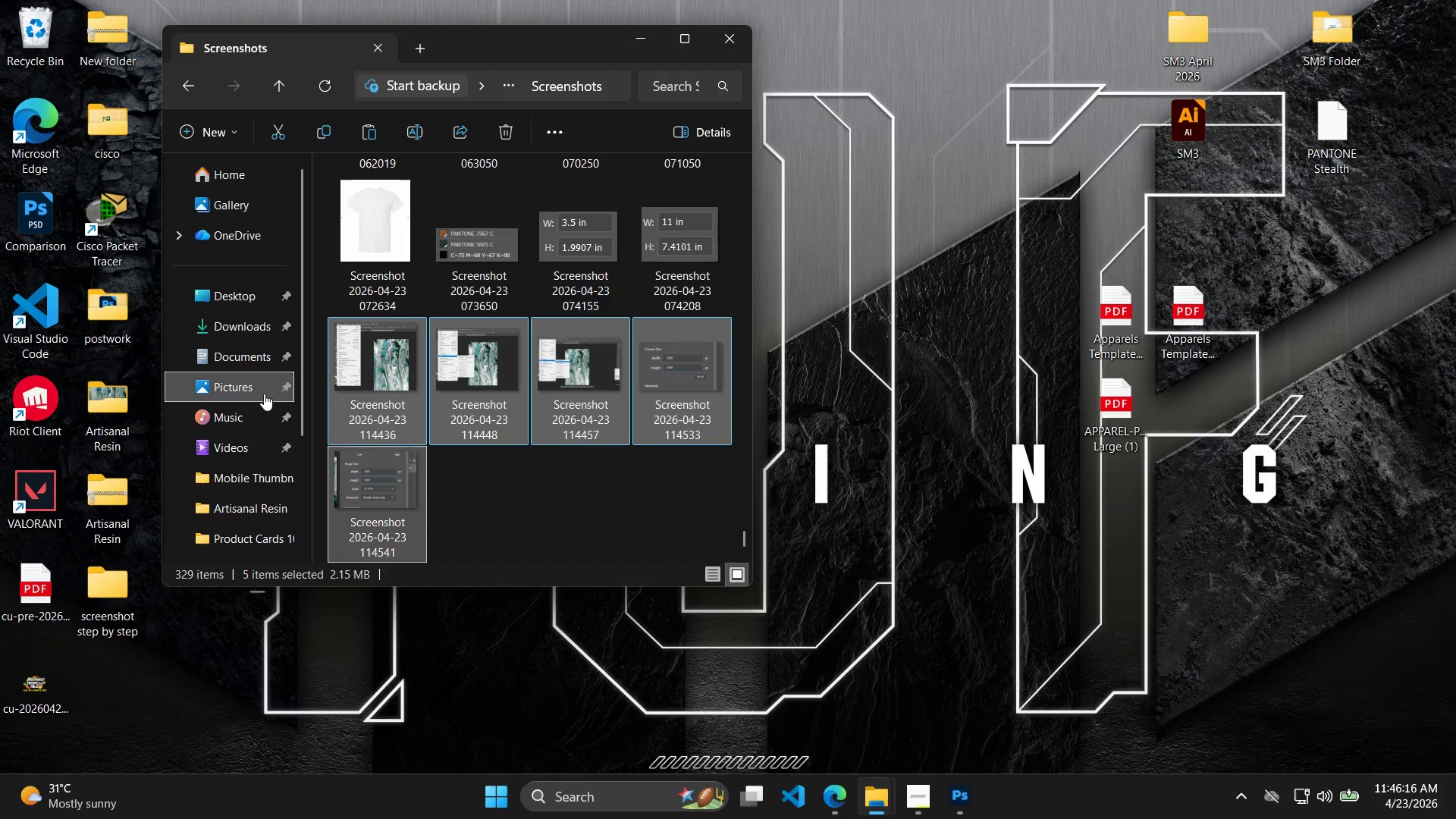 
key(Control+C)
 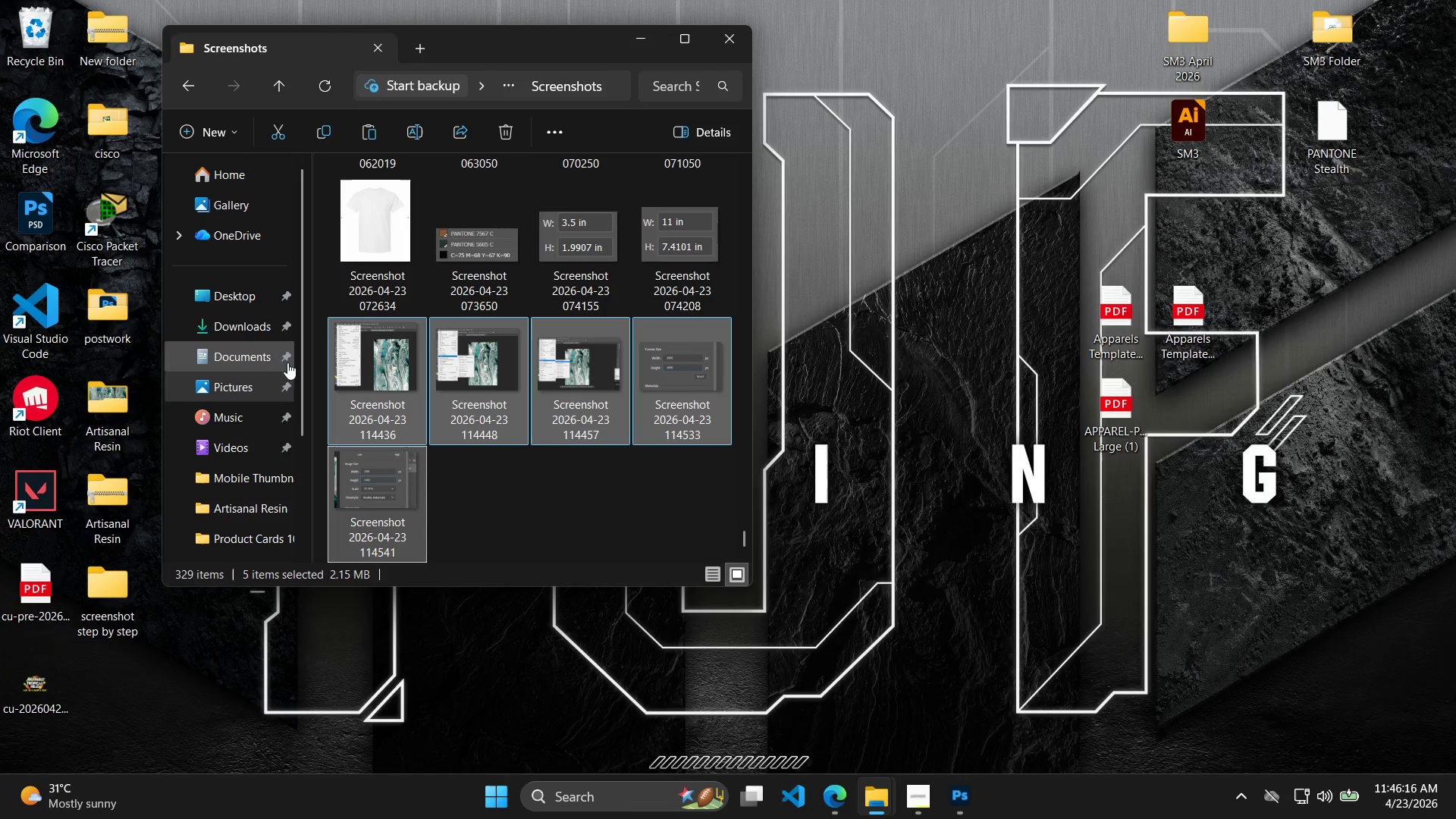 
key(Control+C)
 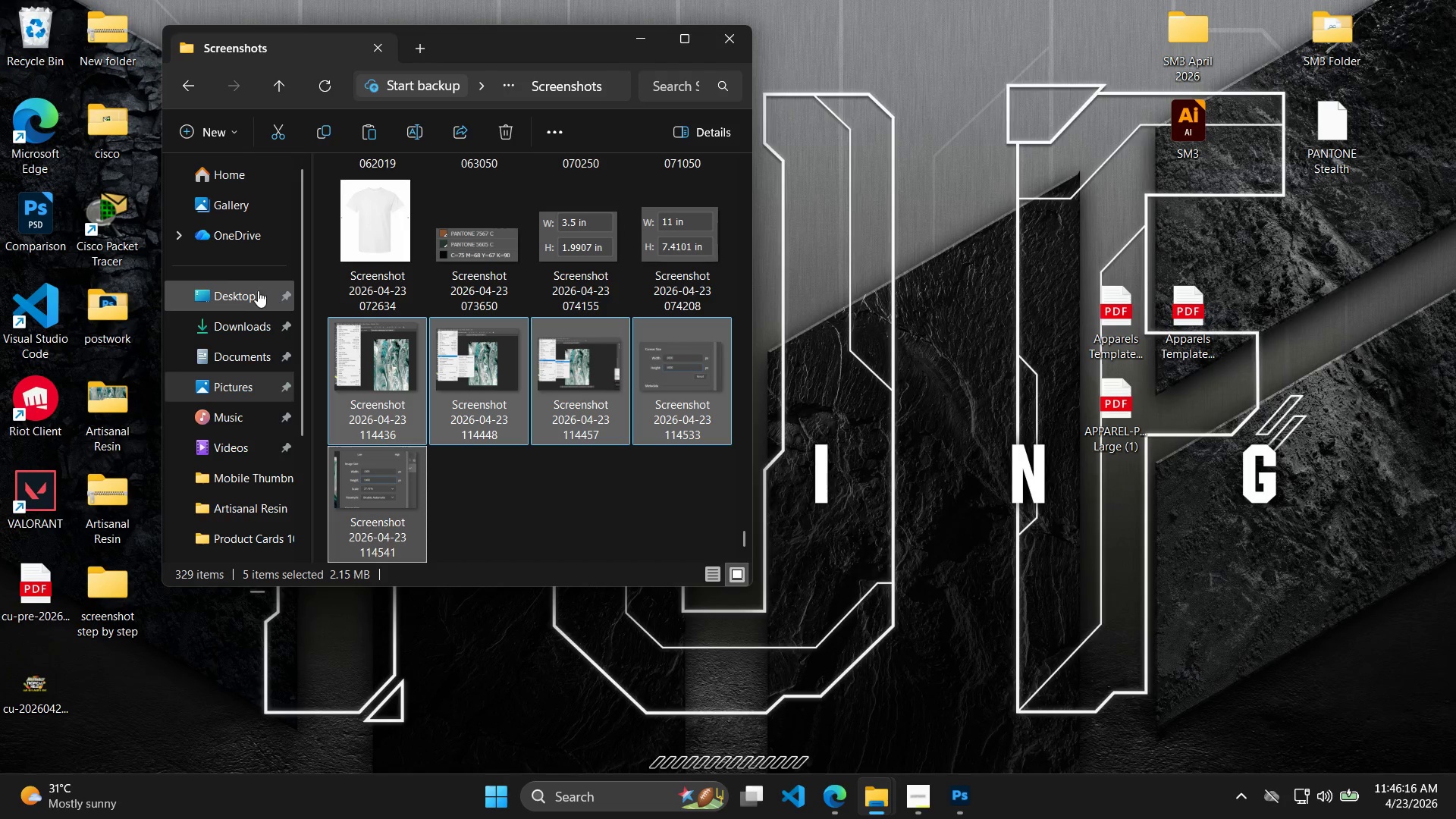 
left_click([256, 290])
 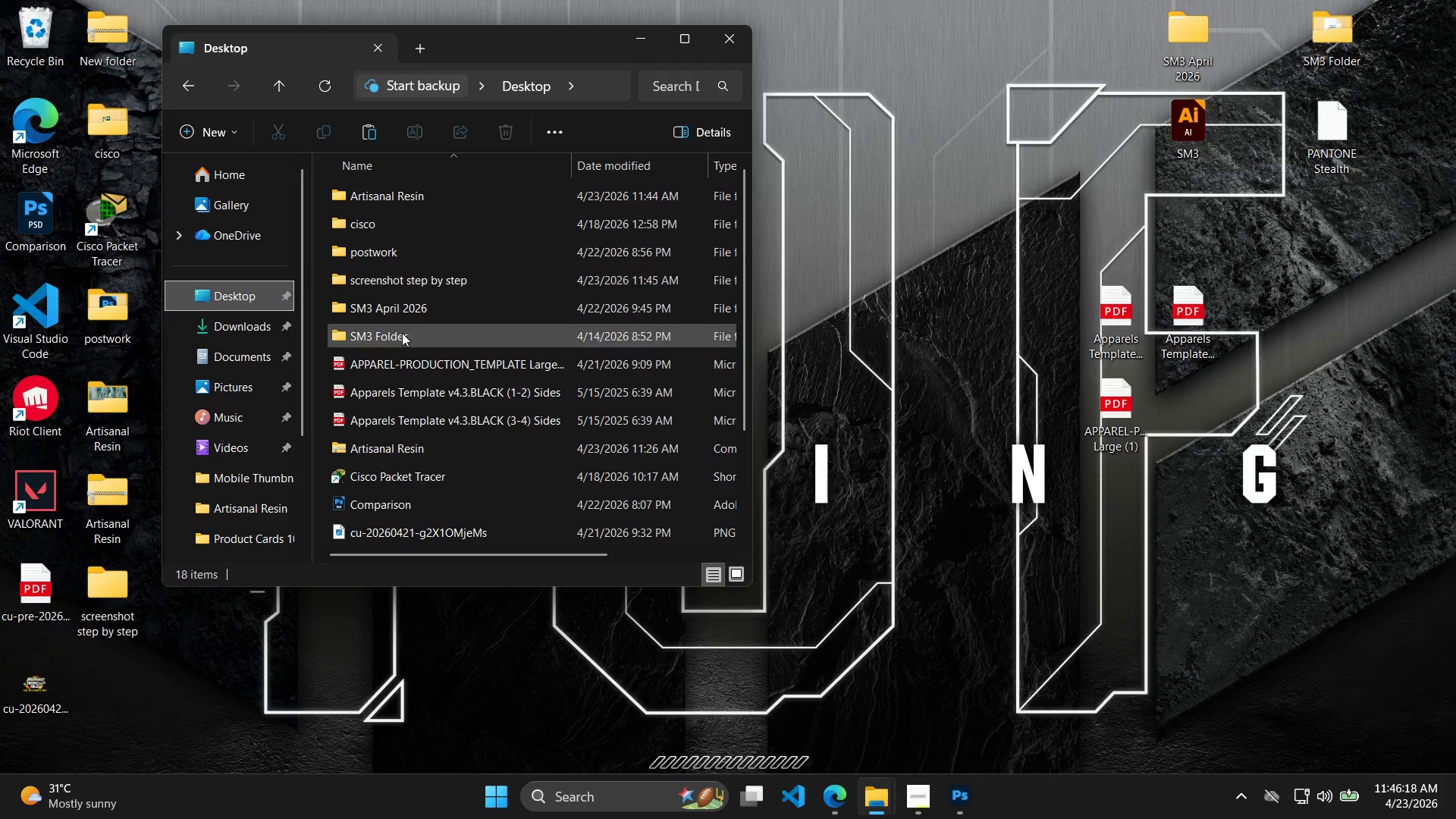 
double_click([407, 285])